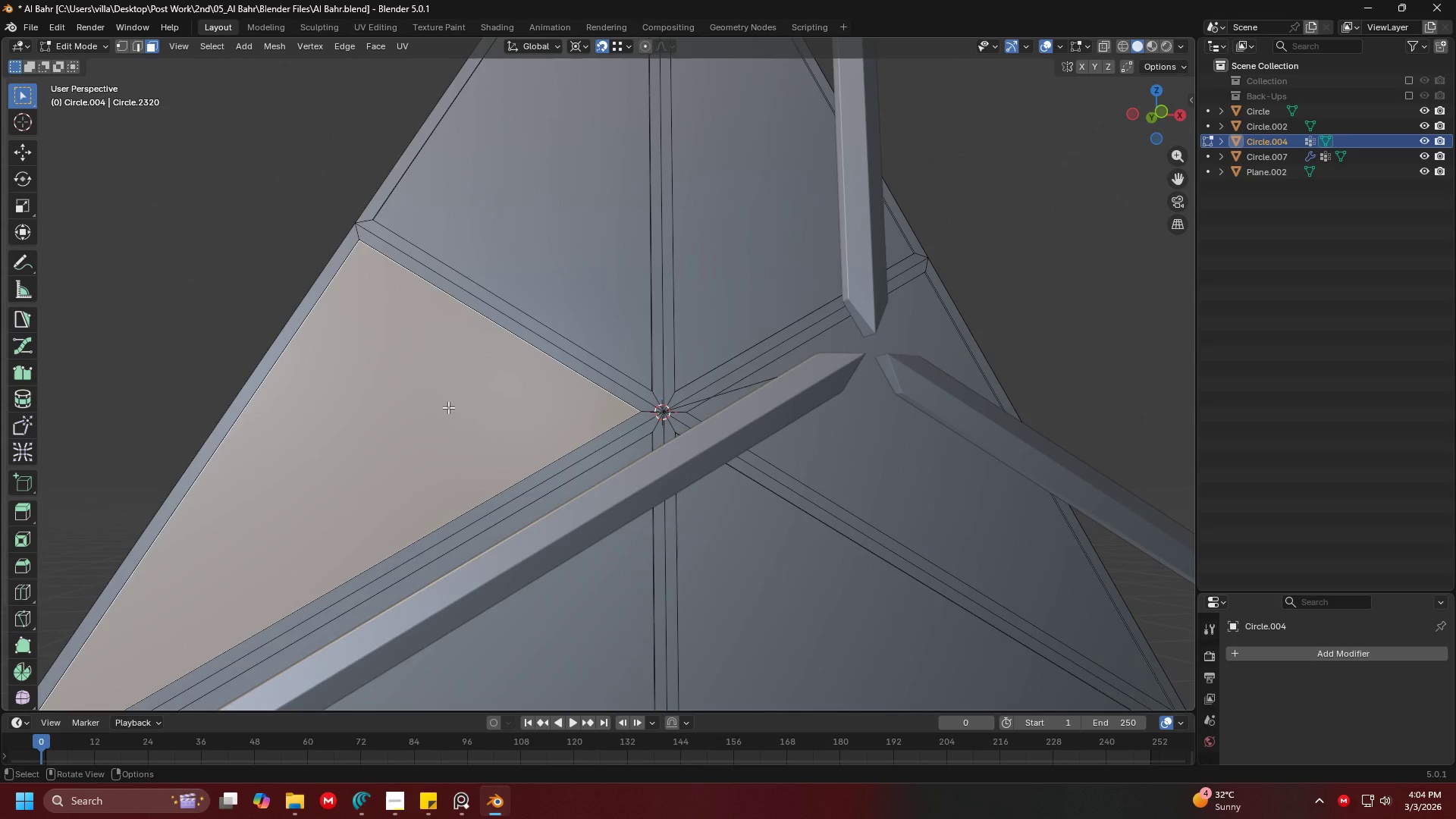 
scroll: coordinate [457, 446], scroll_direction: up, amount: 4.0
 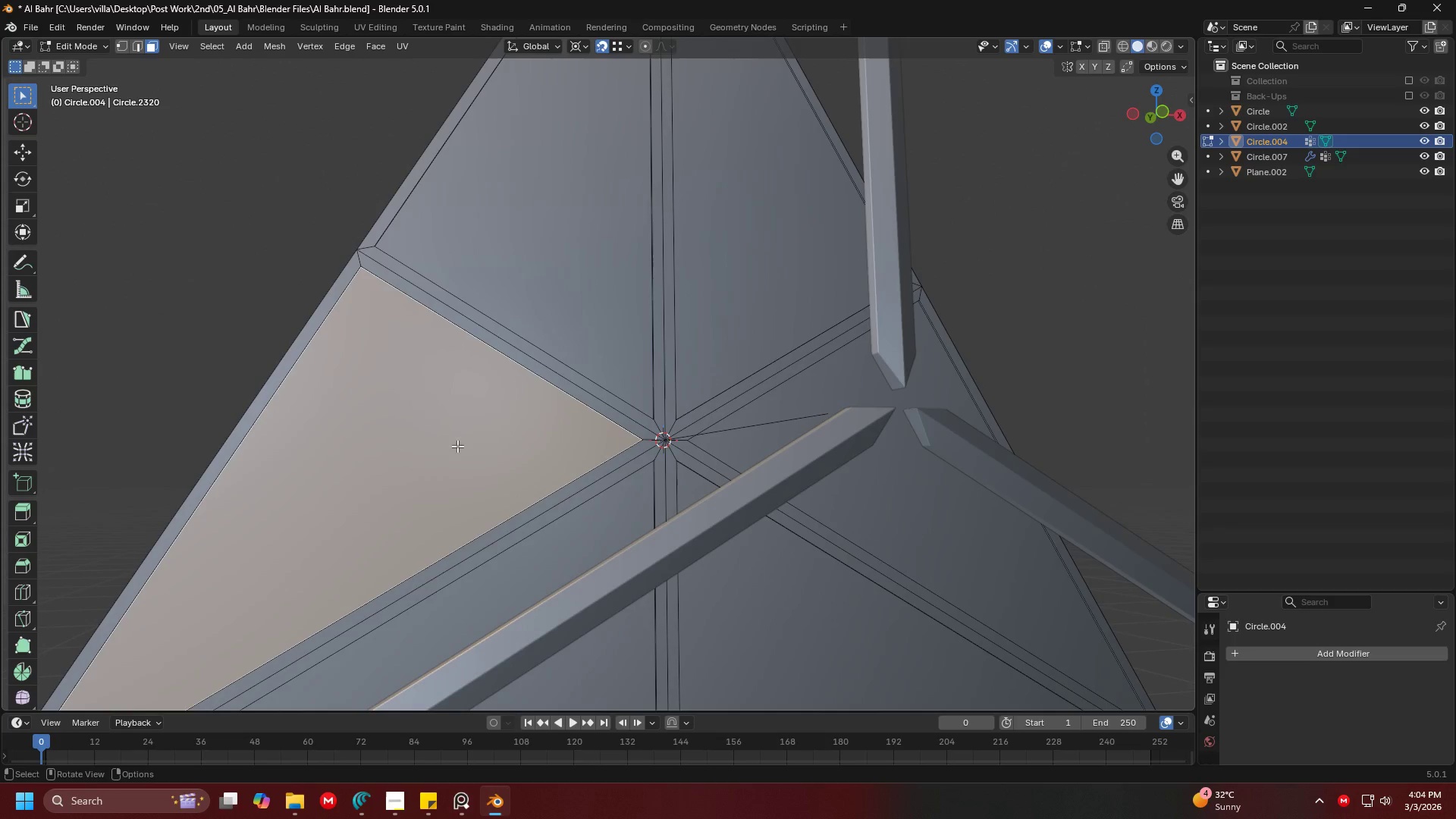 
key(Alt+AltLeft)
 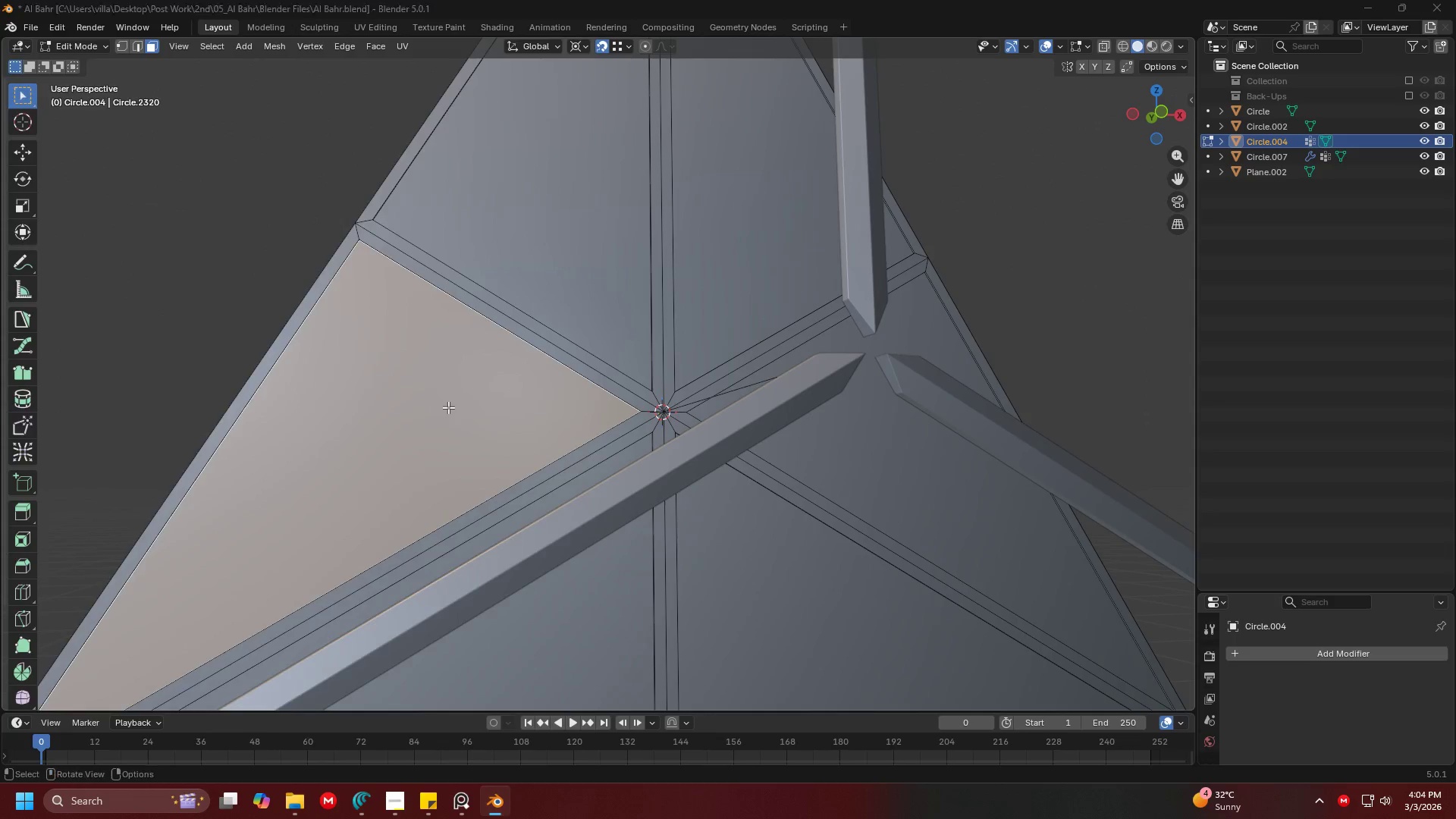 
key(Alt+Tab)
 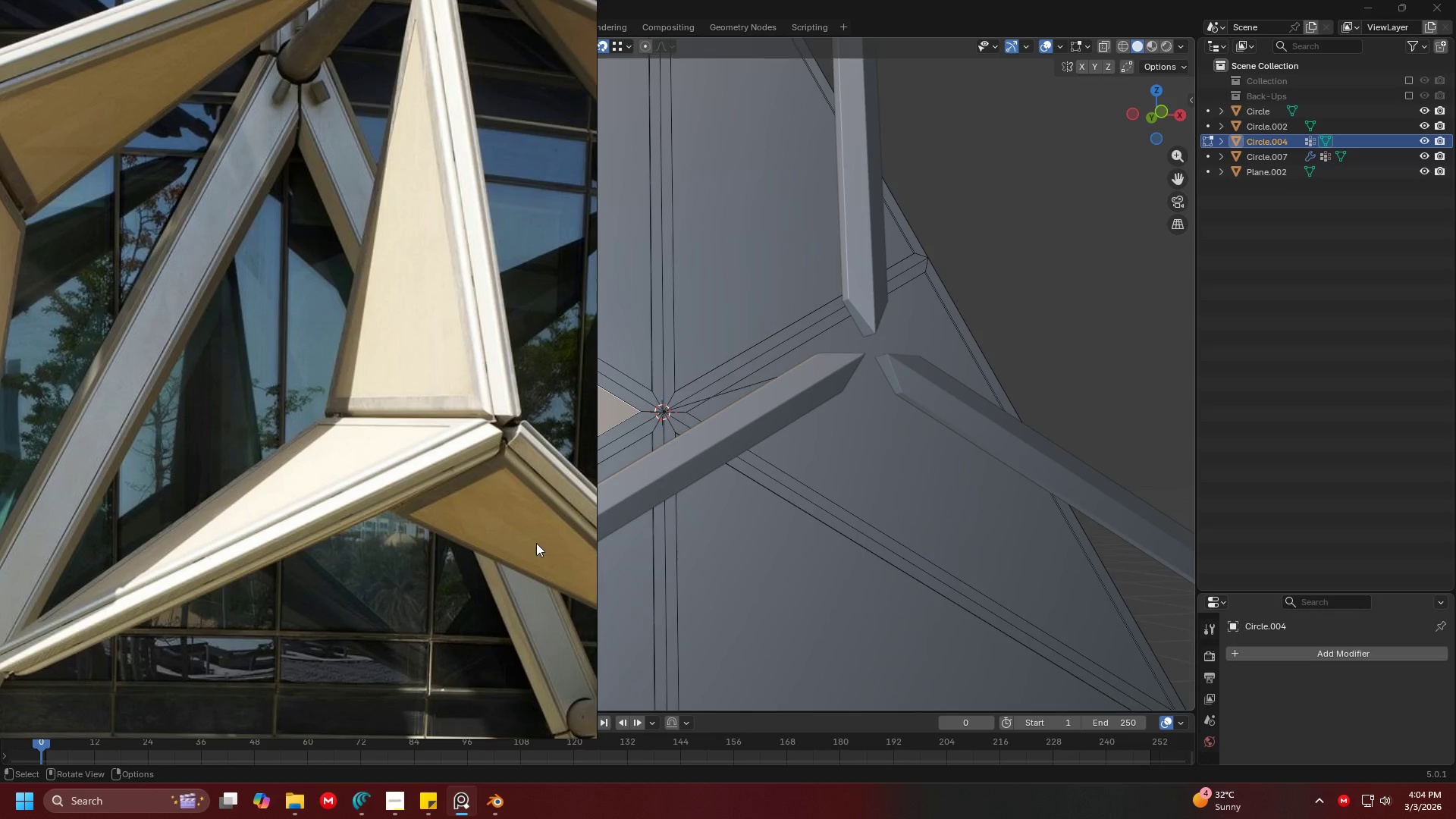 
wait(6.75)
 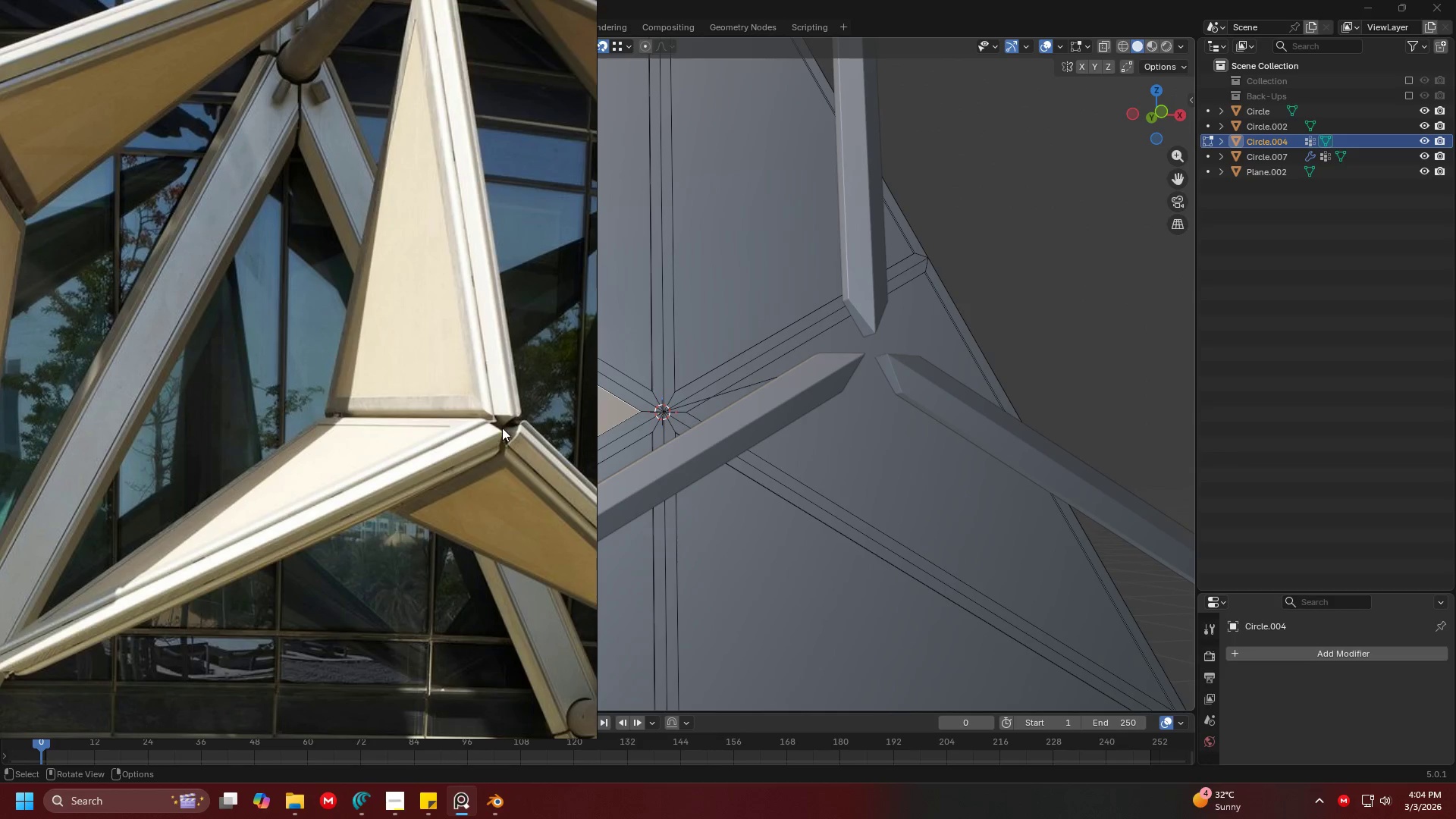 
hold_key(key=ShiftLeft, duration=0.91)
 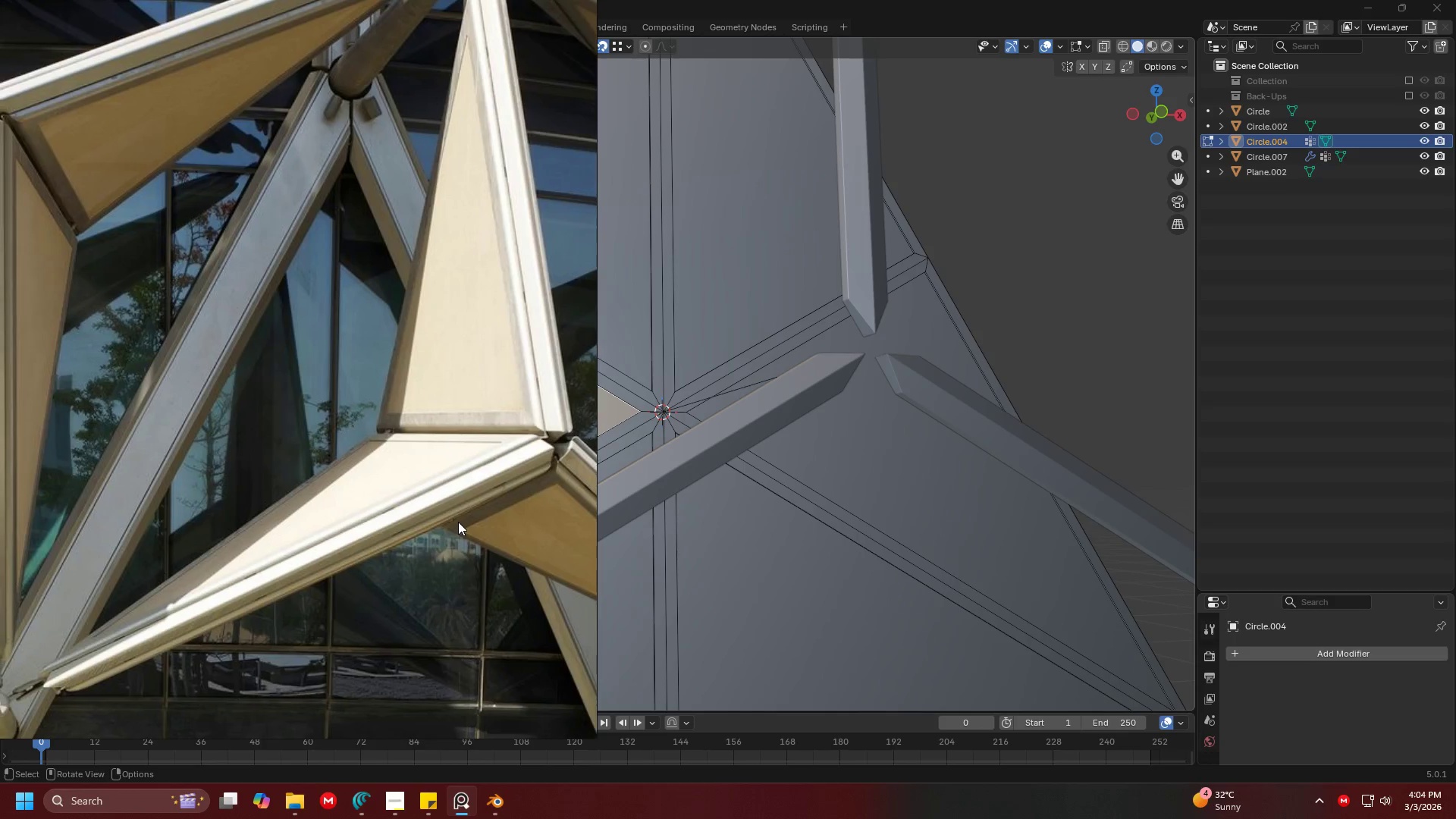 
scroll: coordinate [453, 515], scroll_direction: up, amount: 3.0
 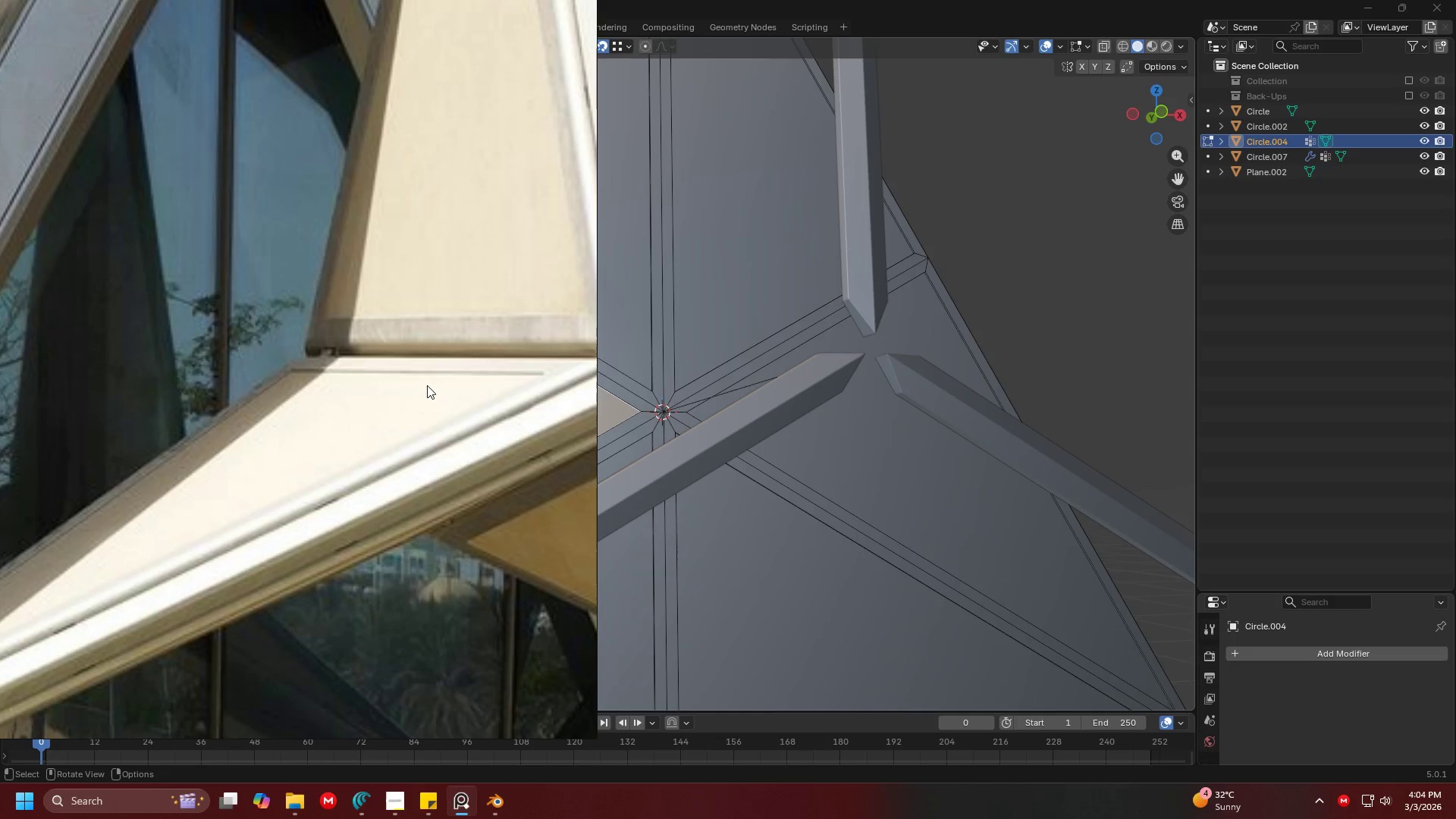 
key(Alt+AltLeft)
 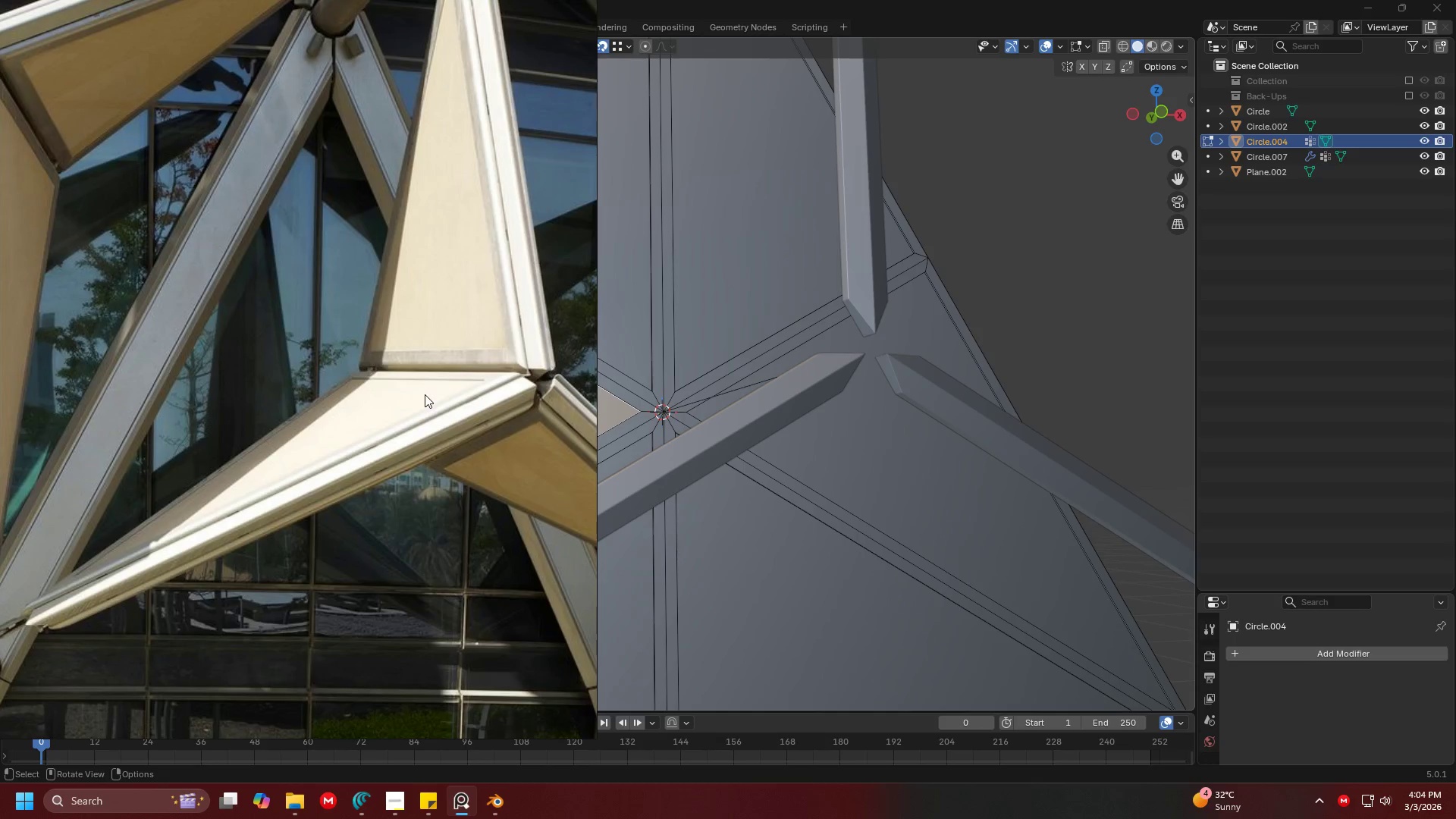 
key(Alt+Tab)
 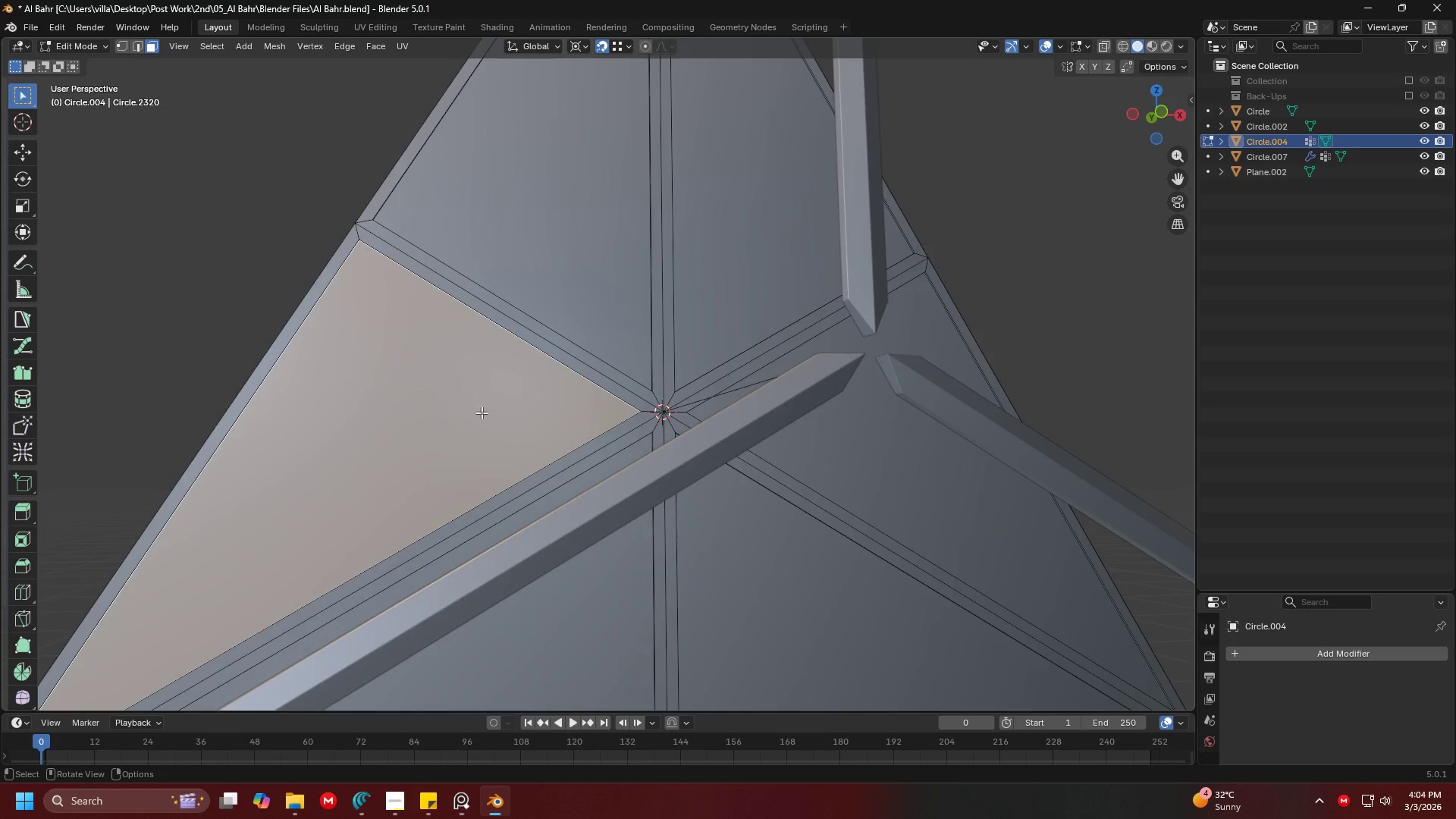 
scroll: coordinate [419, 386], scroll_direction: down, amount: 3.0
 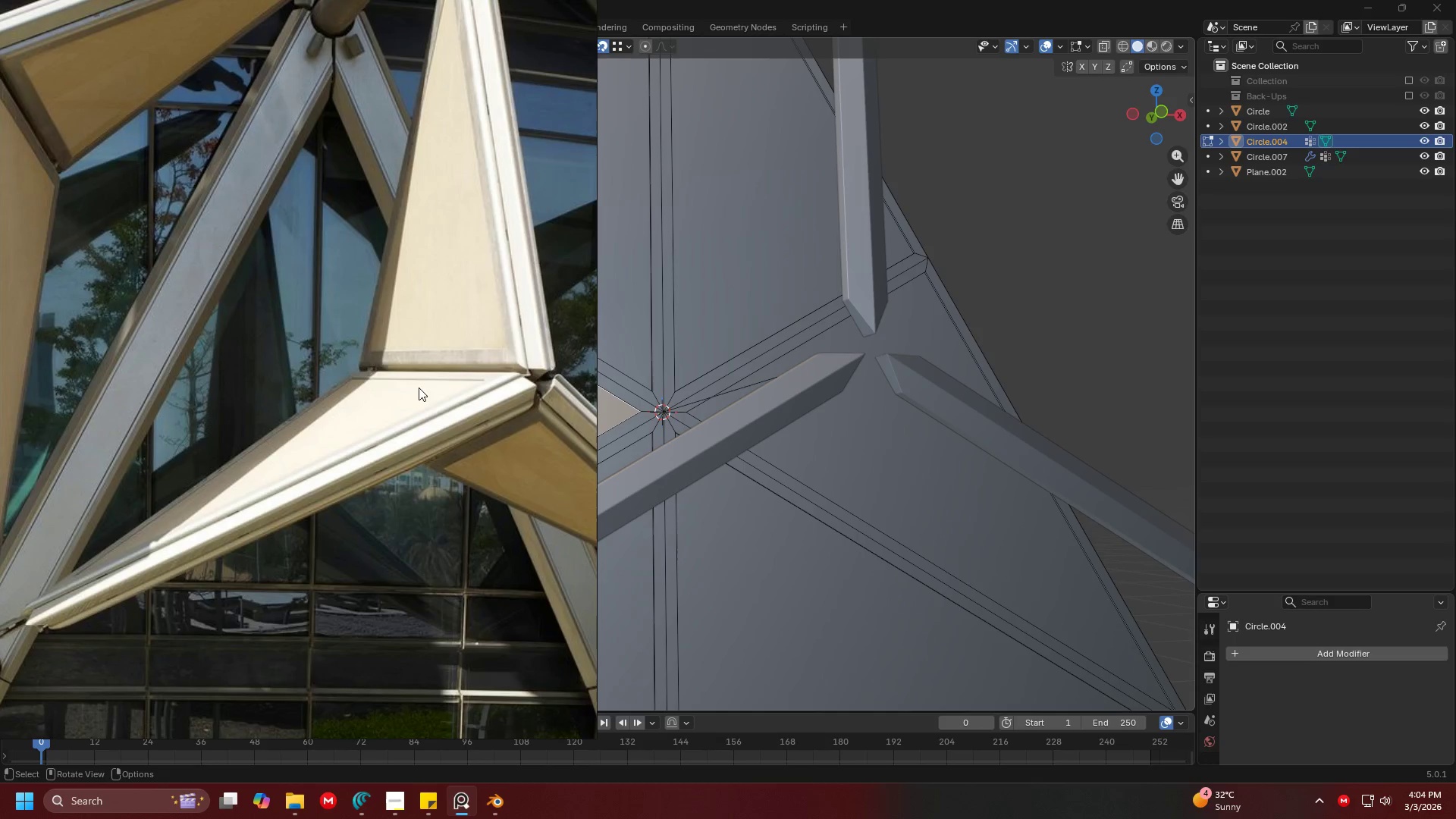 
key(Shift+ShiftLeft)
 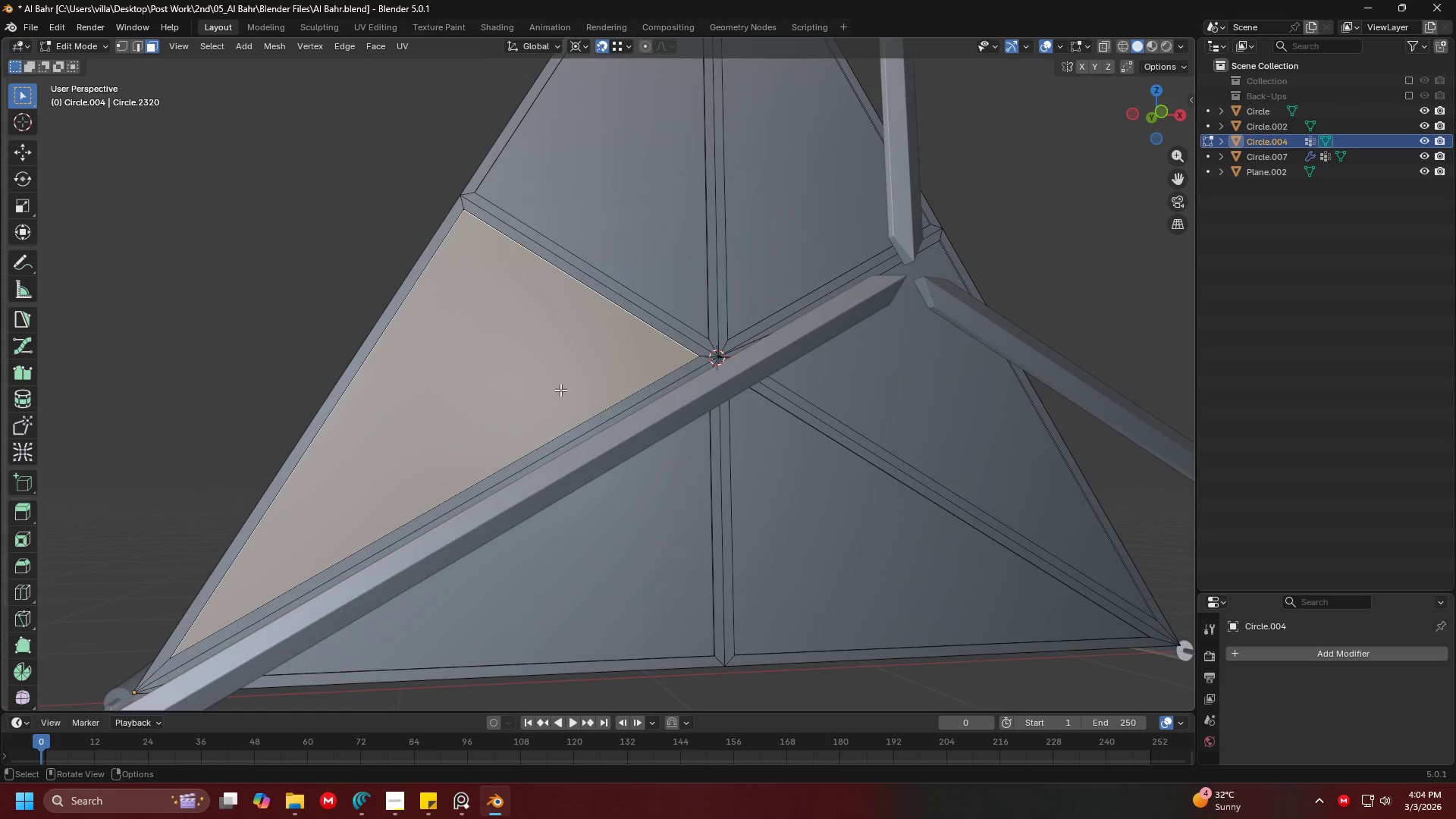 
key(Shift+ShiftLeft)
 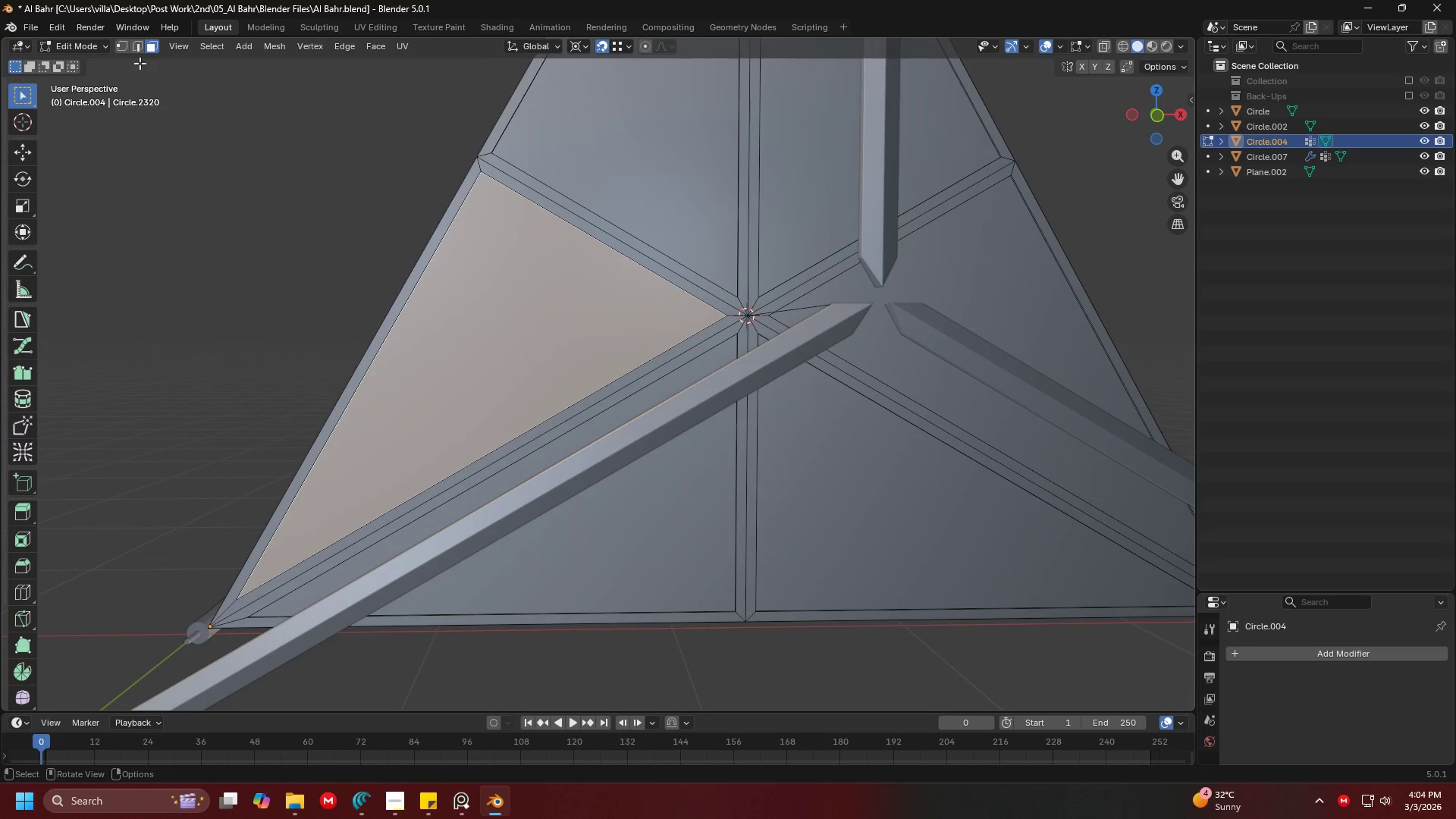 
scroll: coordinate [560, 390], scroll_direction: down, amount: 1.0
 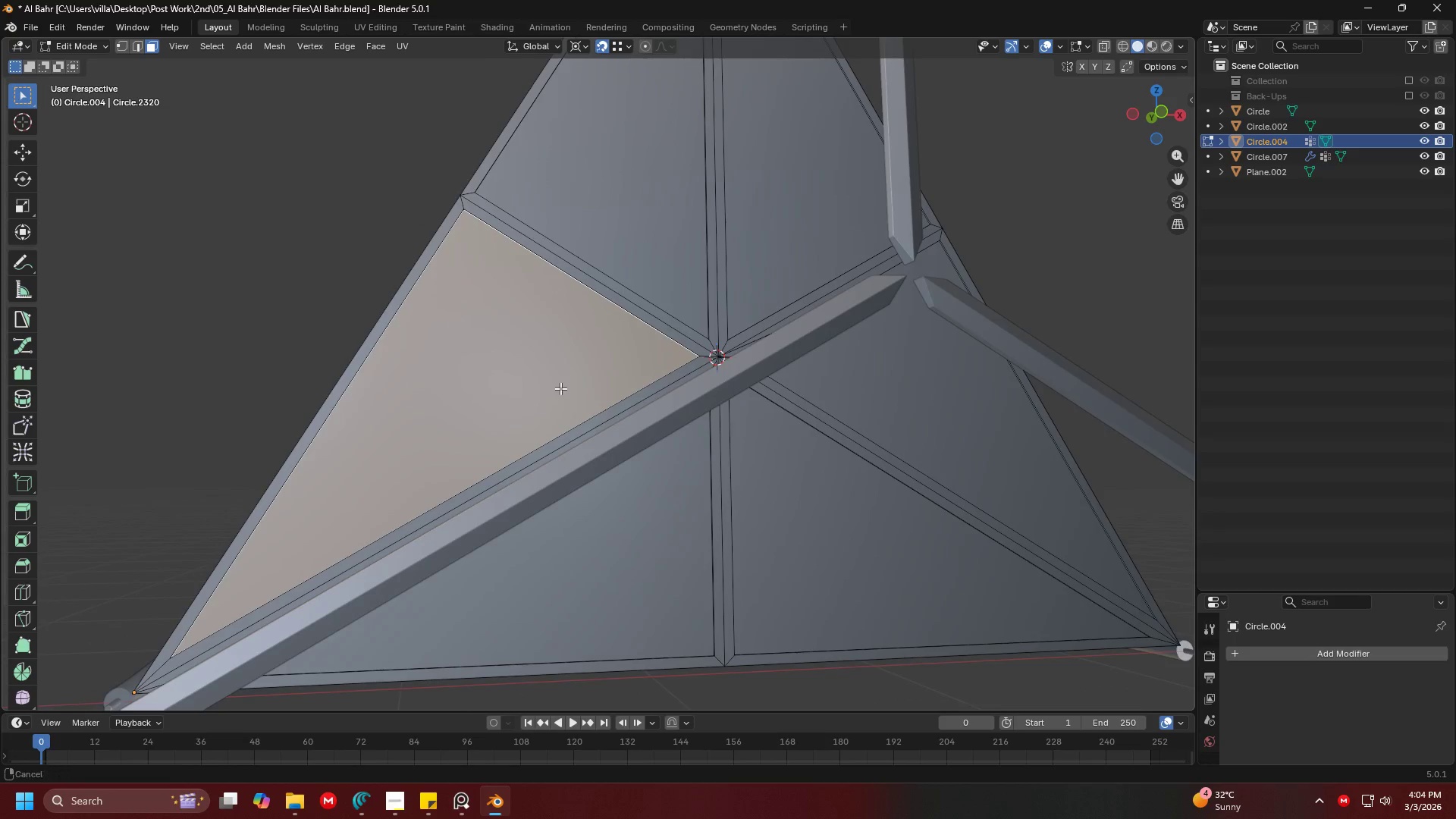 
left_click([121, 49])
 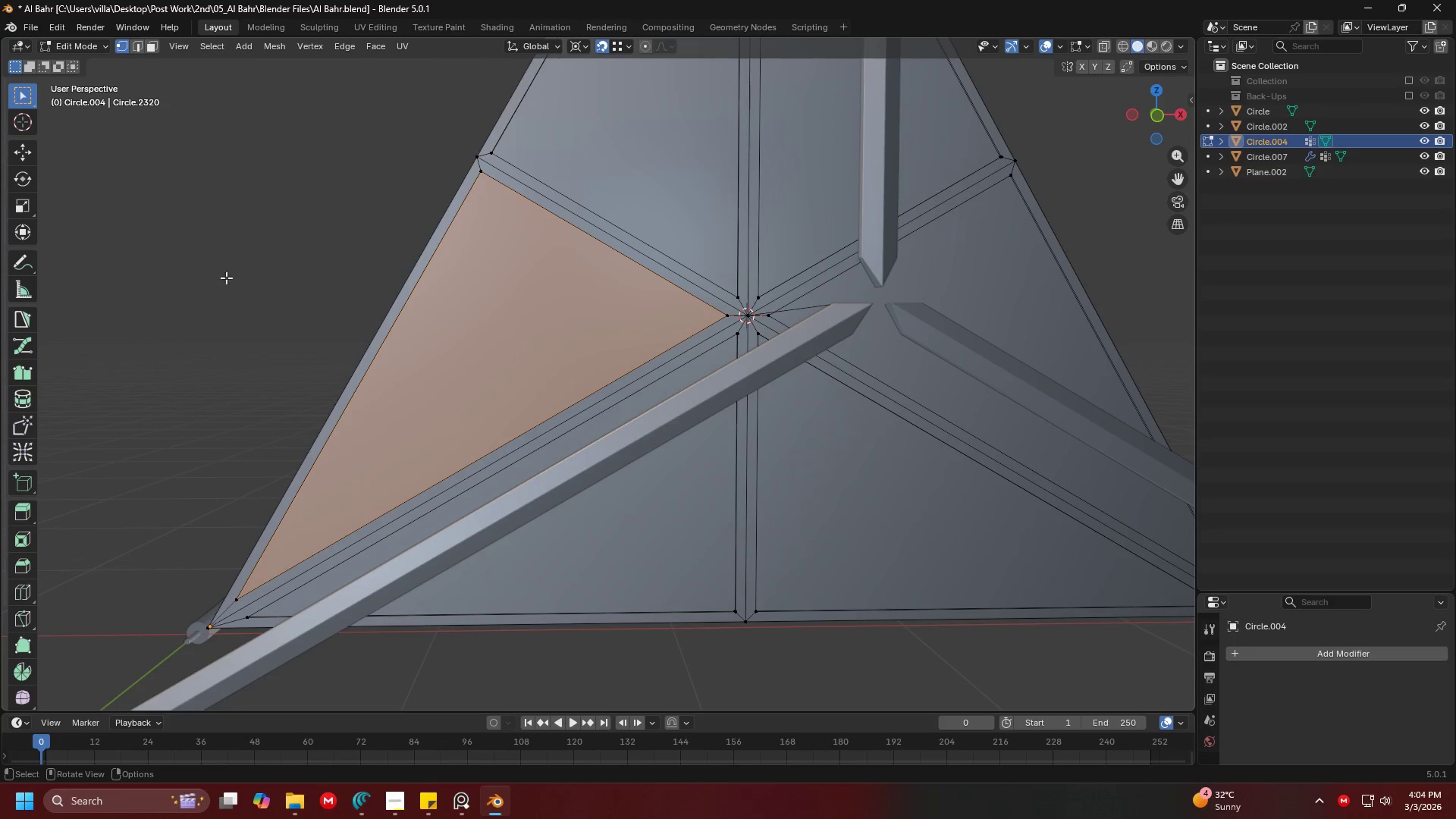 
key(Shift+ShiftLeft)
 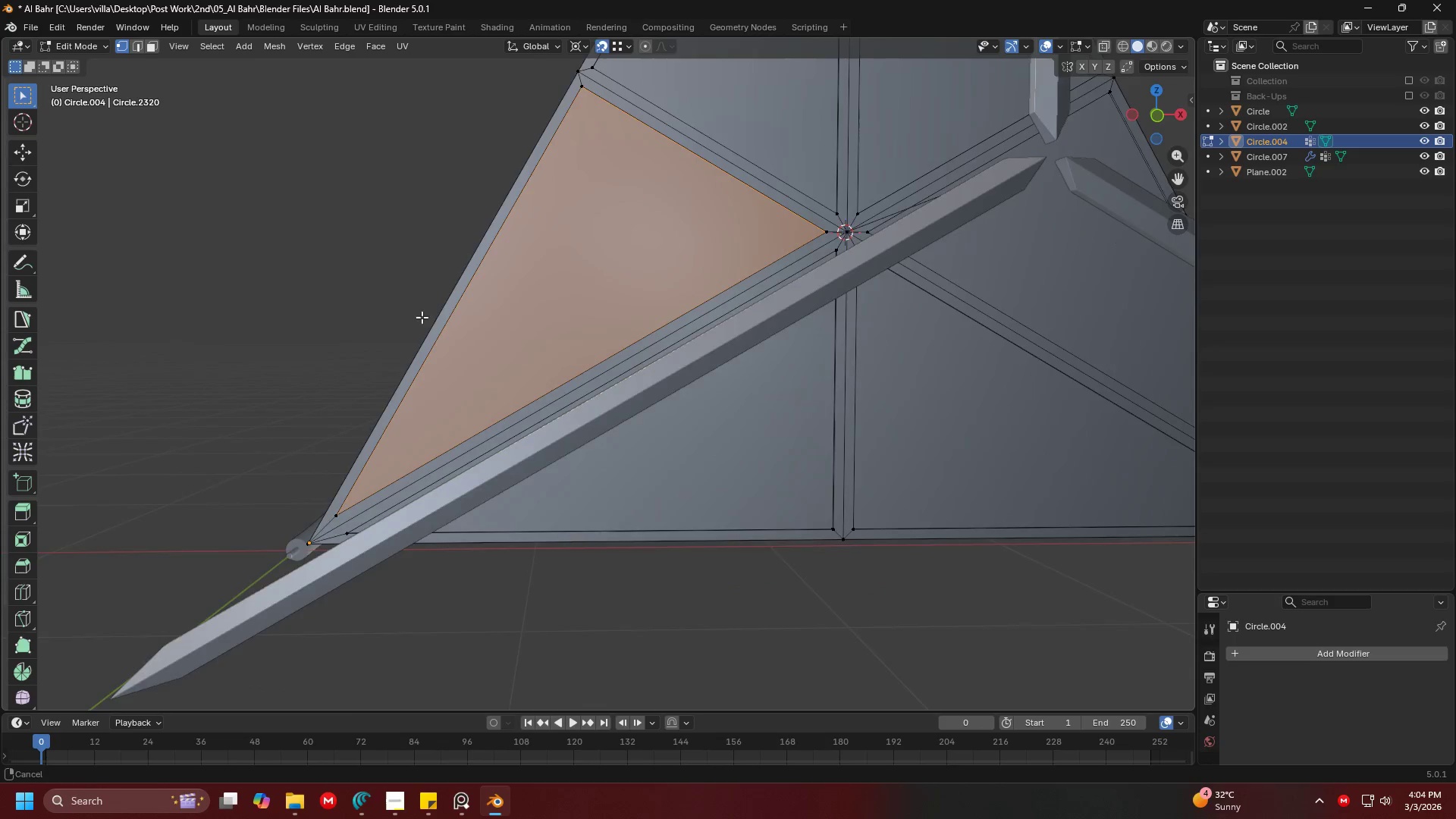 
scroll: coordinate [430, 403], scroll_direction: up, amount: 3.0
 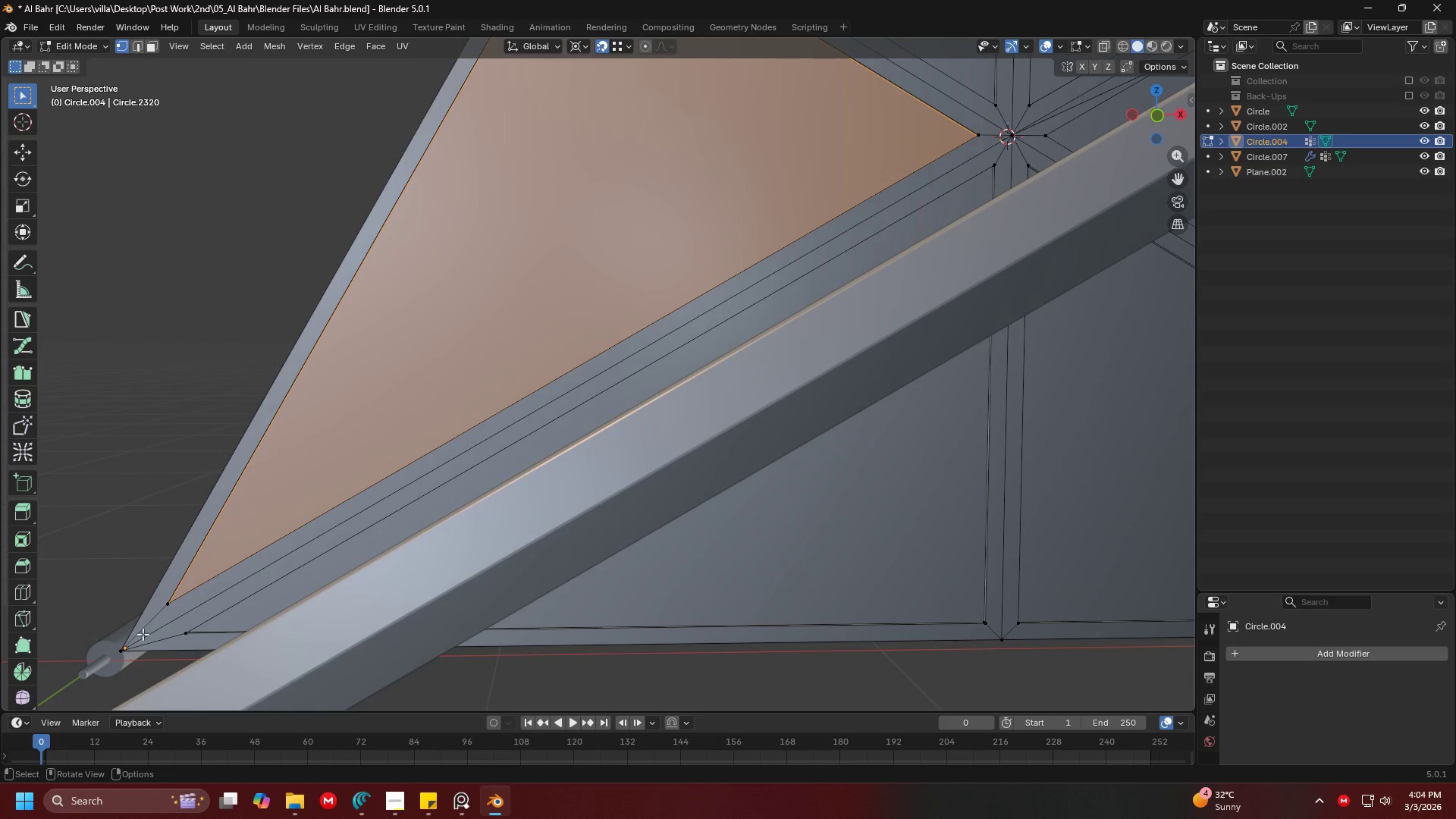 
left_click([124, 646])
 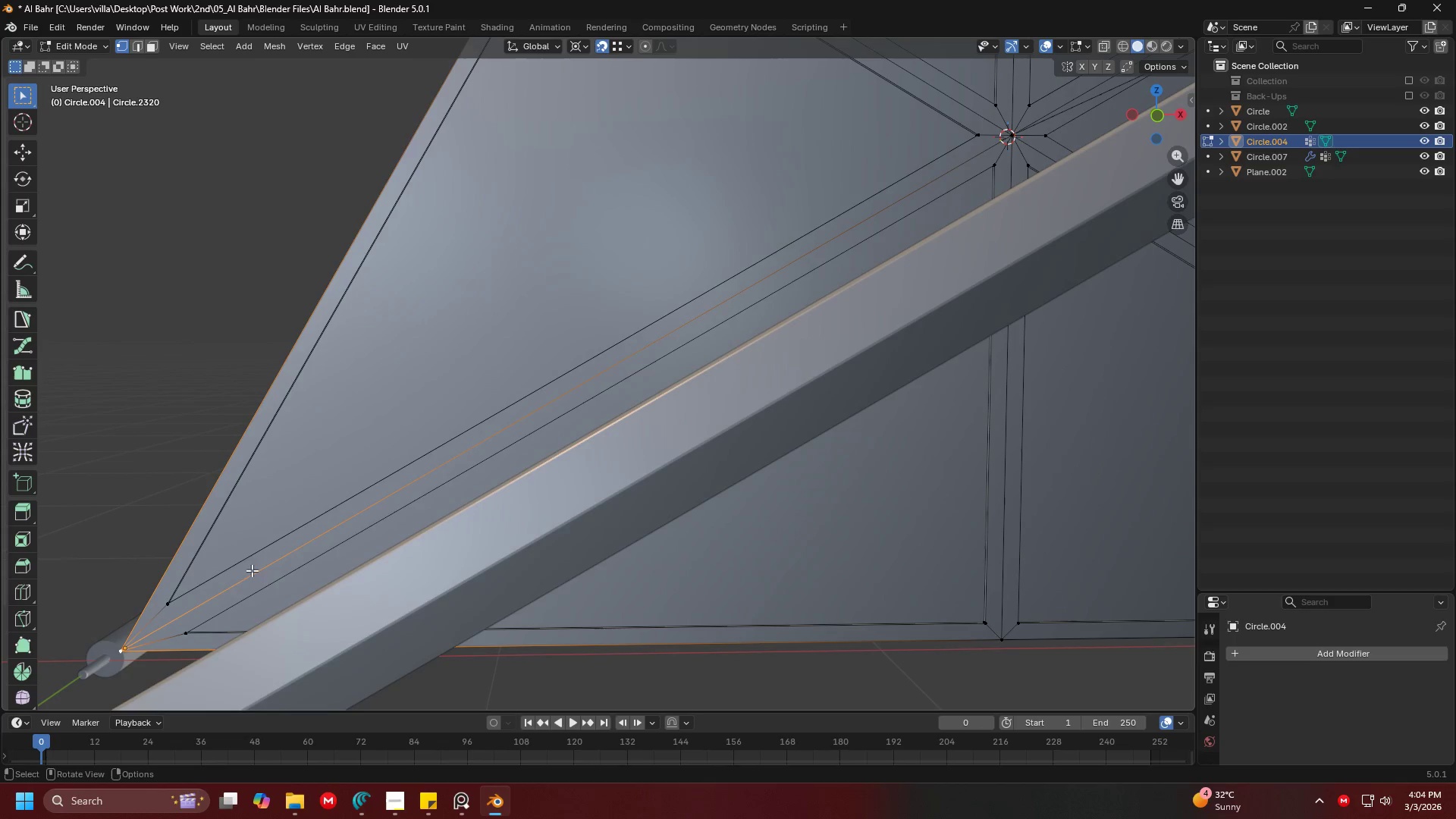 
hold_key(key=ShiftLeft, duration=0.47)
 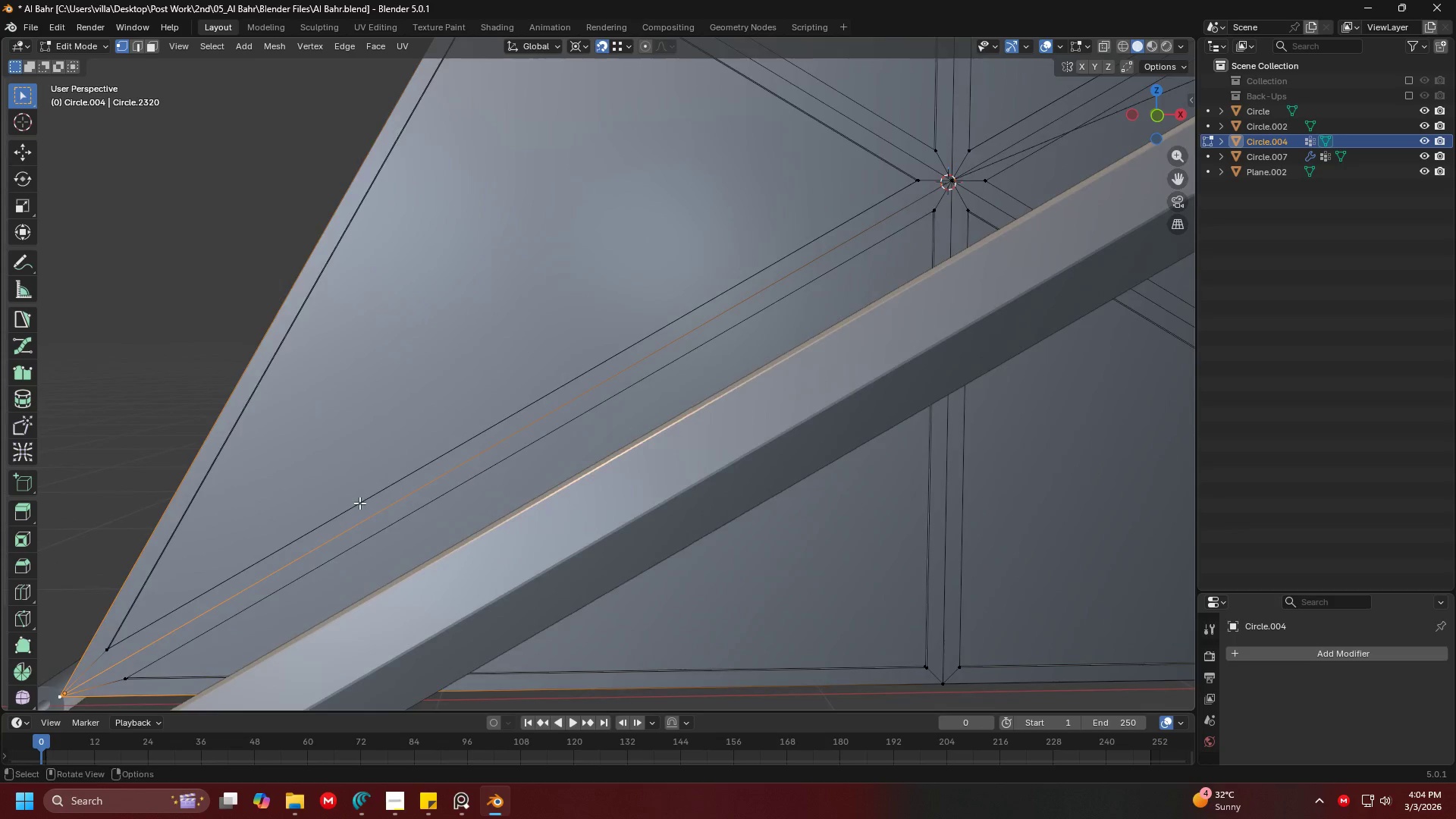 
hold_key(key=ShiftLeft, duration=0.5)
 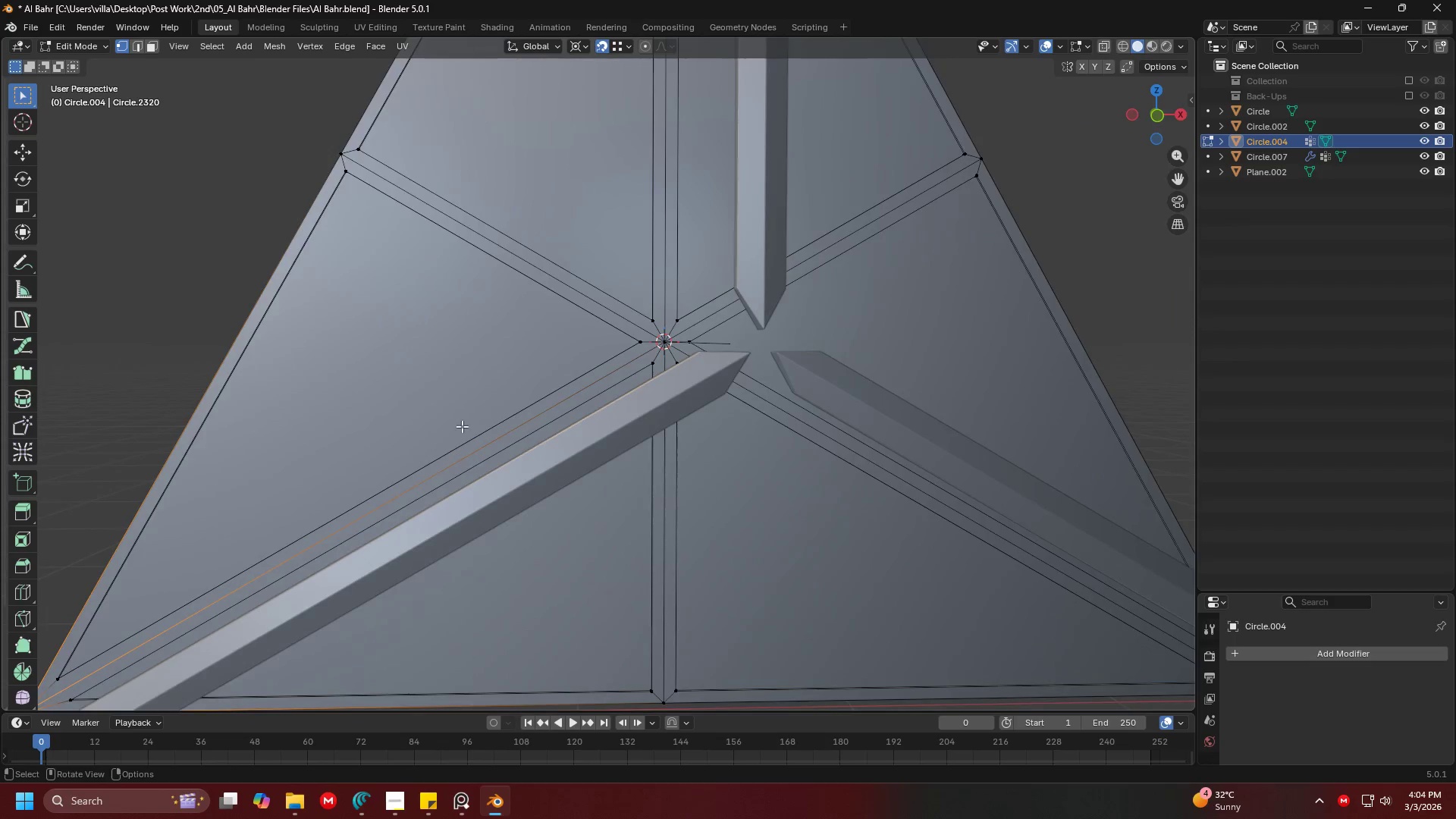 
scroll: coordinate [359, 503], scroll_direction: down, amount: 2.0
 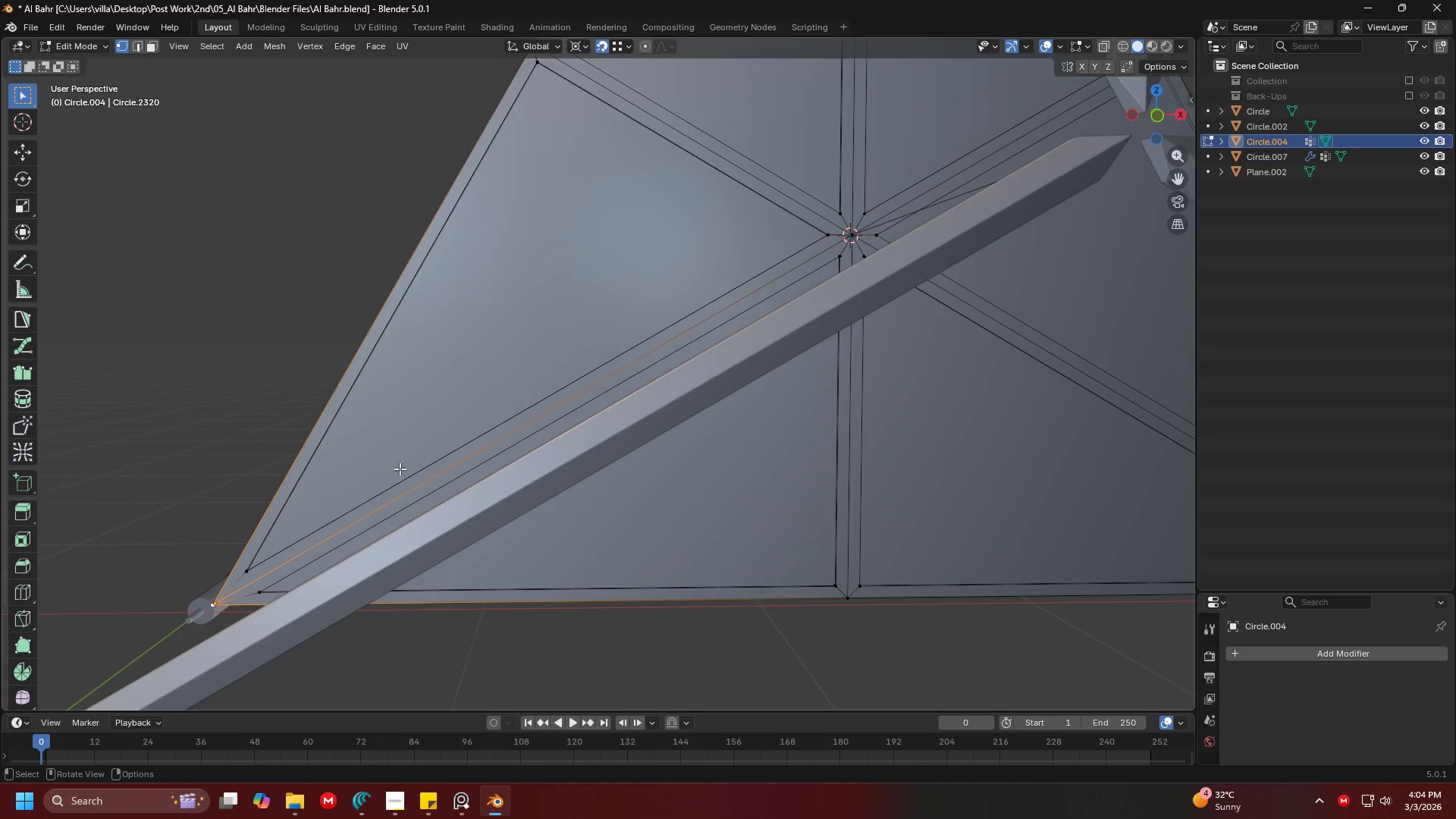 
scroll: coordinate [579, 393], scroll_direction: up, amount: 3.0
 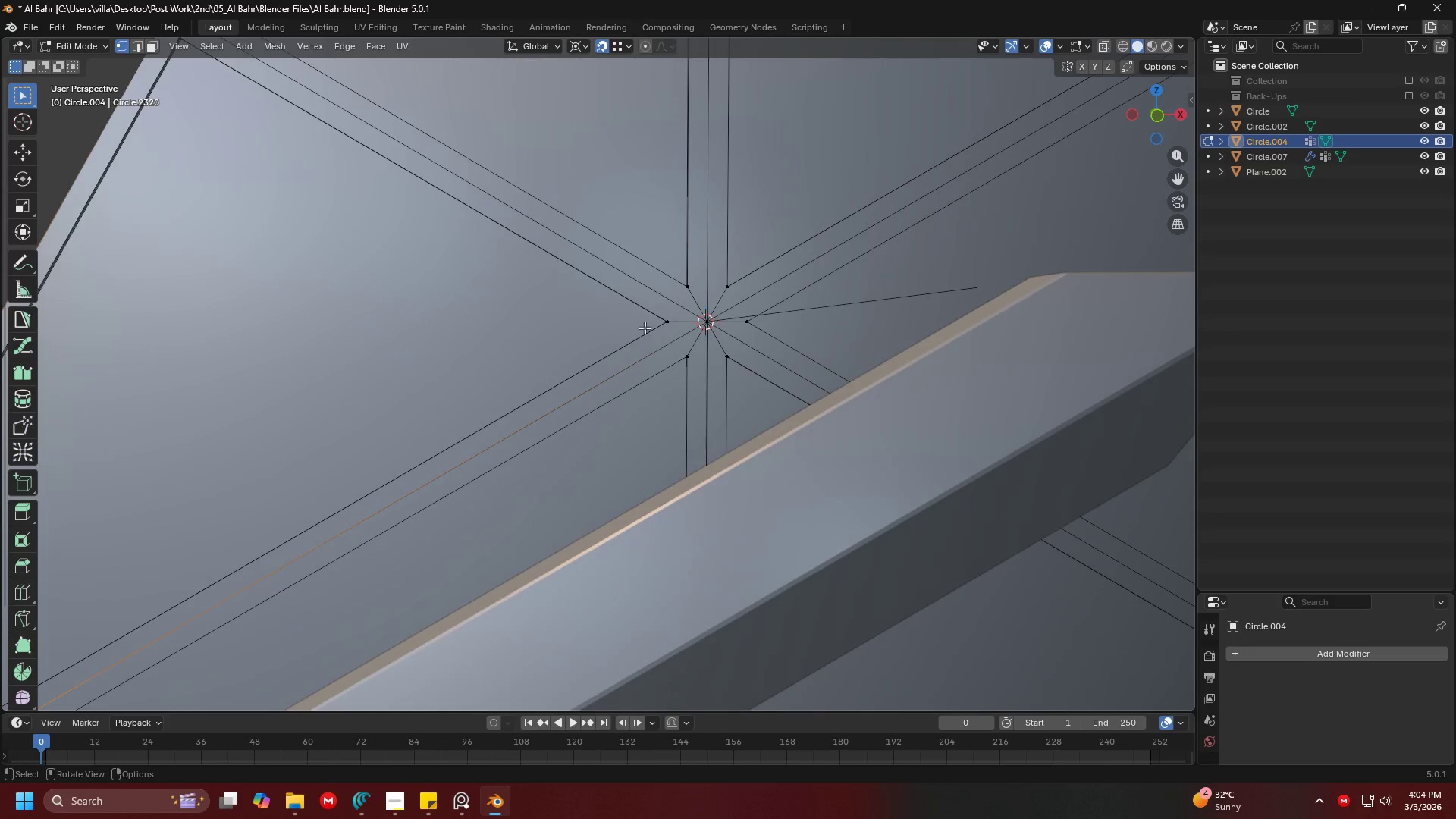 
left_click([658, 325])
 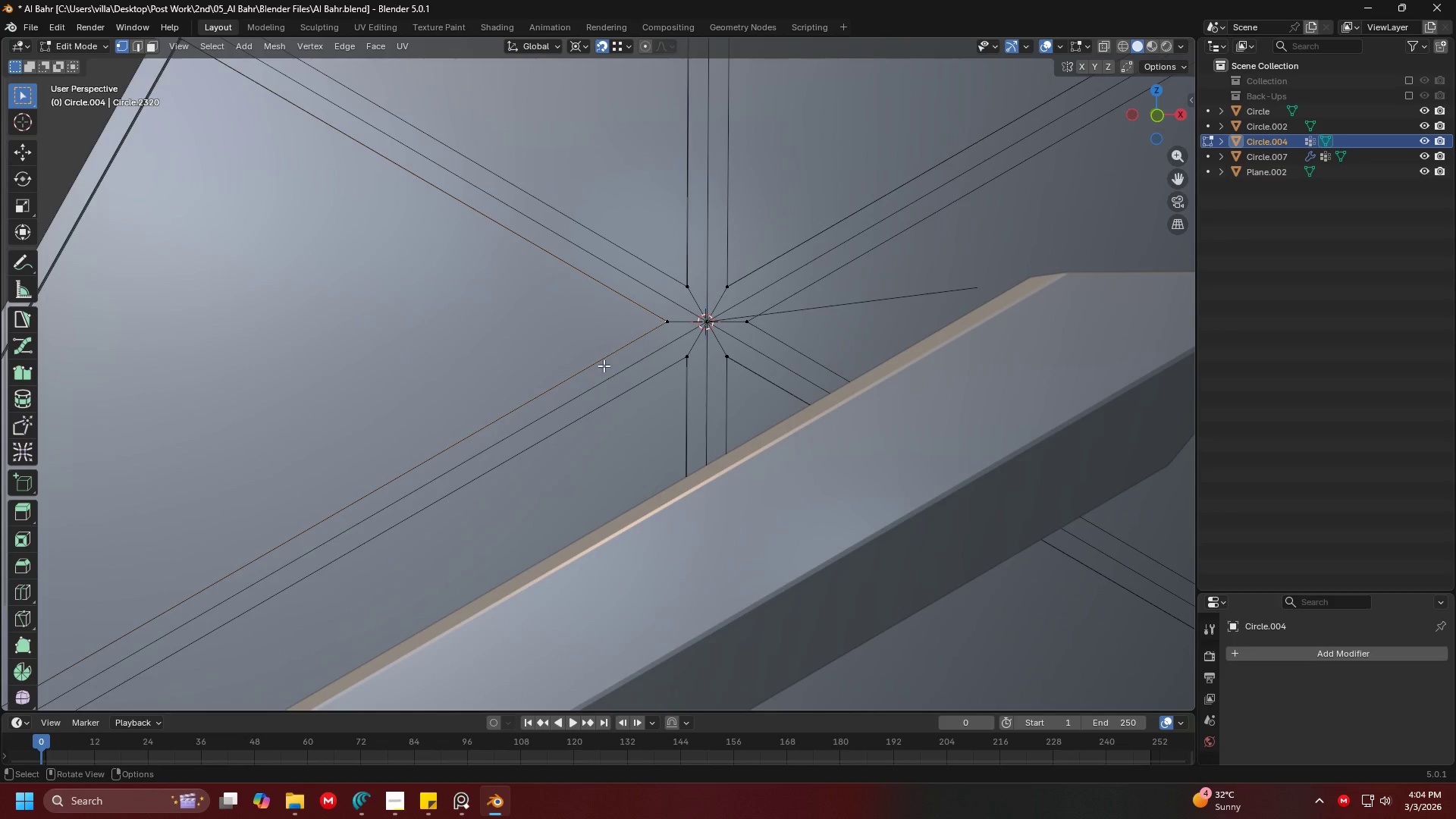 
hold_key(key=ShiftLeft, duration=0.34)
 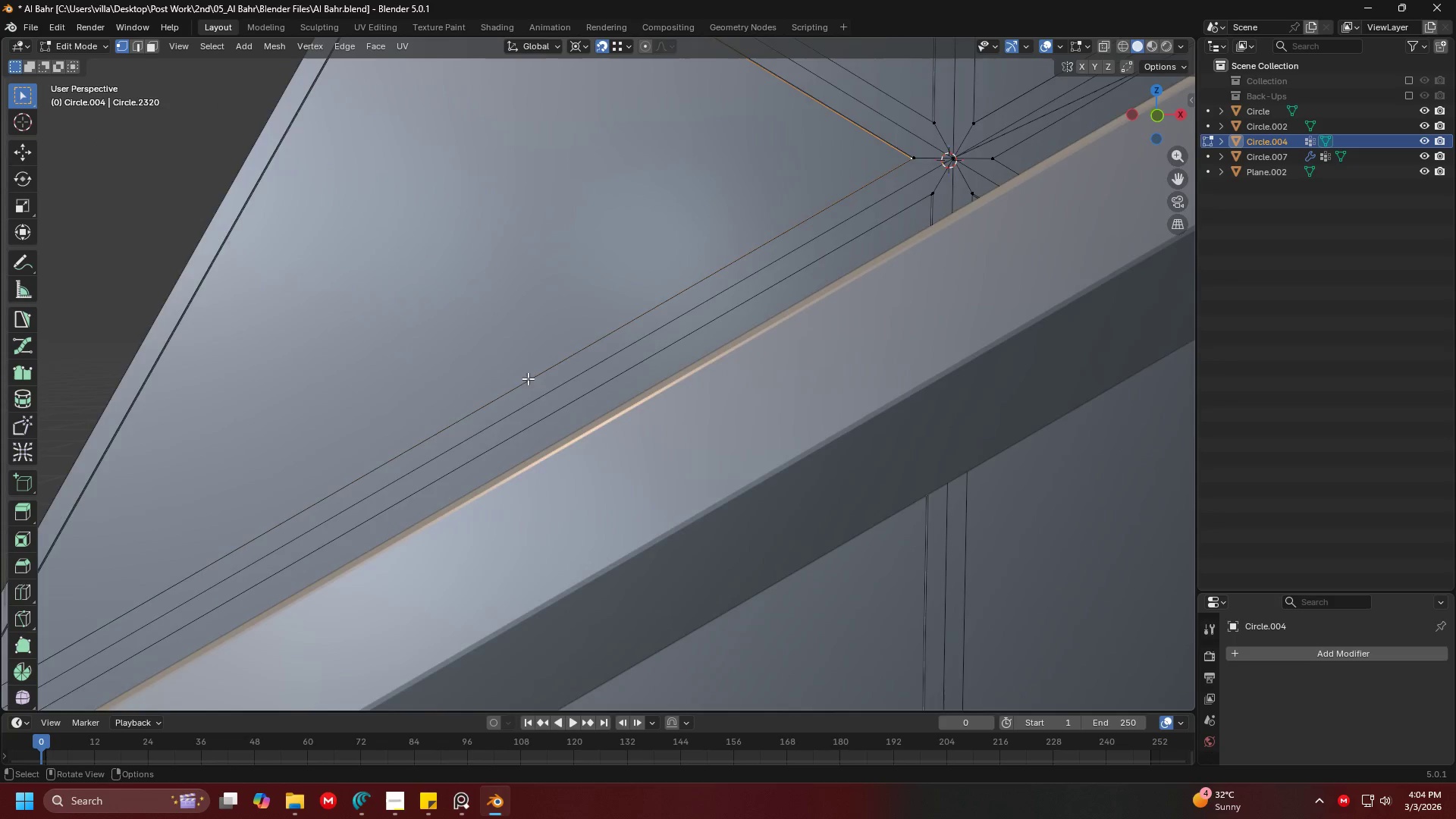 
scroll: coordinate [440, 434], scroll_direction: down, amount: 2.0
 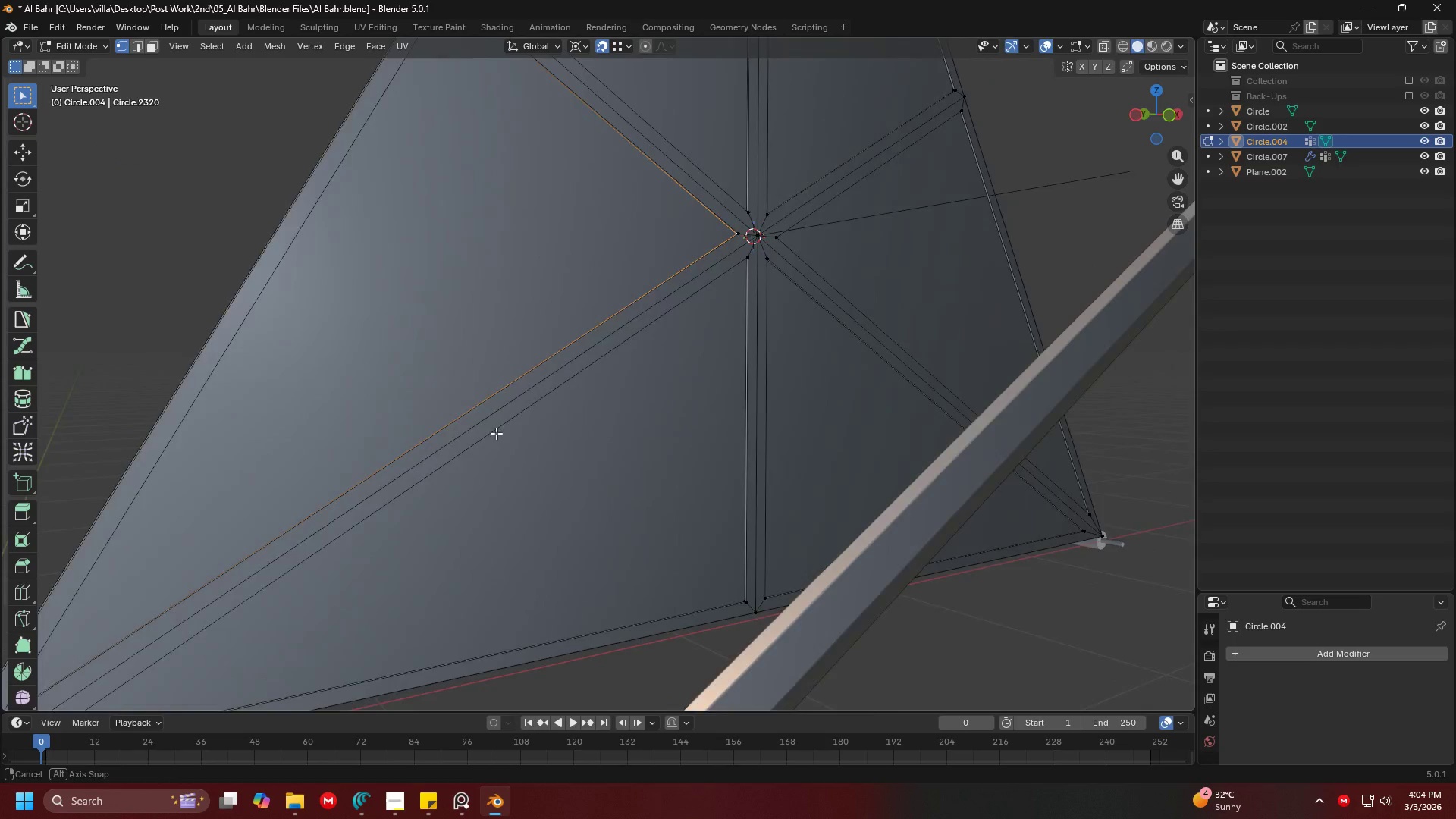 
hold_key(key=ShiftLeft, duration=0.31)
 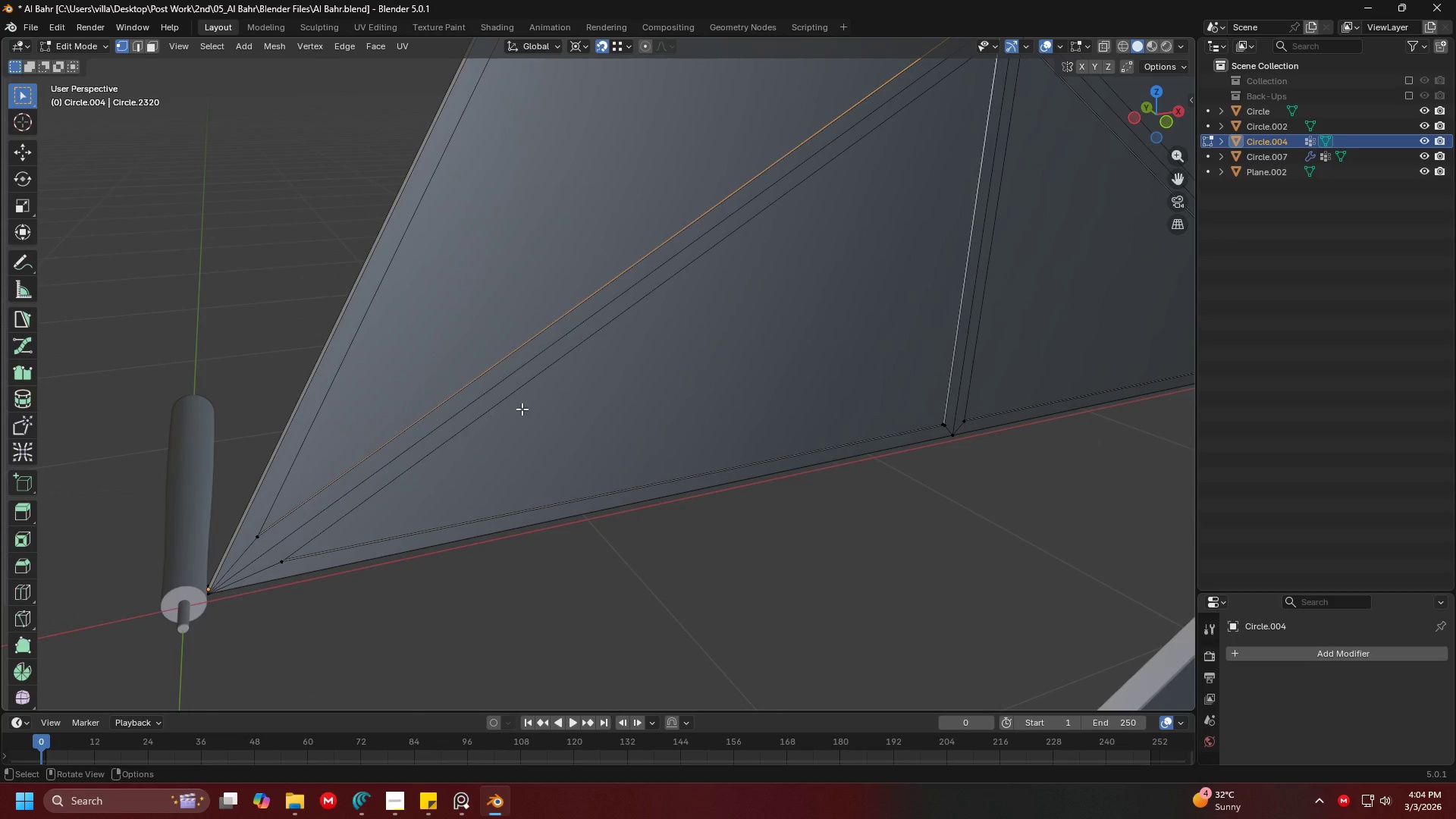 
hold_key(key=ShiftLeft, duration=0.48)
 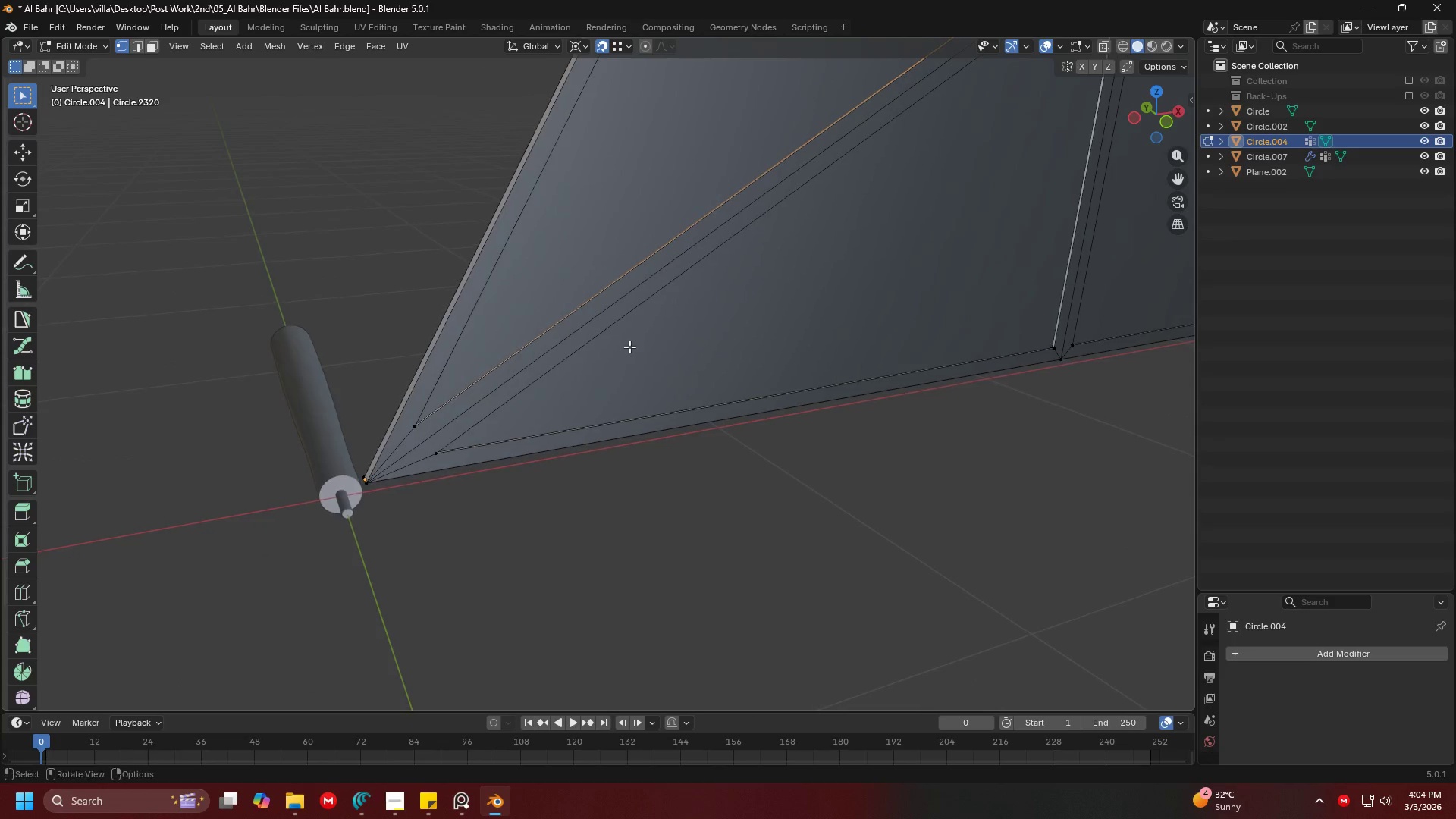 
hold_key(key=ShiftLeft, duration=1.5)
 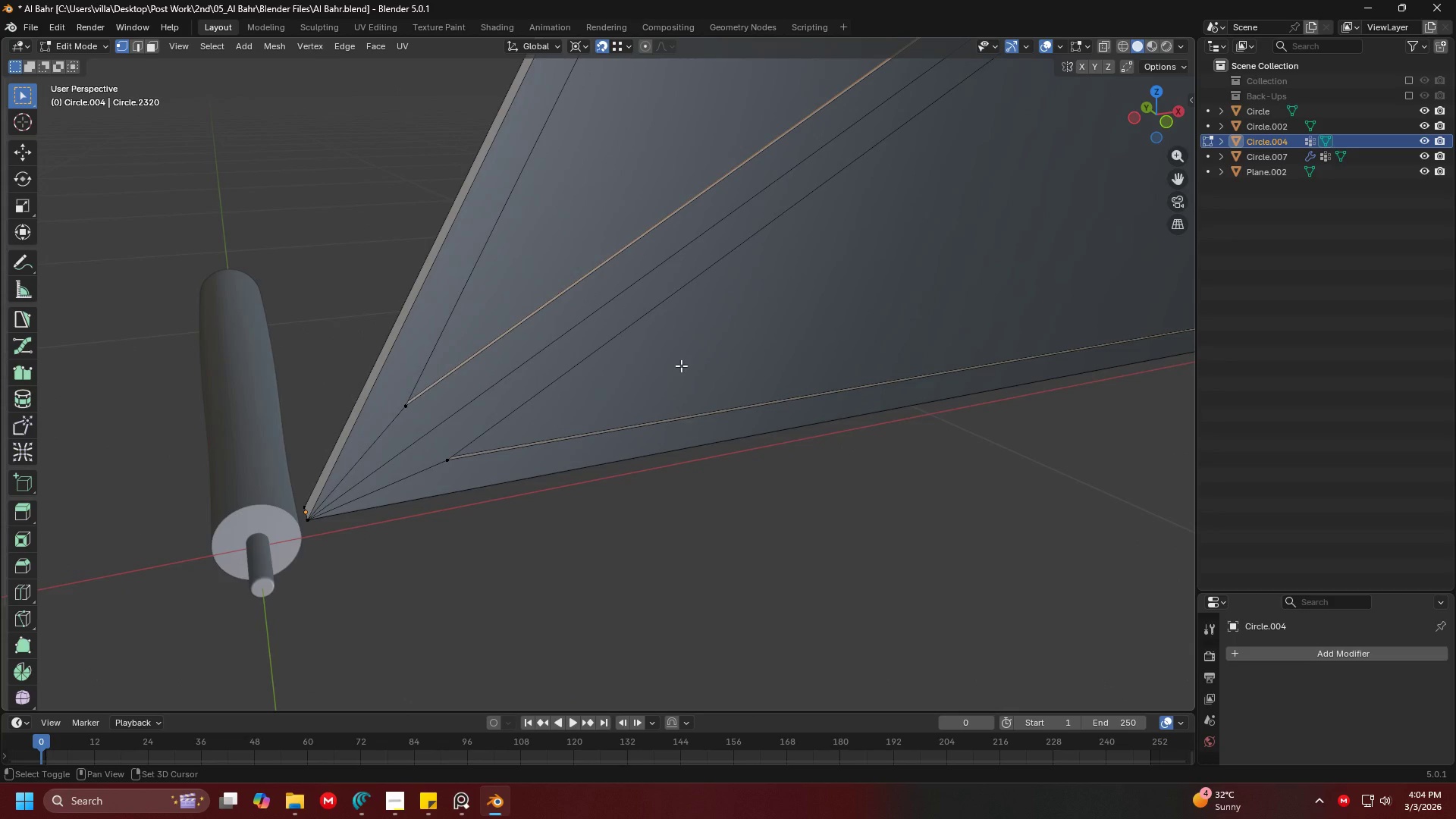 
scroll: coordinate [629, 347], scroll_direction: up, amount: 3.0
 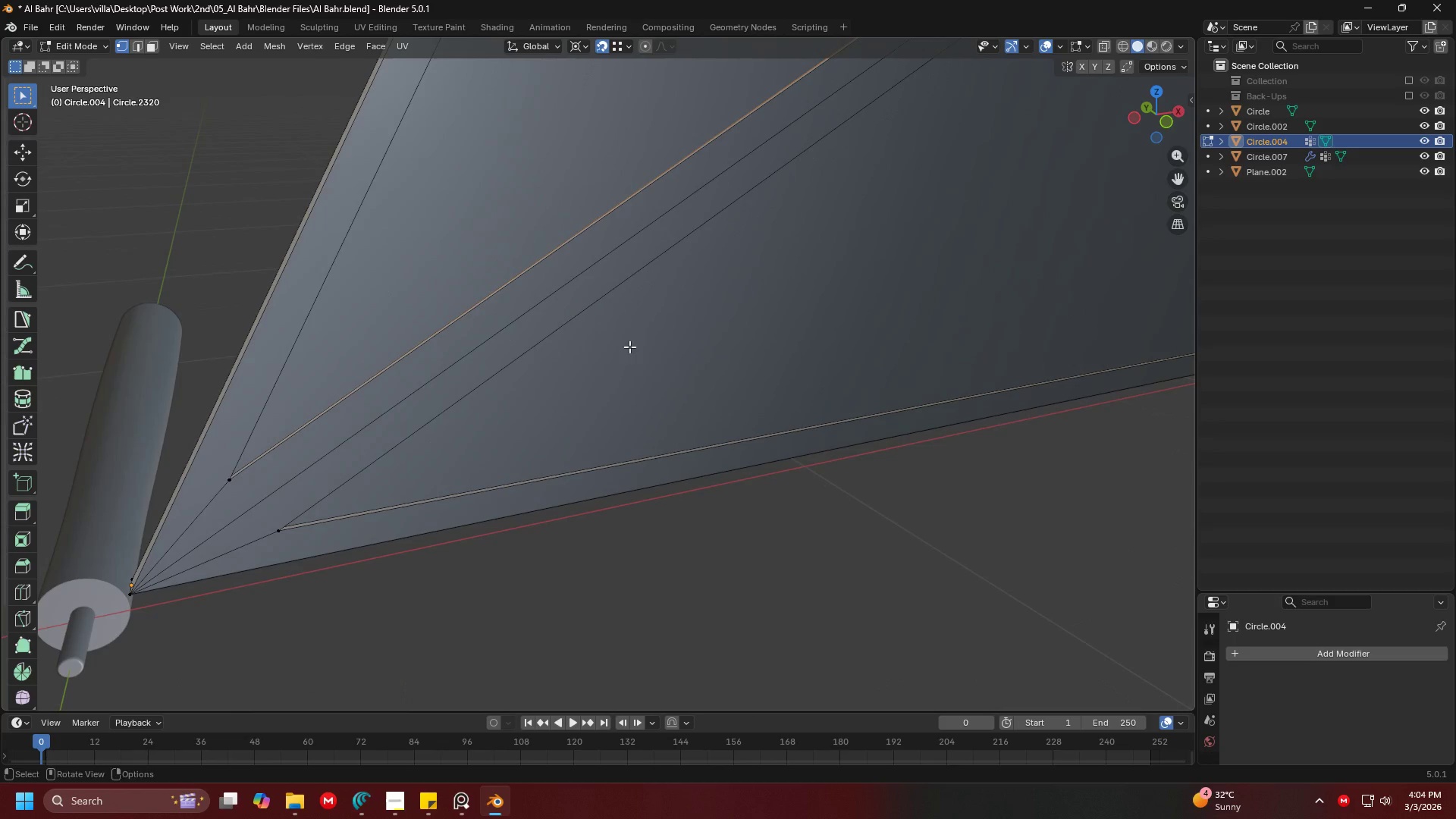 
hold_key(key=ShiftLeft, duration=1.52)
 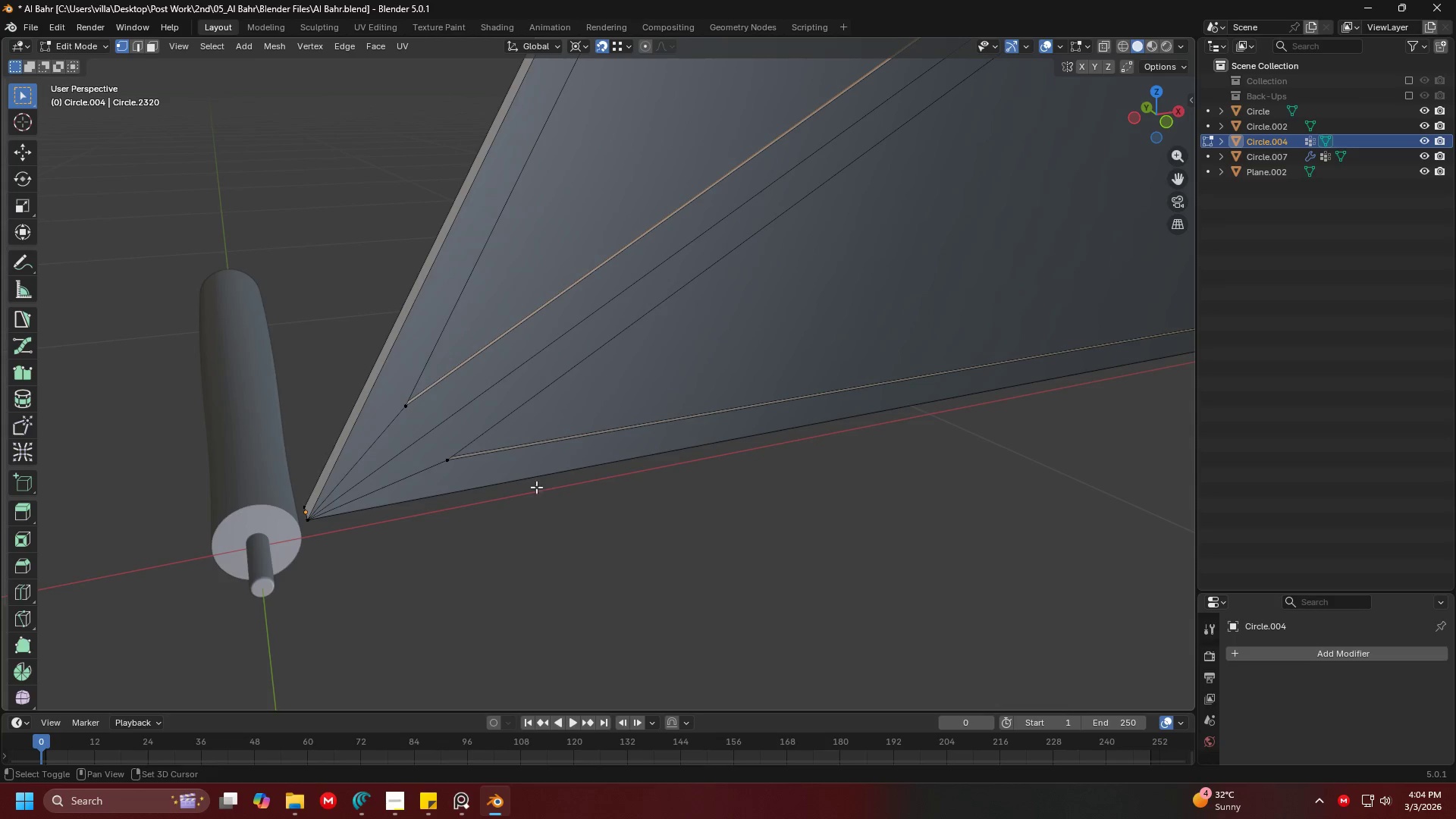 
key(Shift+ShiftLeft)
 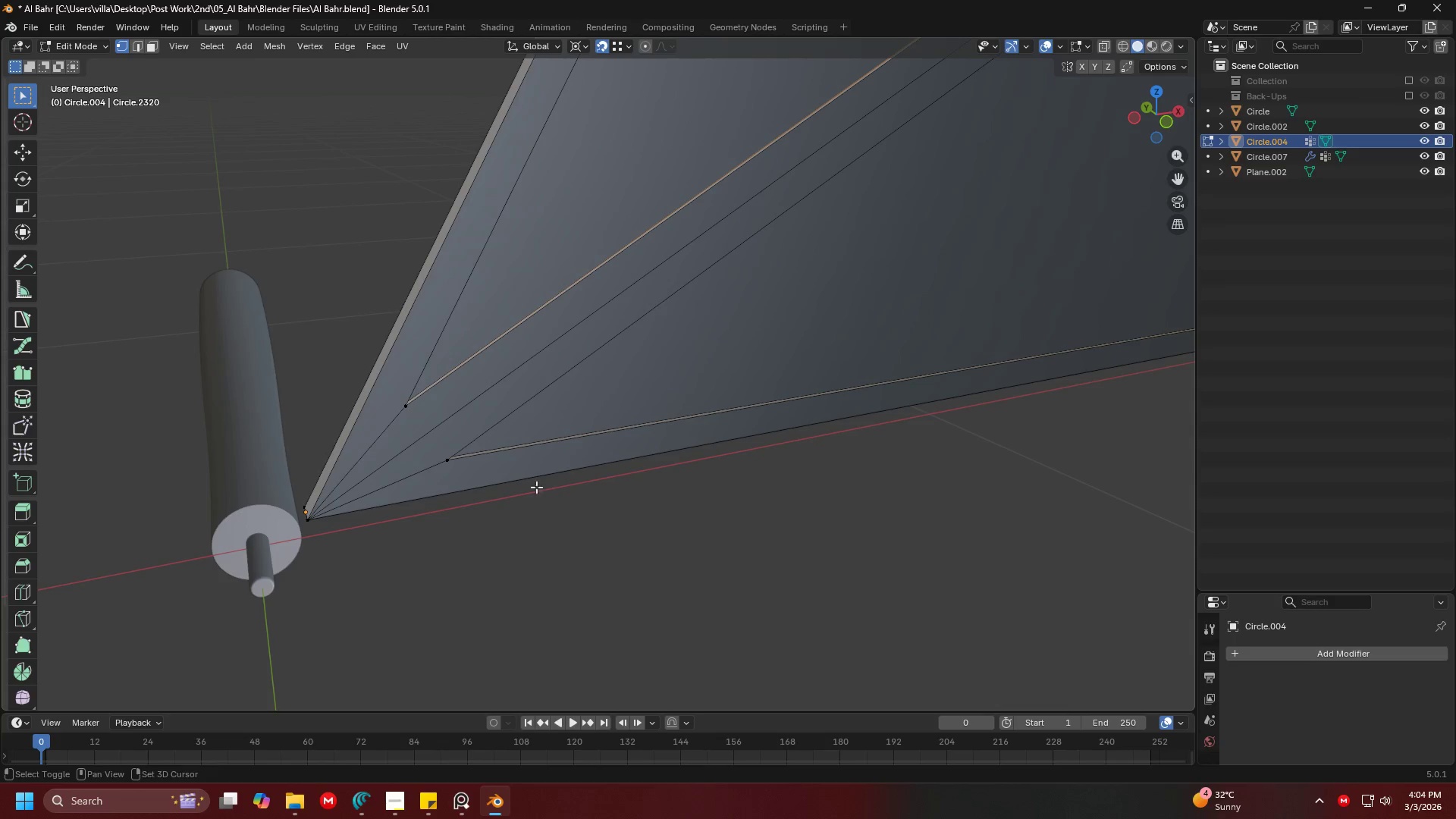 
key(Shift+ShiftLeft)
 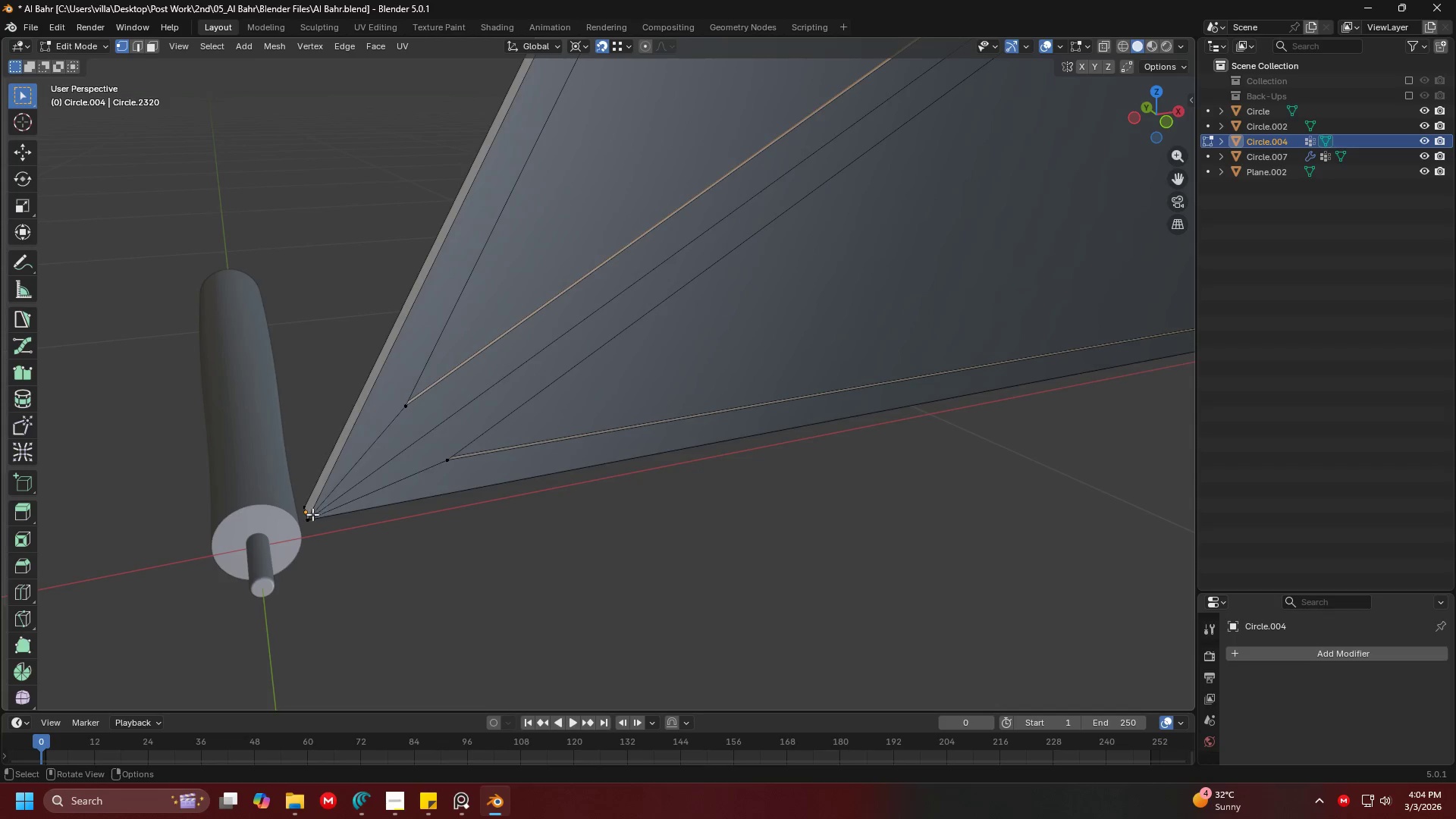 
left_click([312, 514])
 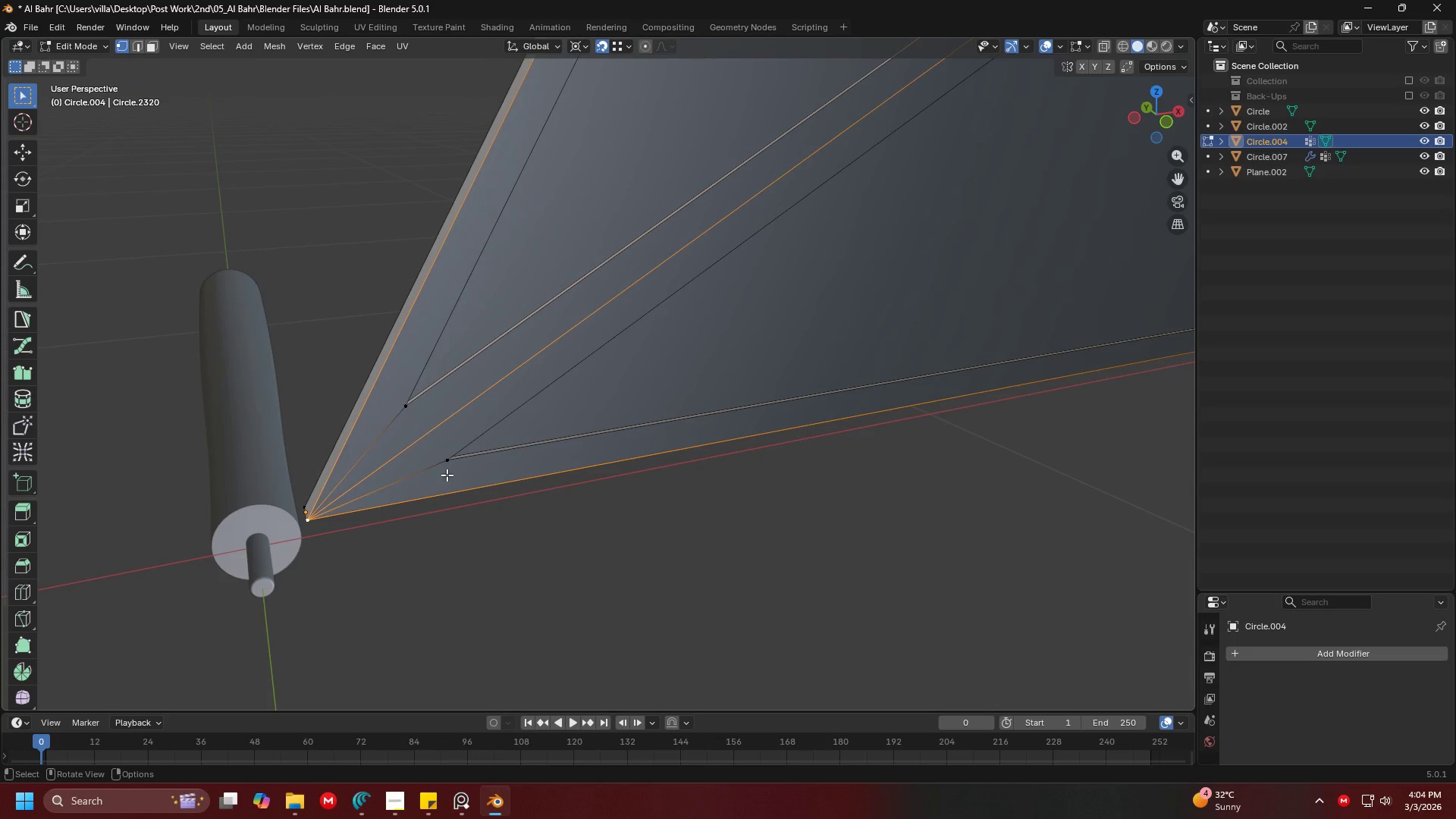 
hold_key(key=ShiftLeft, duration=1.51)
 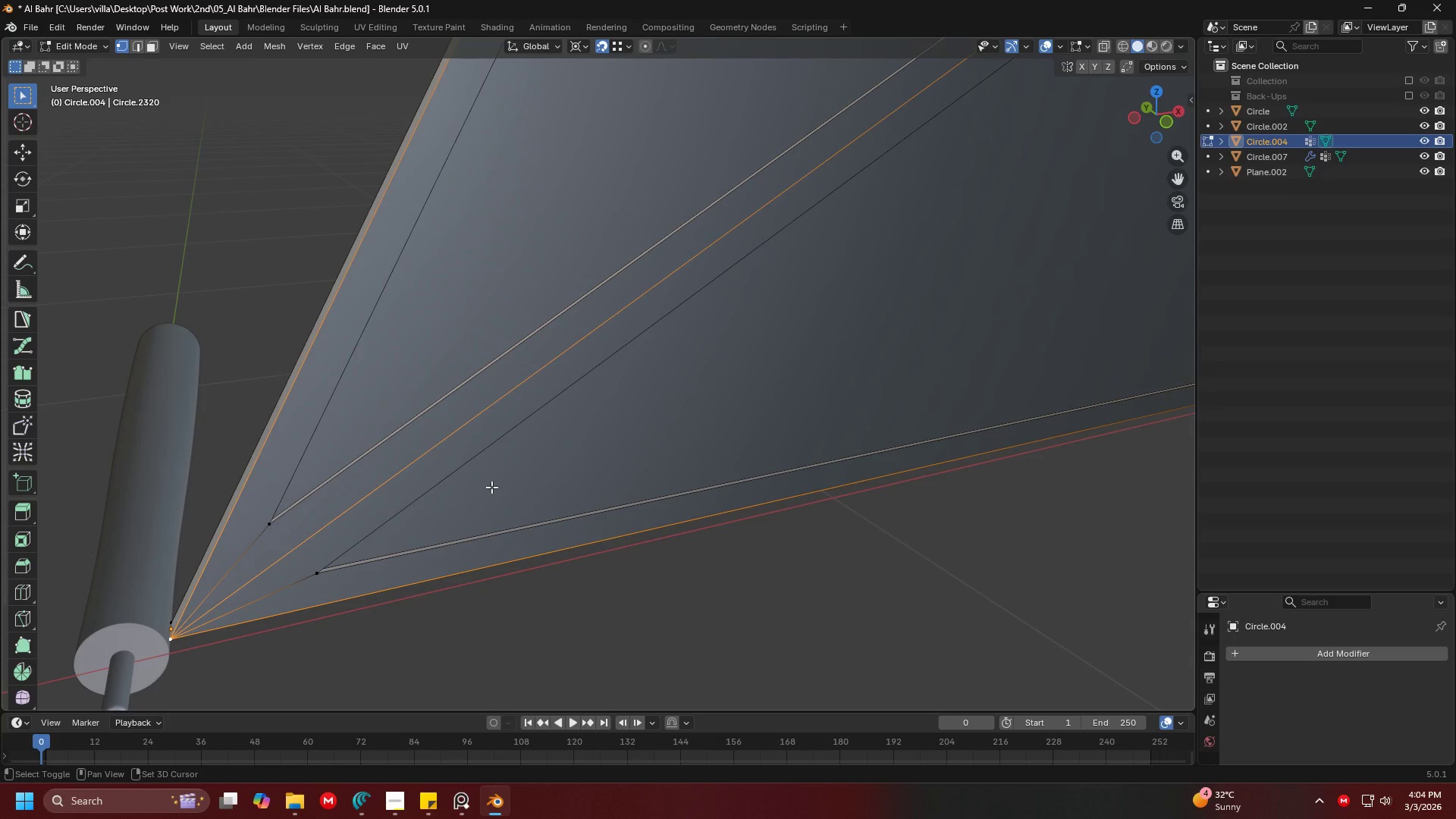 
hold_key(key=ShiftLeft, duration=1.5)
 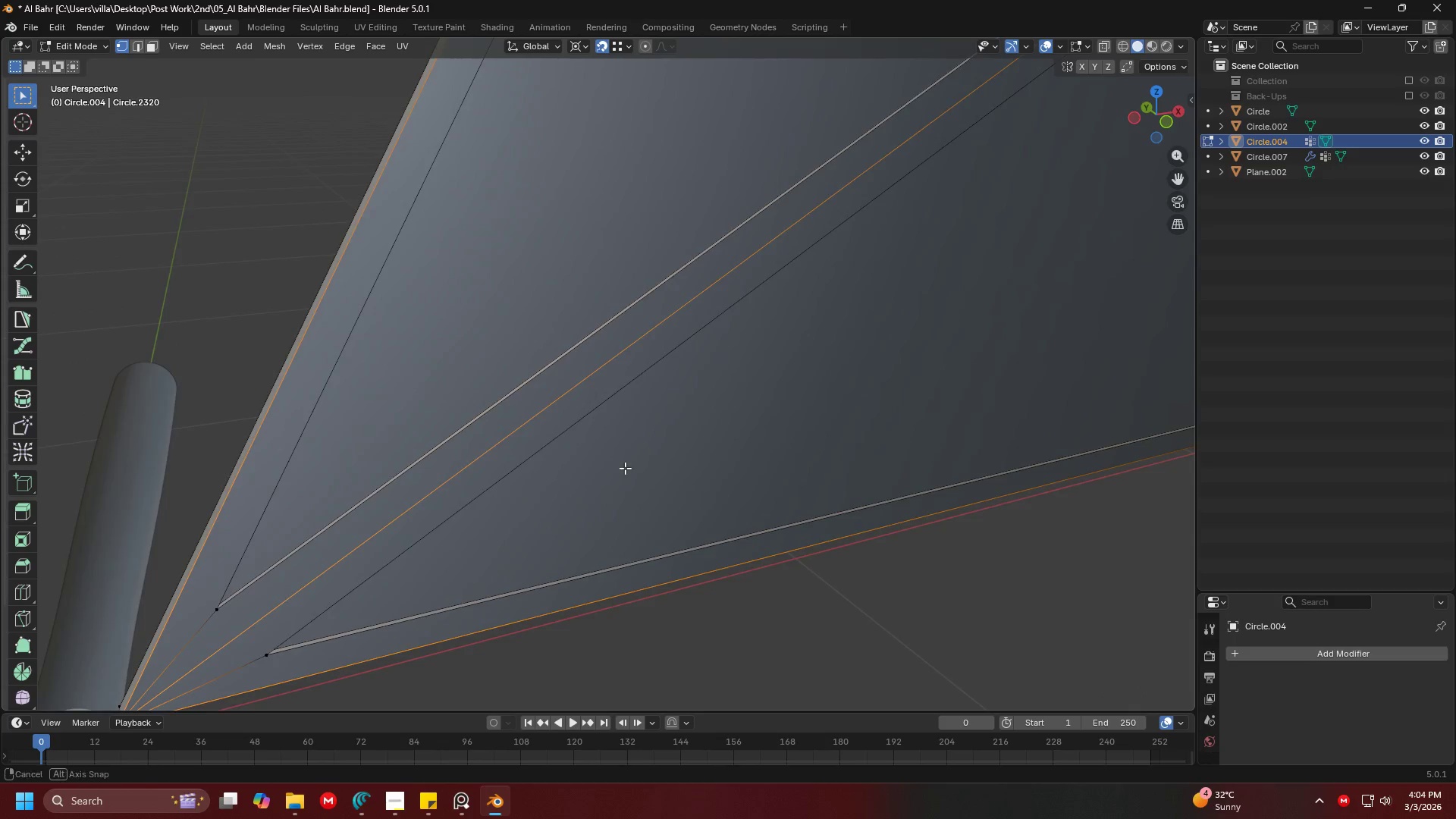 
hold_key(key=ShiftLeft, duration=0.44)
 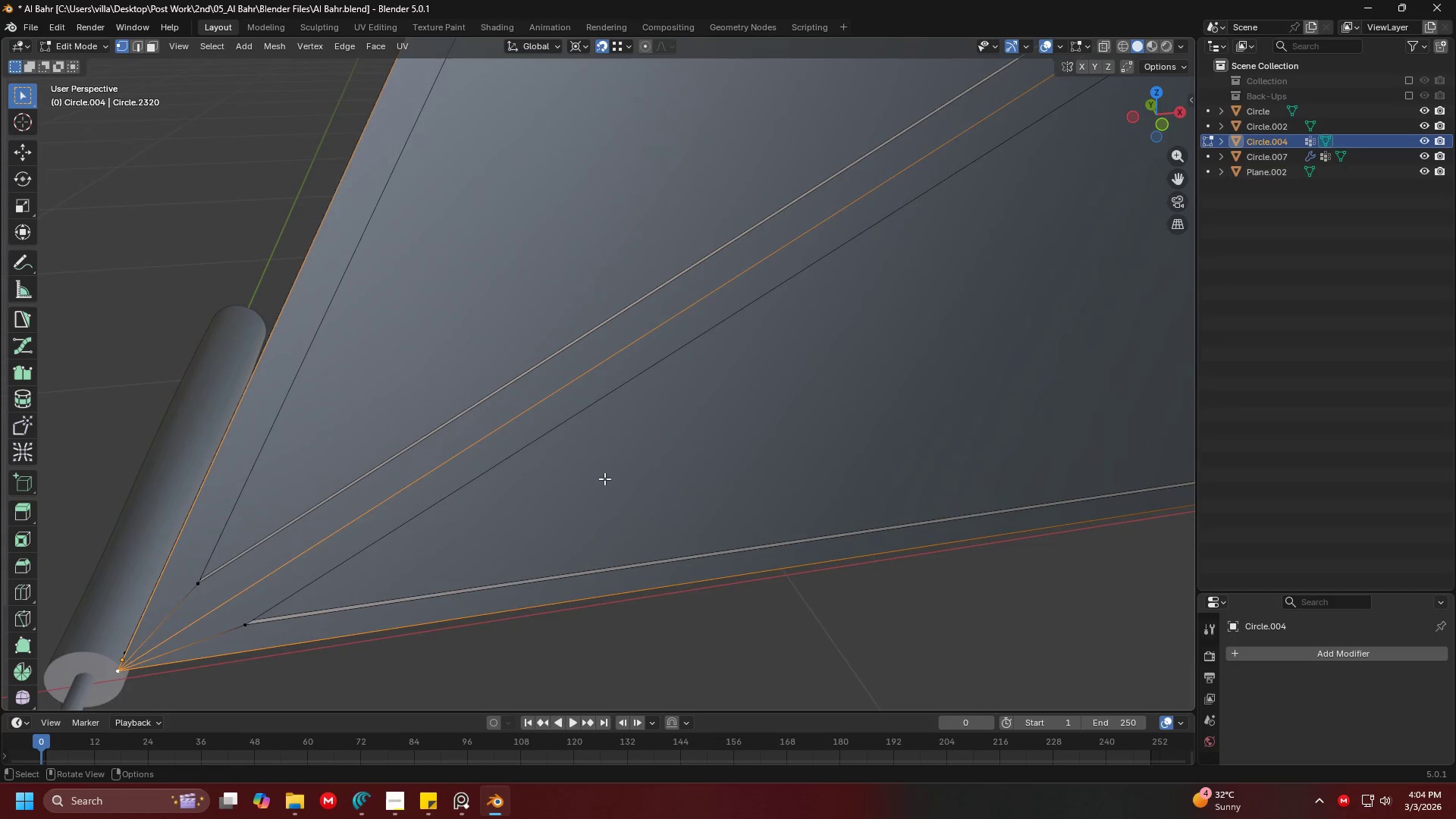 
key(1)
 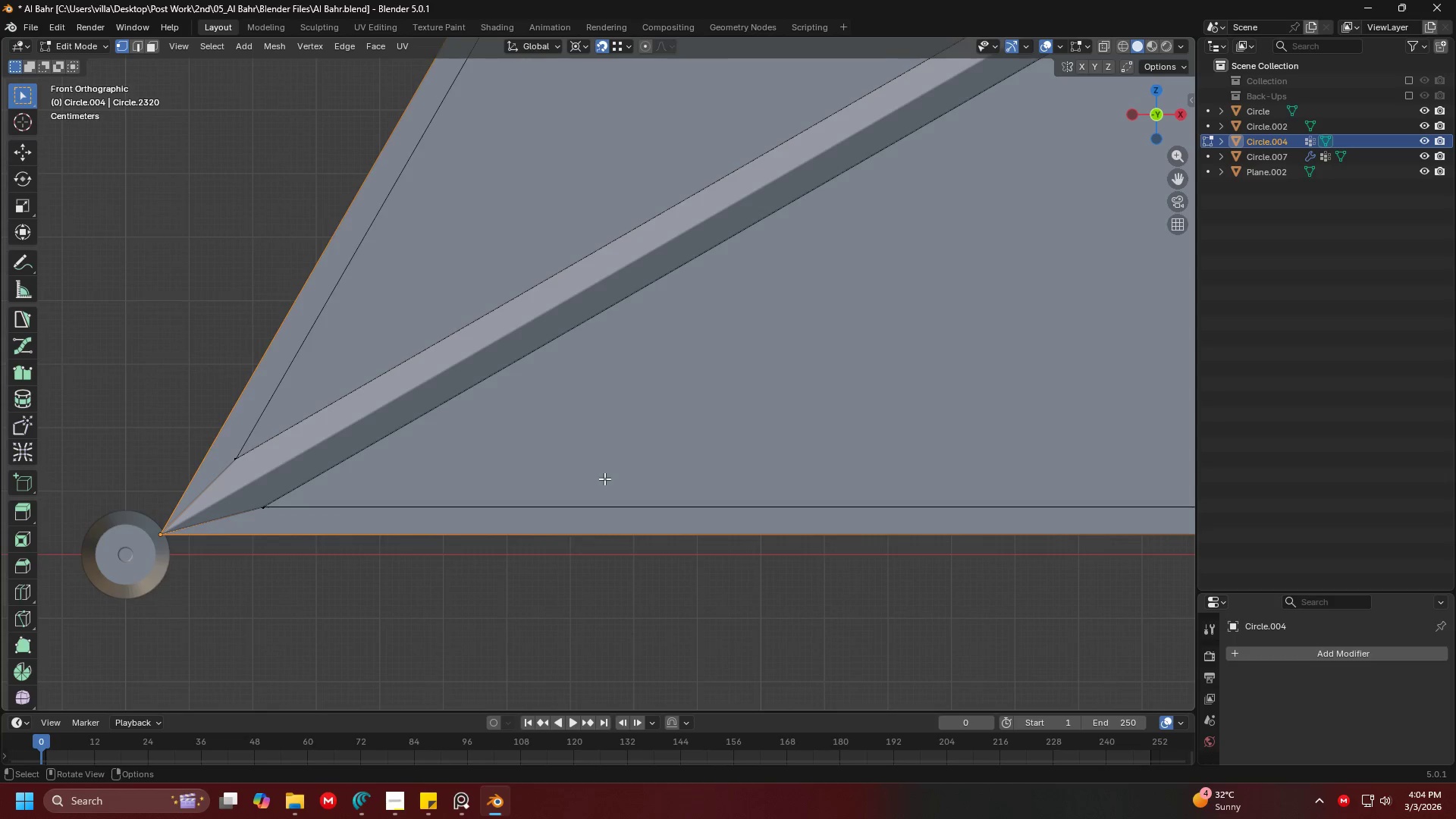 
key(Shift+ShiftLeft)
 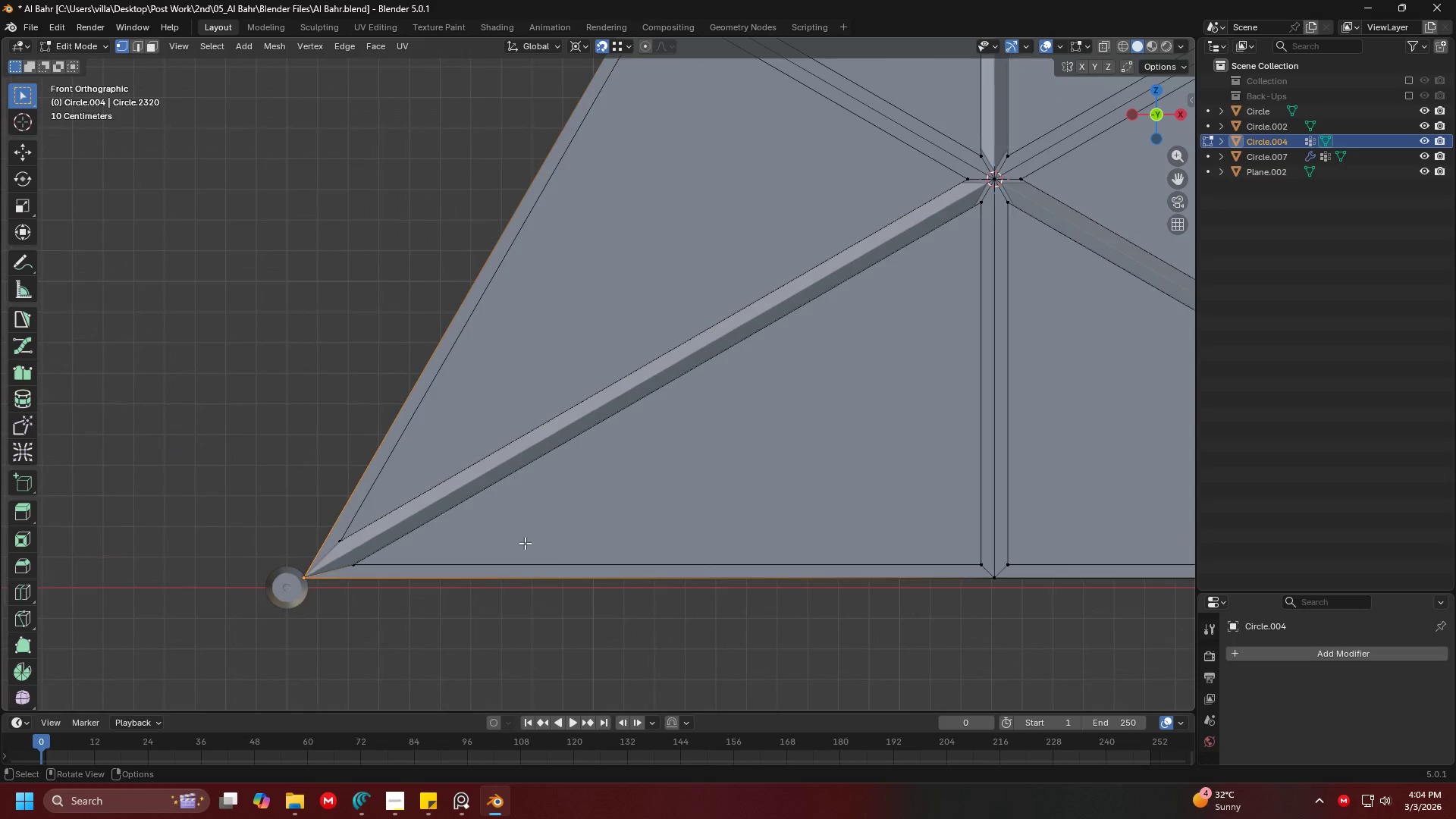 
scroll: coordinate [614, 410], scroll_direction: down, amount: 4.0
 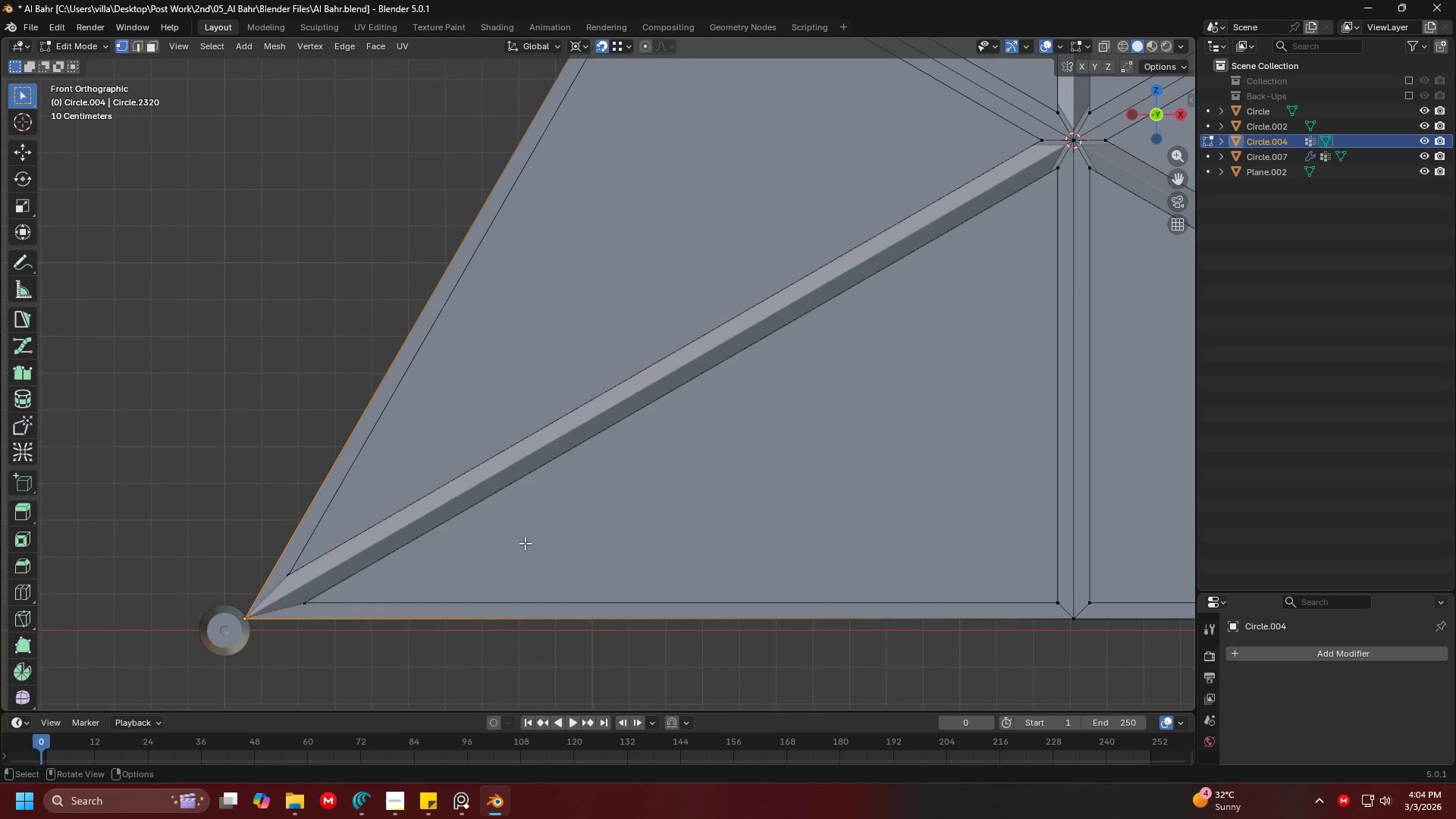 
scroll: coordinate [525, 543], scroll_direction: up, amount: 1.0
 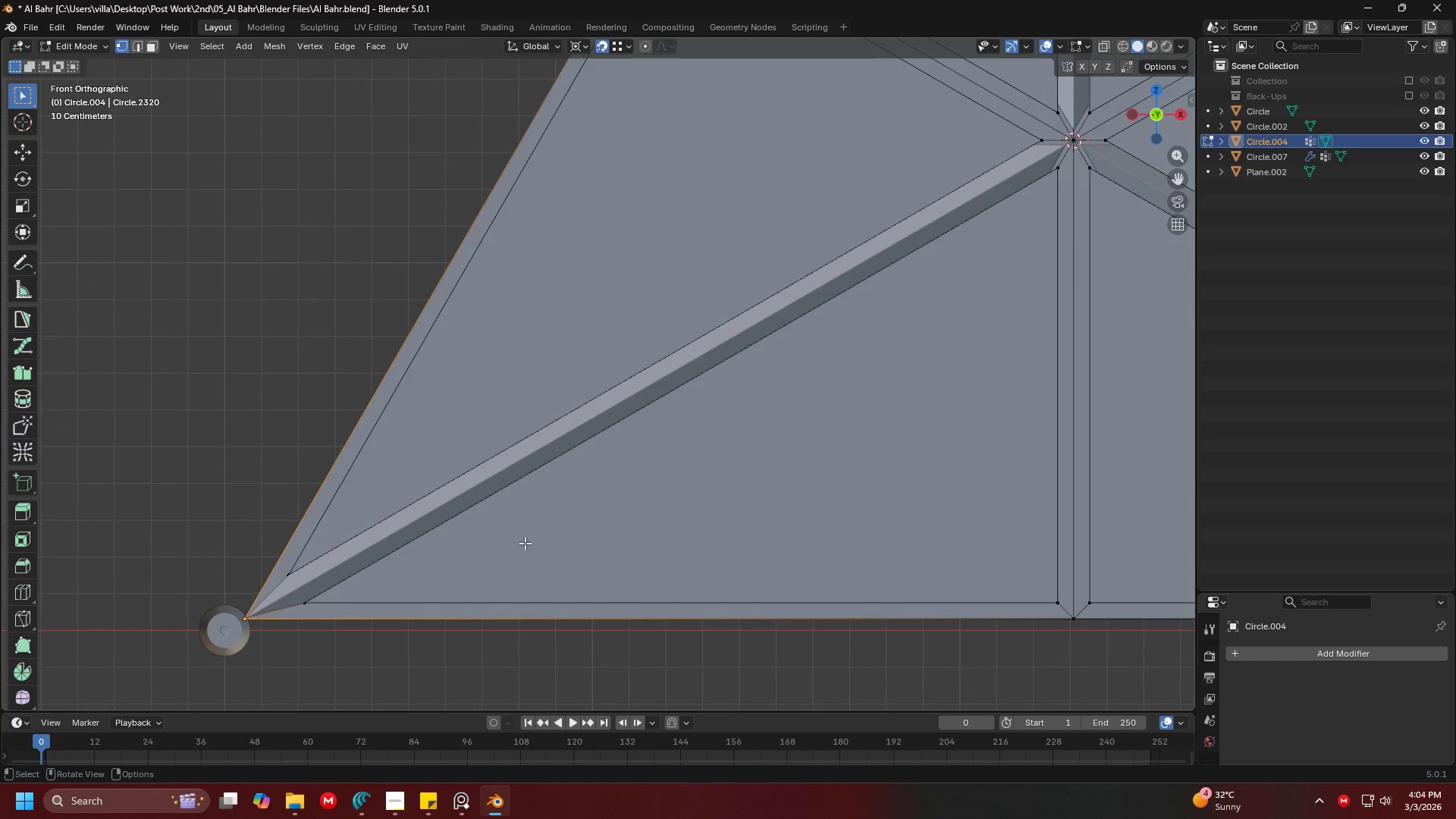 
key(Alt+AltLeft)
 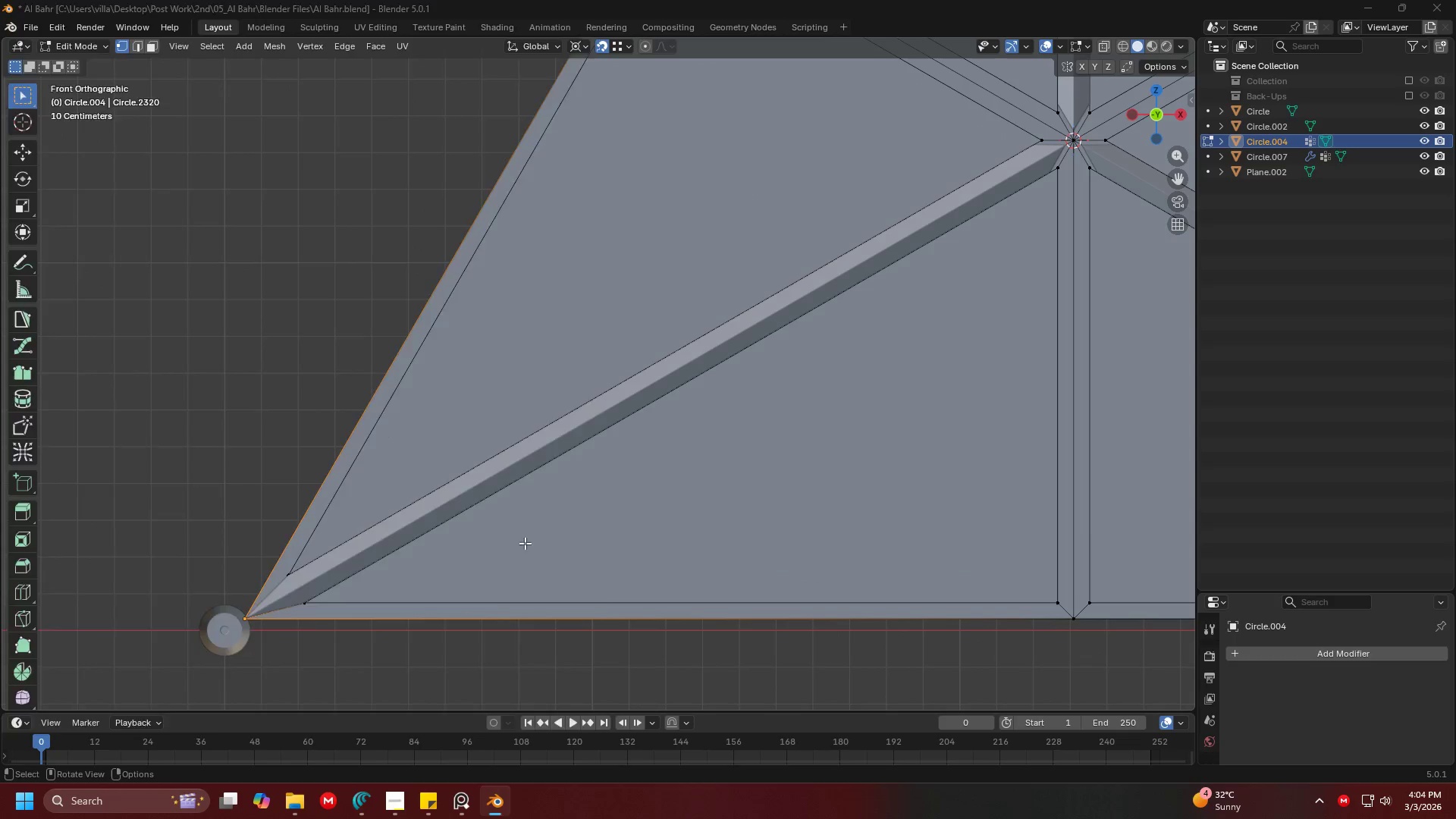 
key(Alt+Tab)
 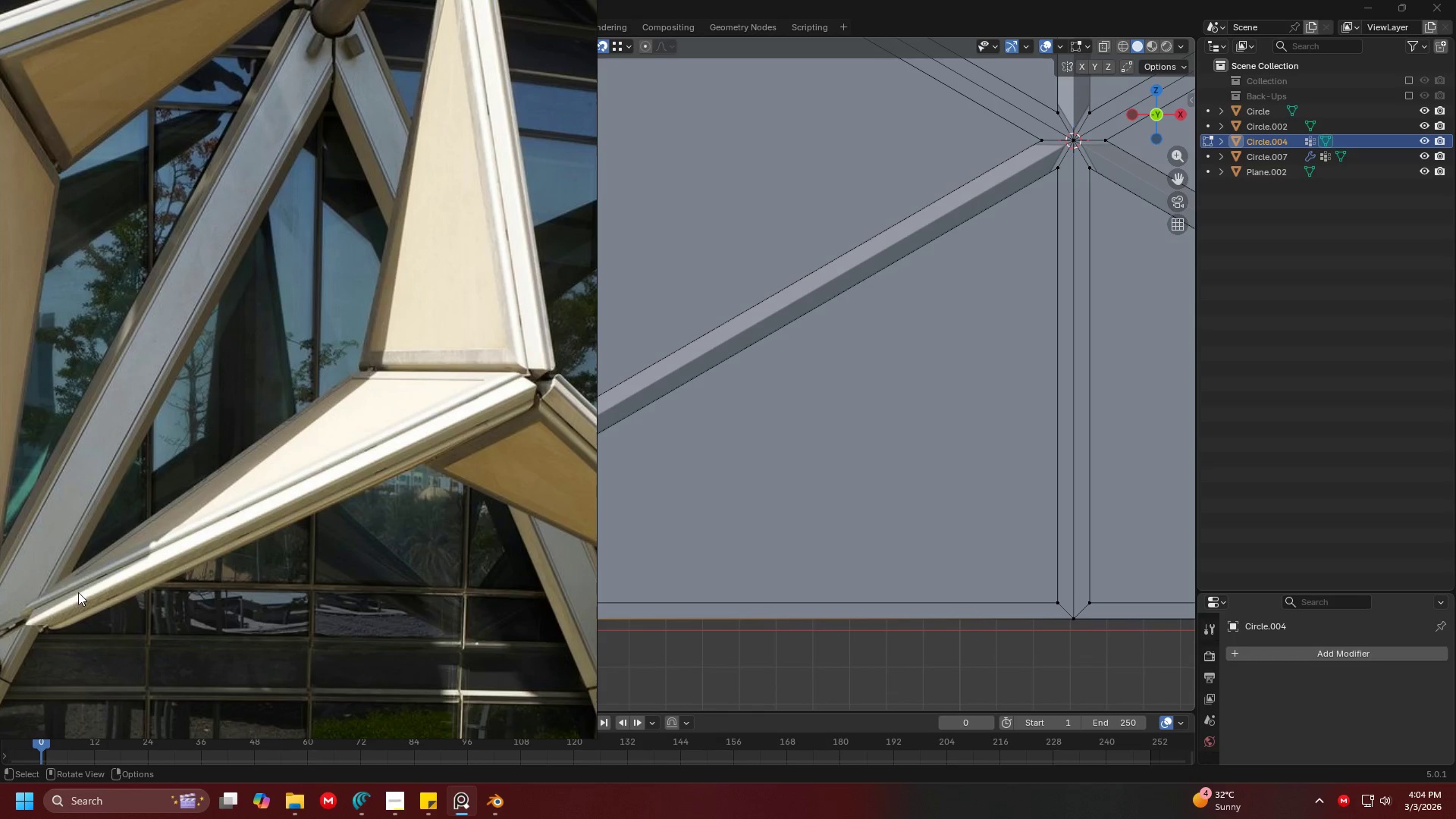 
key(Alt+AltLeft)
 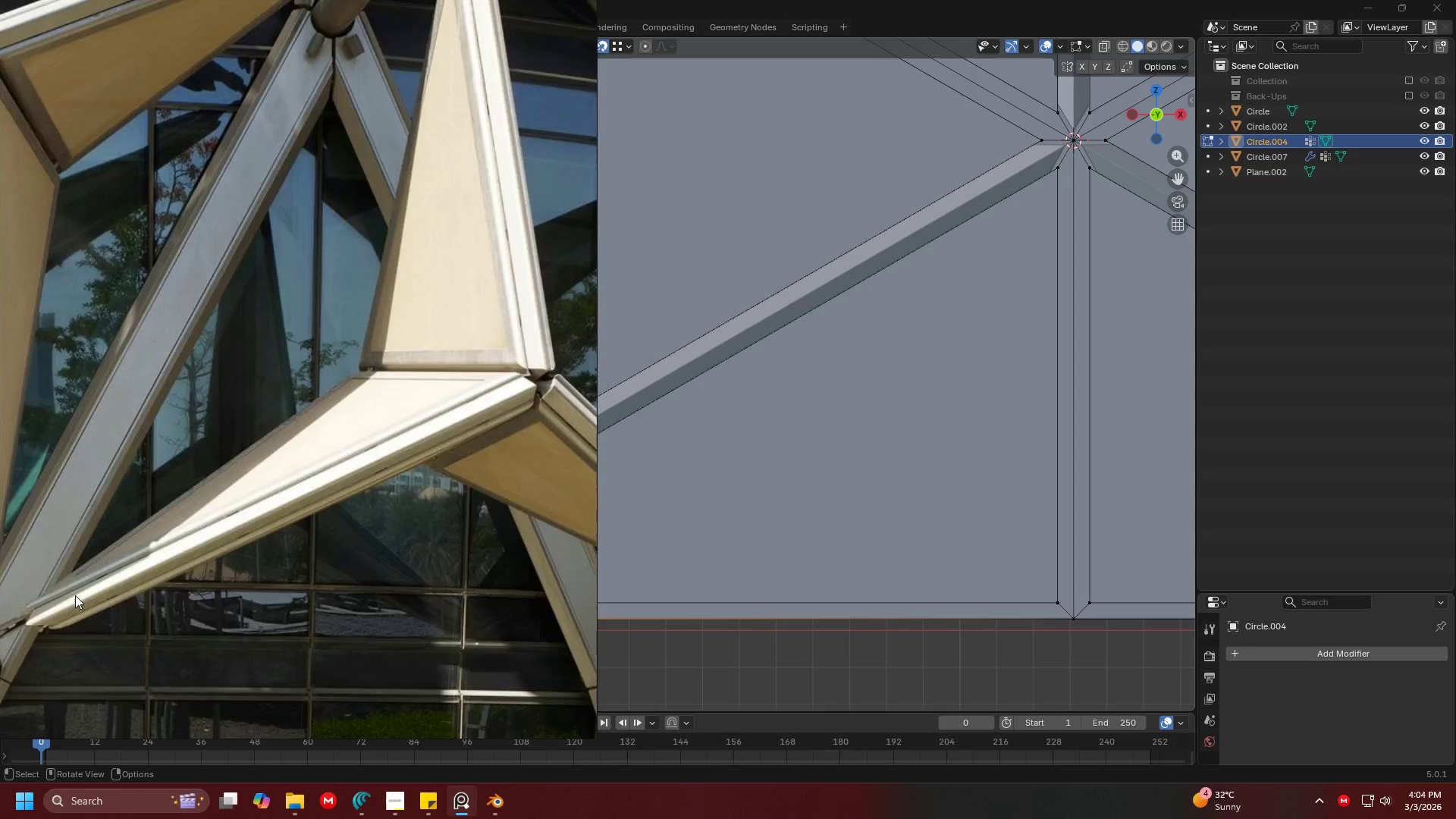 
key(Alt+Tab)
 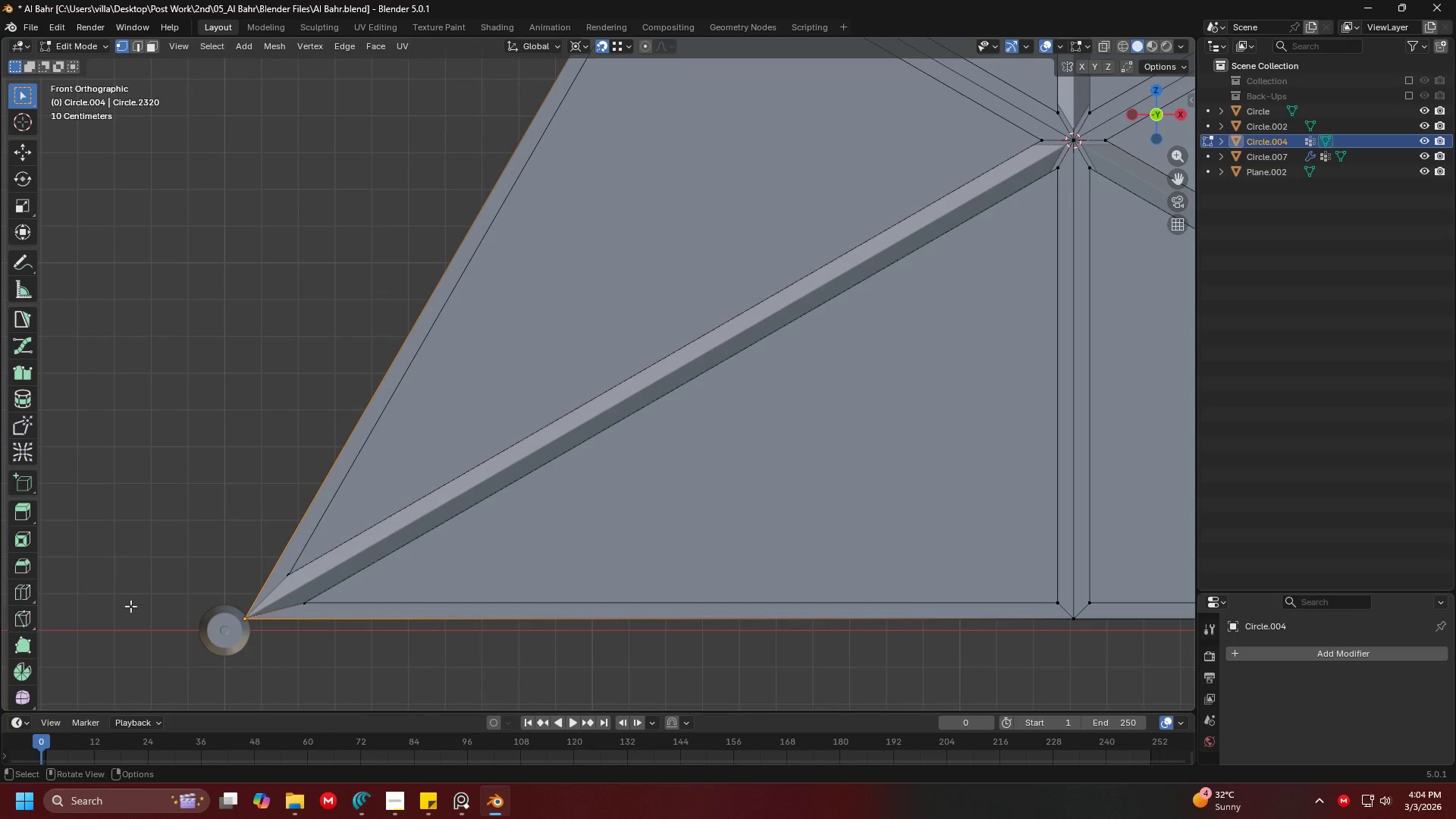 
hold_key(key=ShiftLeft, duration=0.39)
 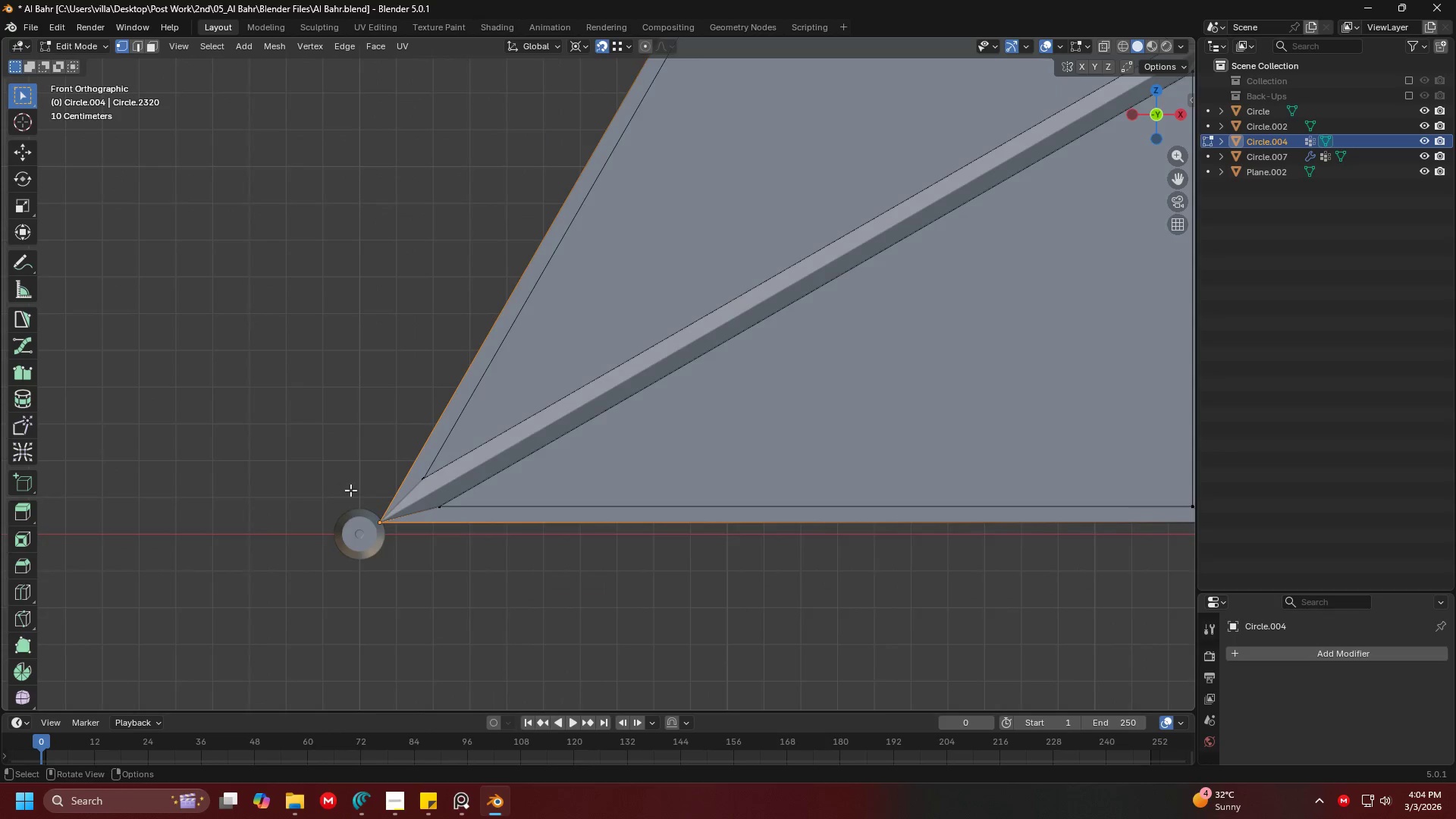 
scroll: coordinate [352, 491], scroll_direction: up, amount: 2.0
 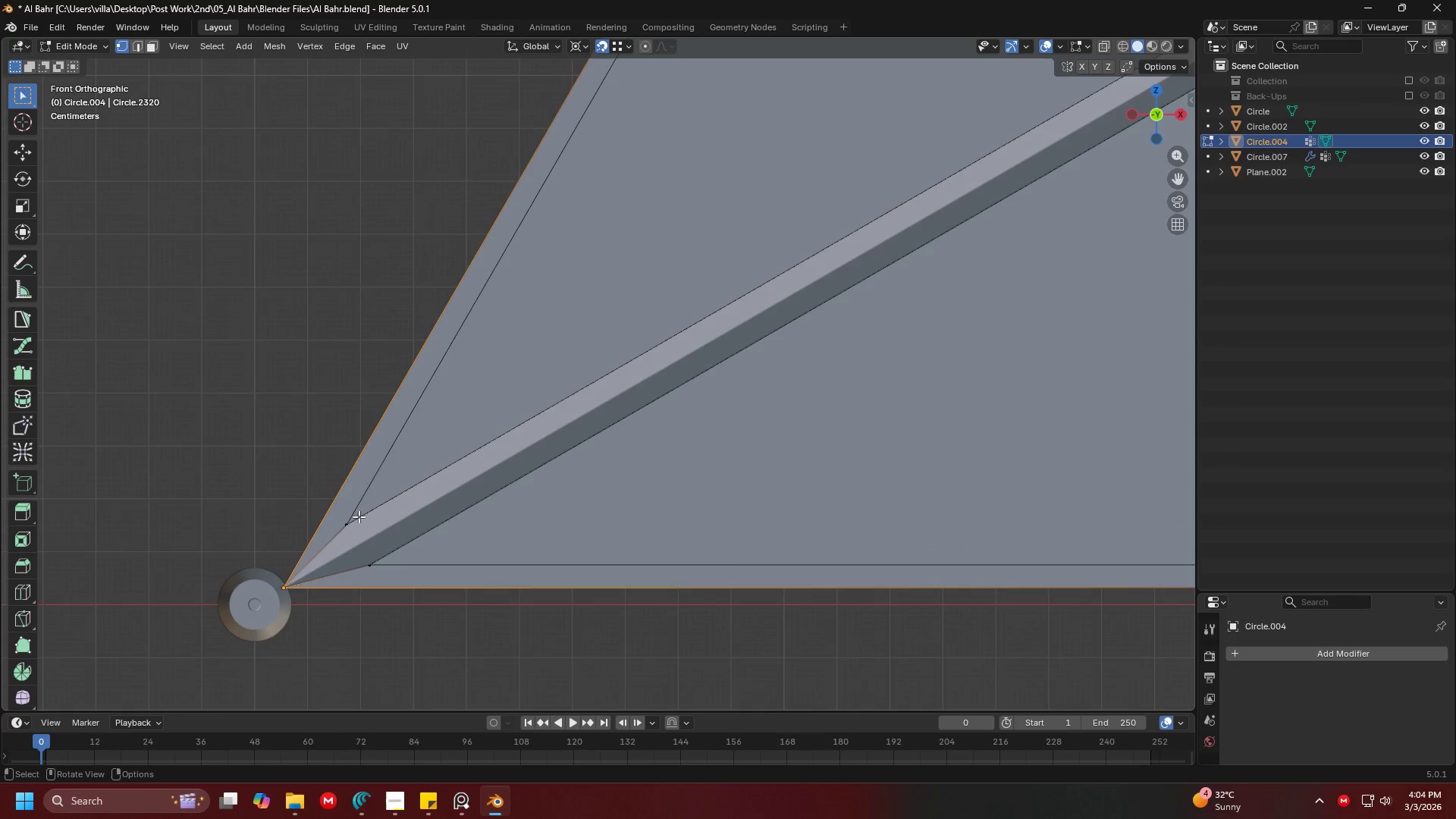 
left_click([353, 516])
 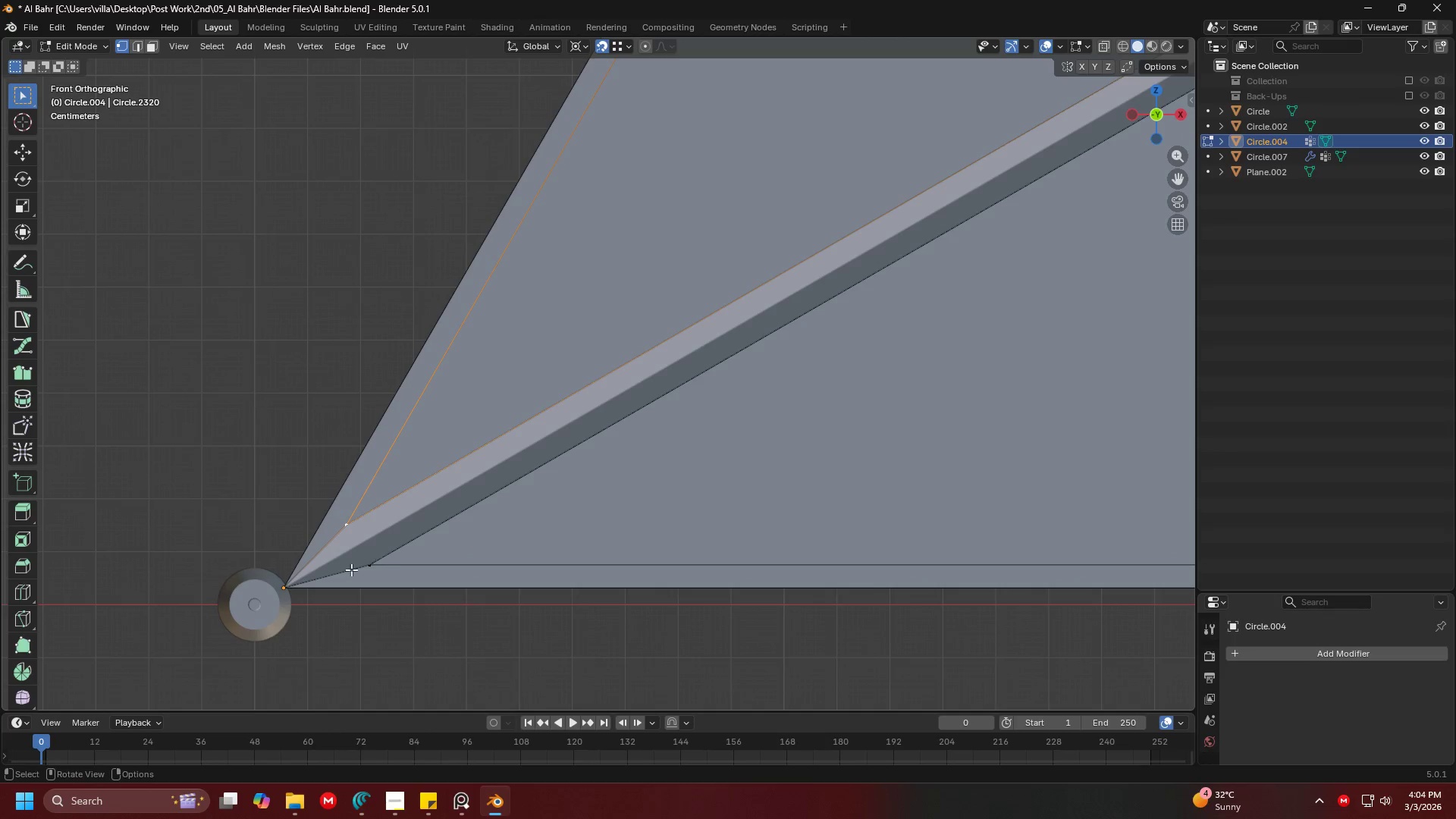 
hold_key(key=ShiftLeft, duration=0.39)
 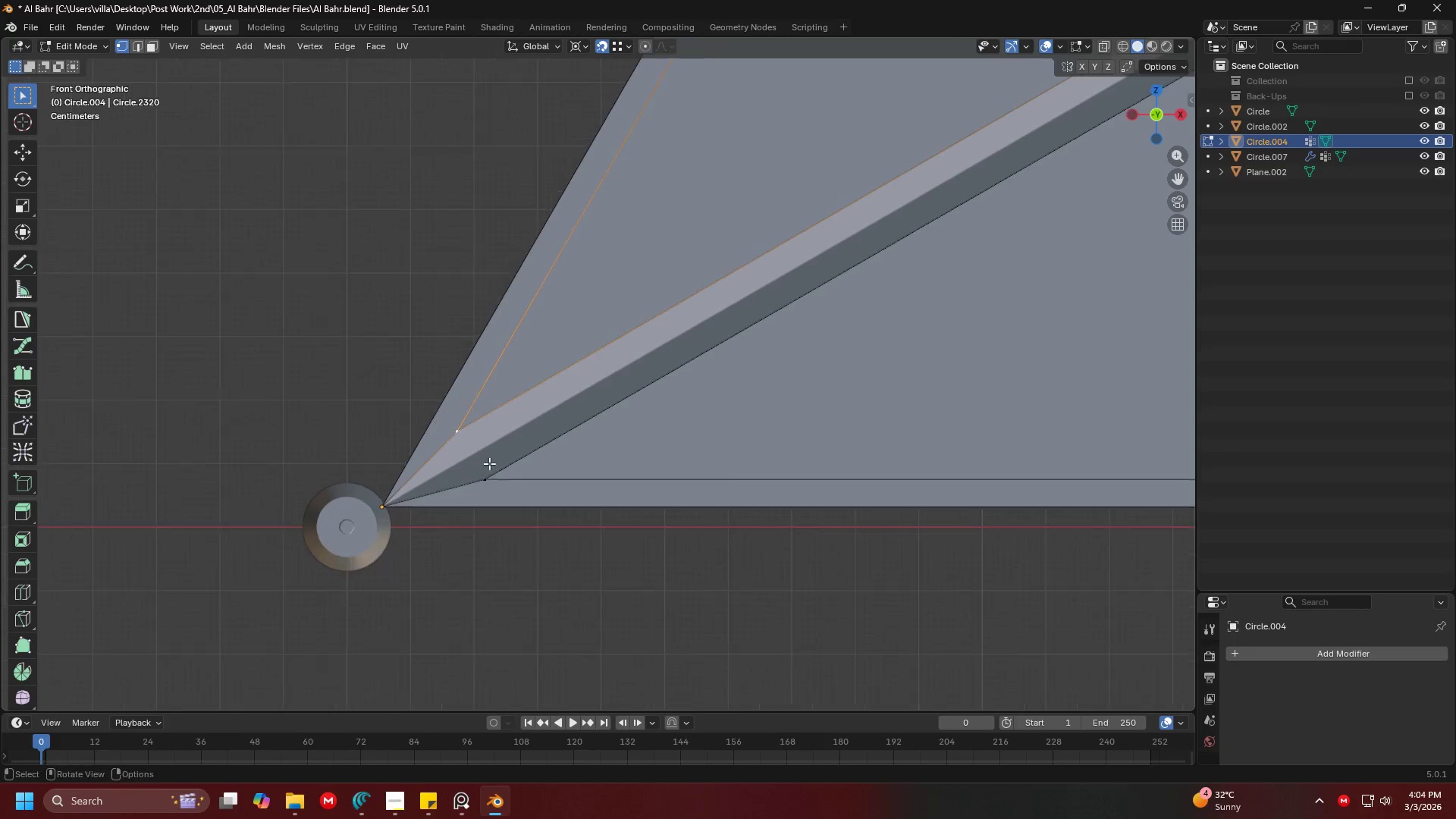 
scroll: coordinate [489, 463], scroll_direction: up, amount: 2.0
 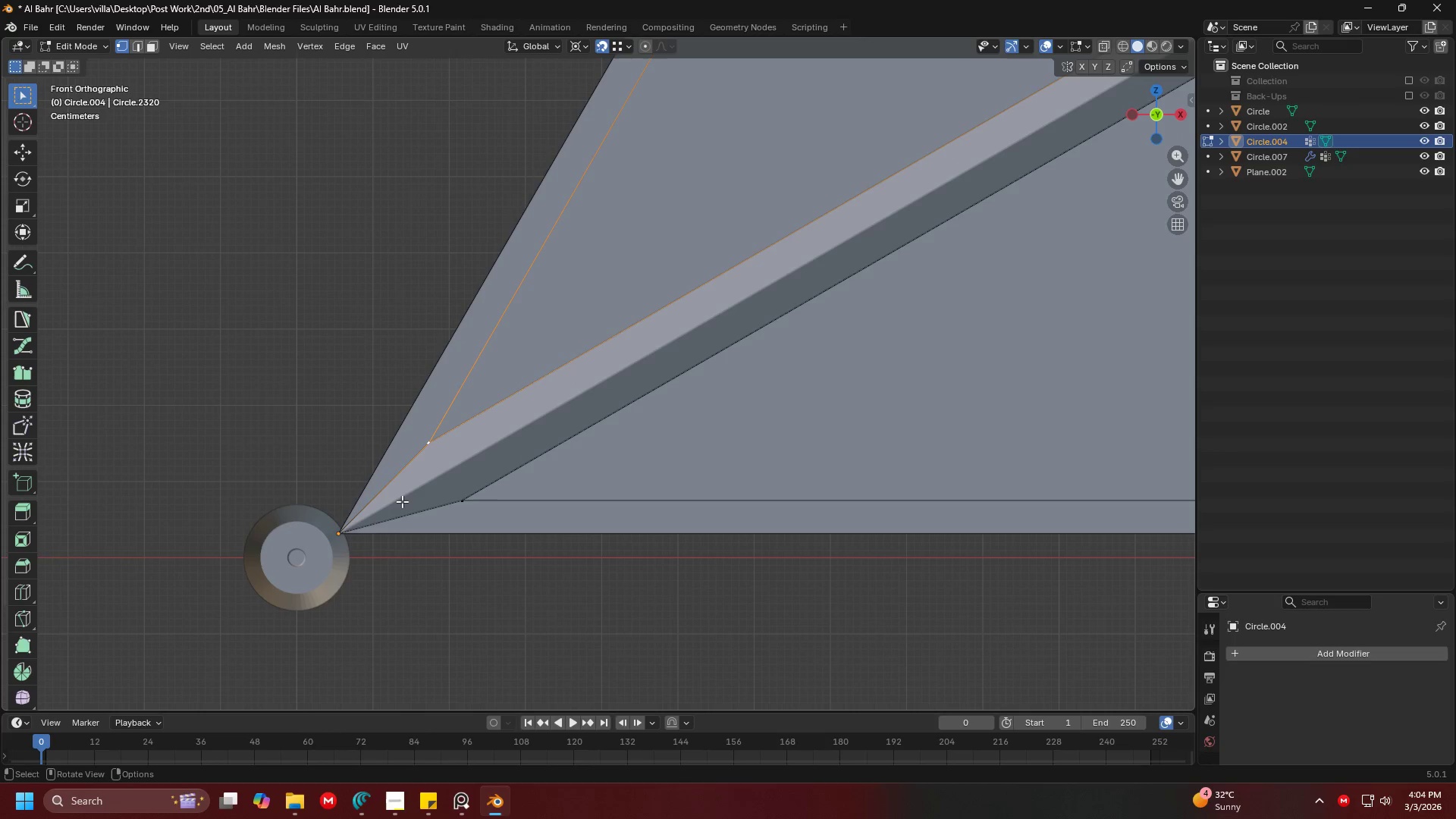 
key(Shift+ShiftLeft)
 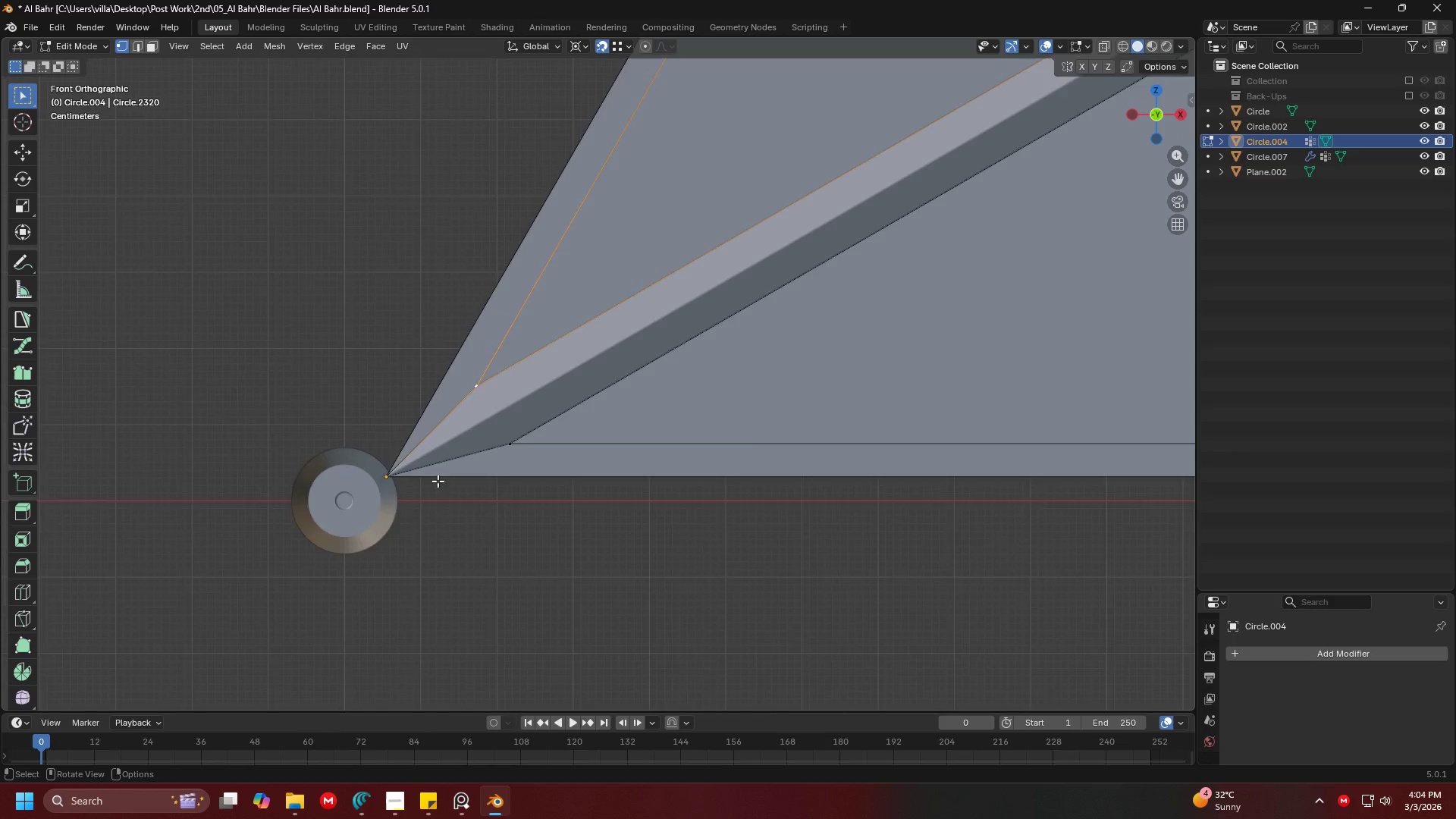 
scroll: coordinate [438, 481], scroll_direction: up, amount: 3.0
 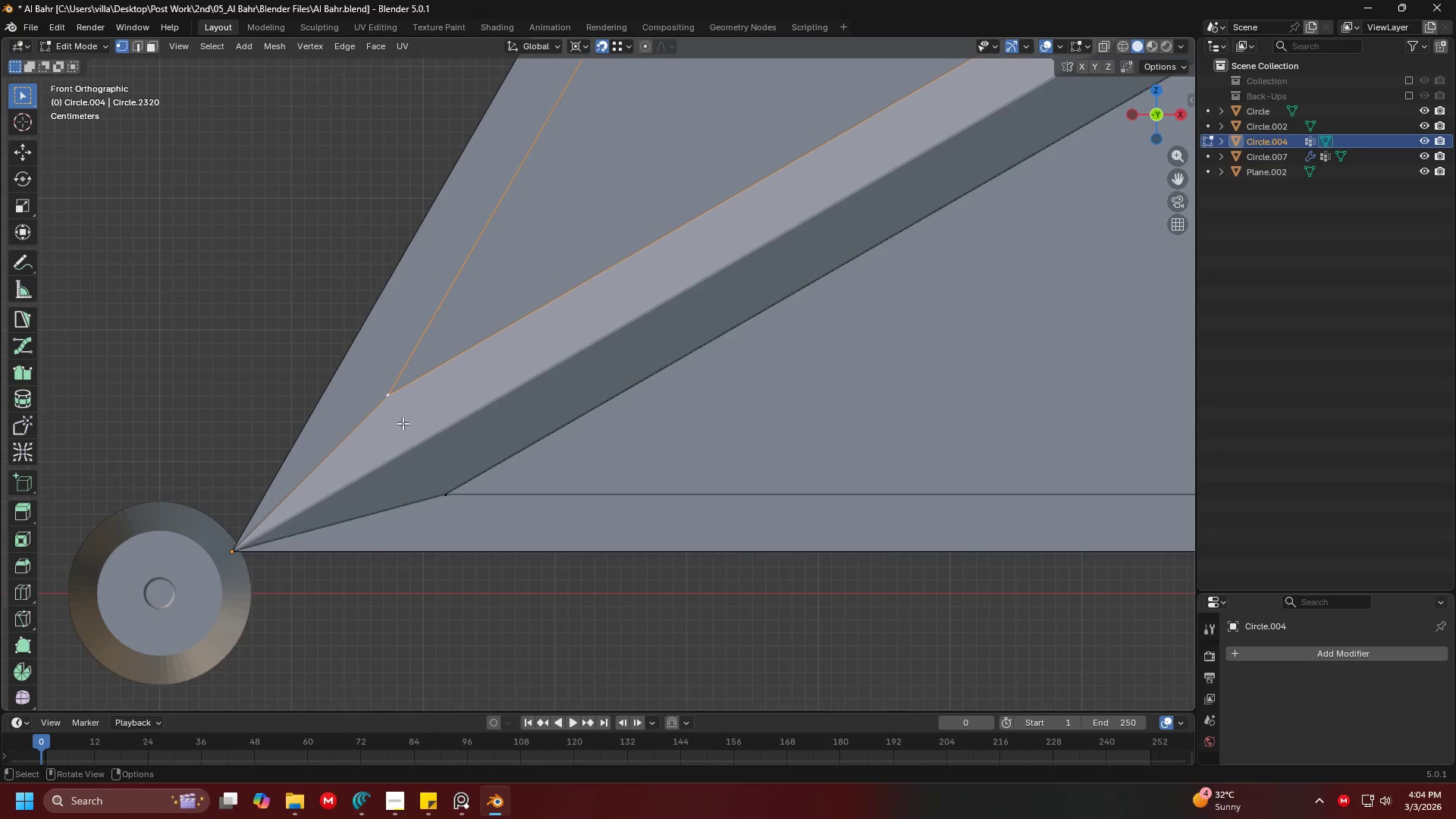 
hold_key(key=ShiftLeft, duration=0.44)
 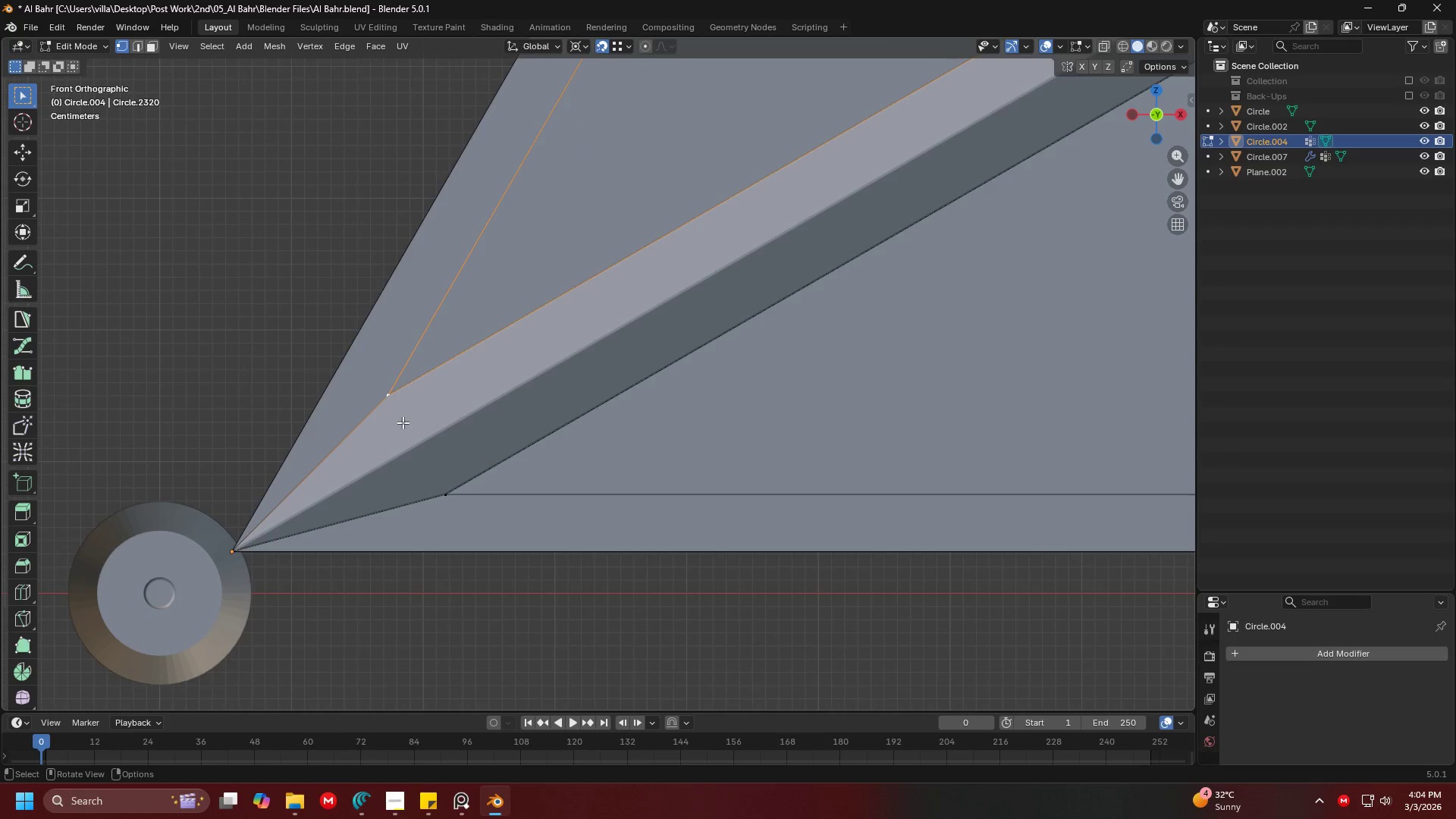 
hold_key(key=ShiftLeft, duration=0.42)
 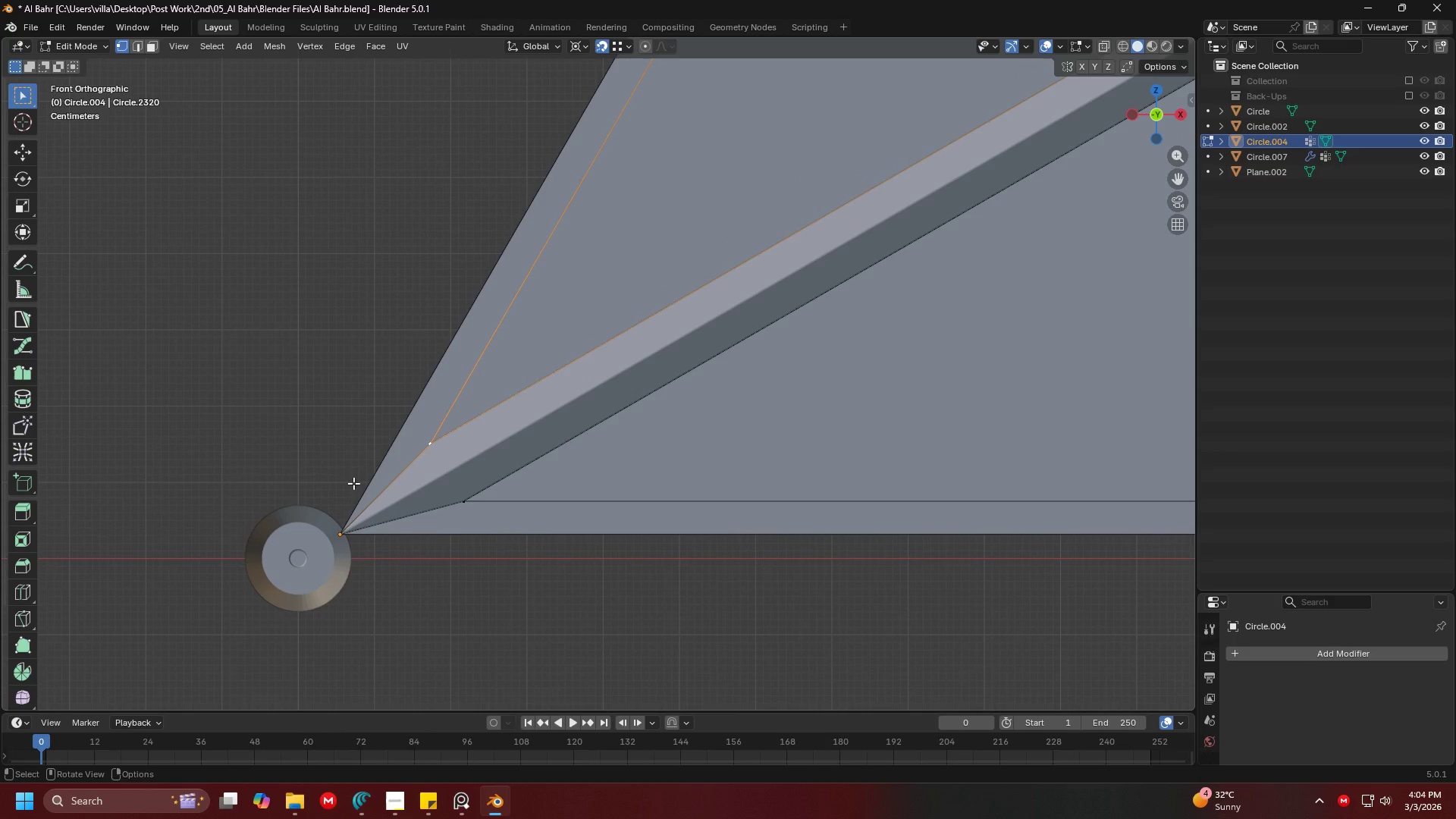 
scroll: coordinate [403, 422], scroll_direction: down, amount: 3.0
 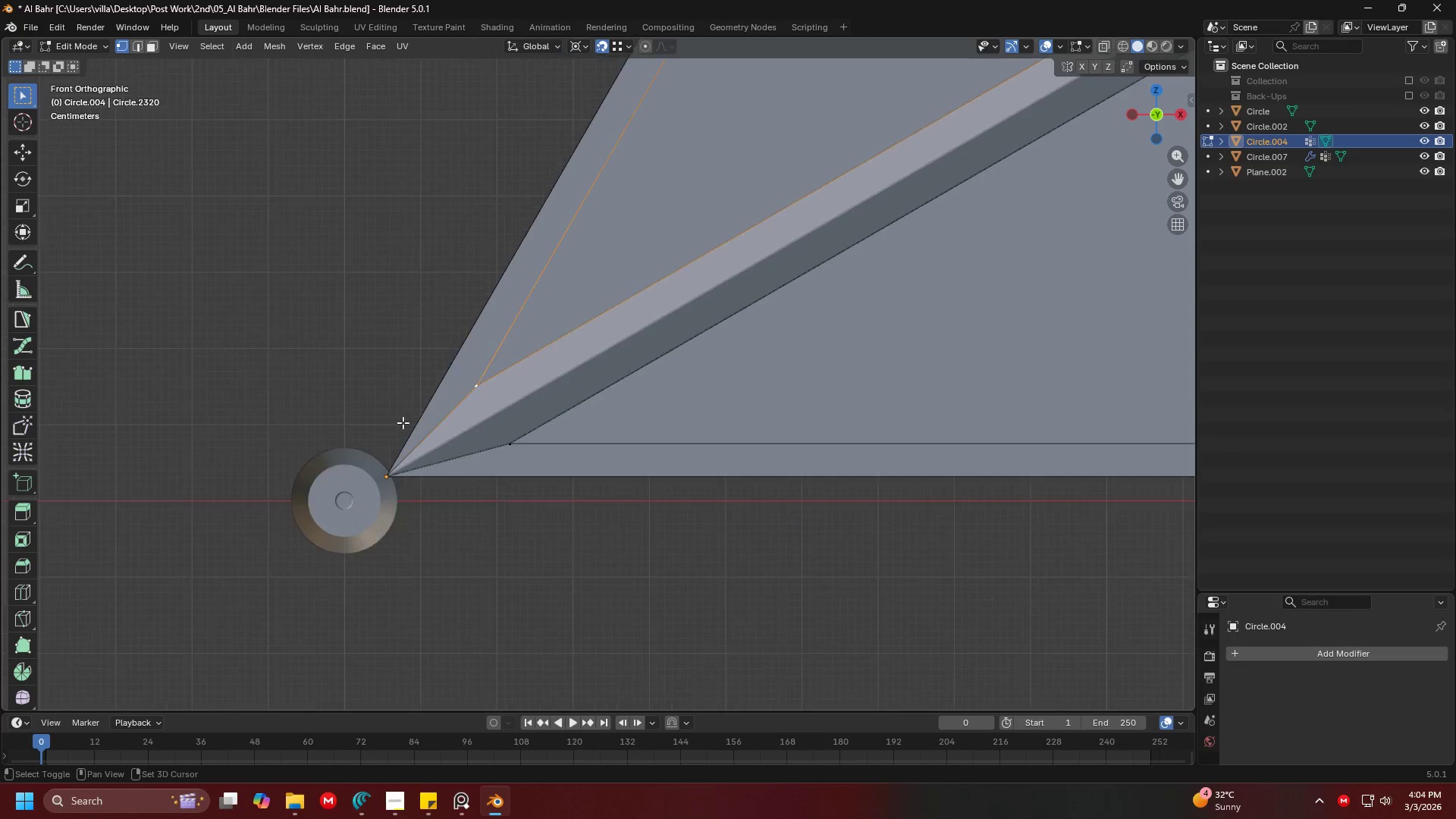 
hold_key(key=ShiftLeft, duration=1.5)
 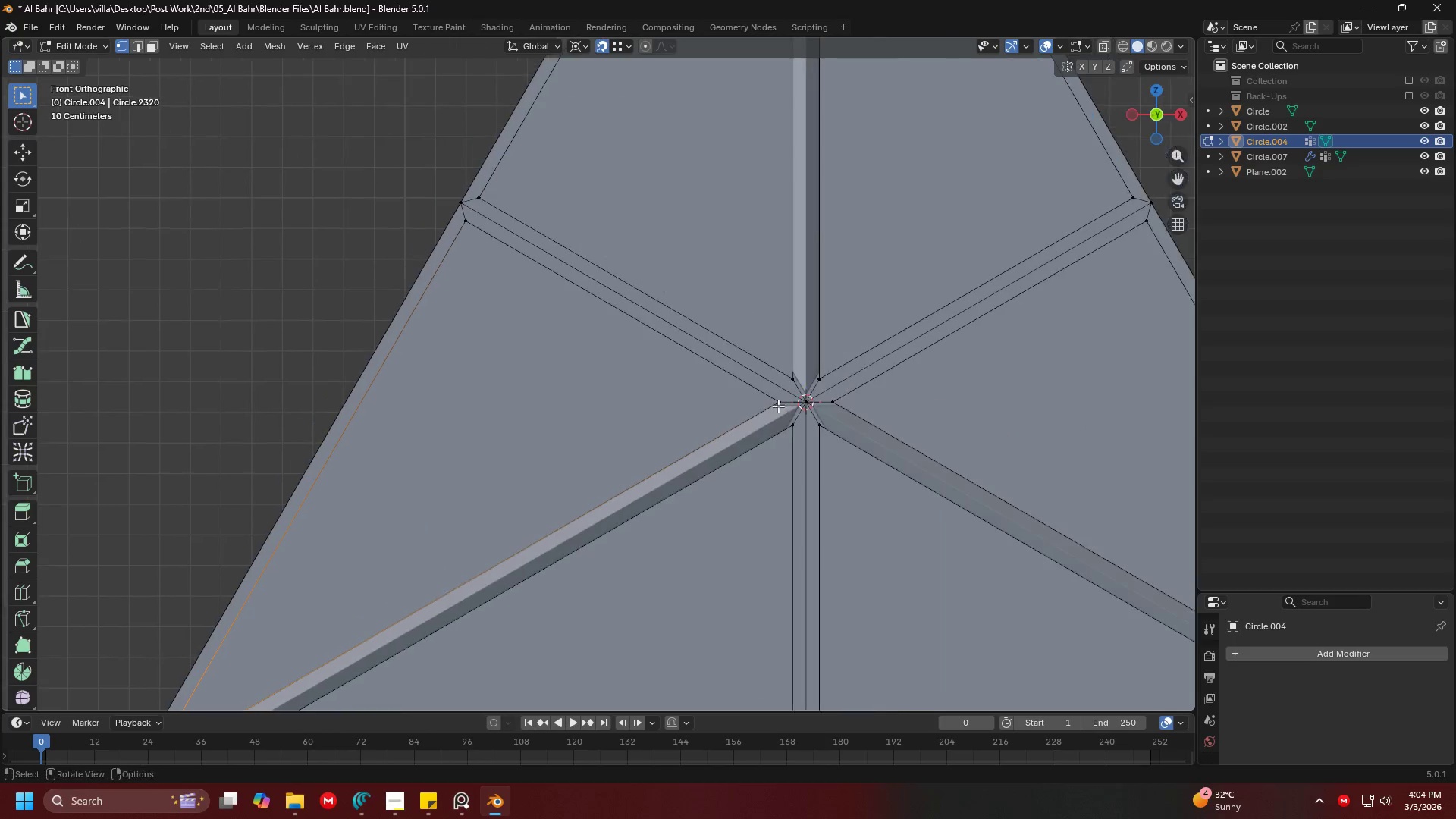 
scroll: coordinate [510, 404], scroll_direction: down, amount: 5.0
 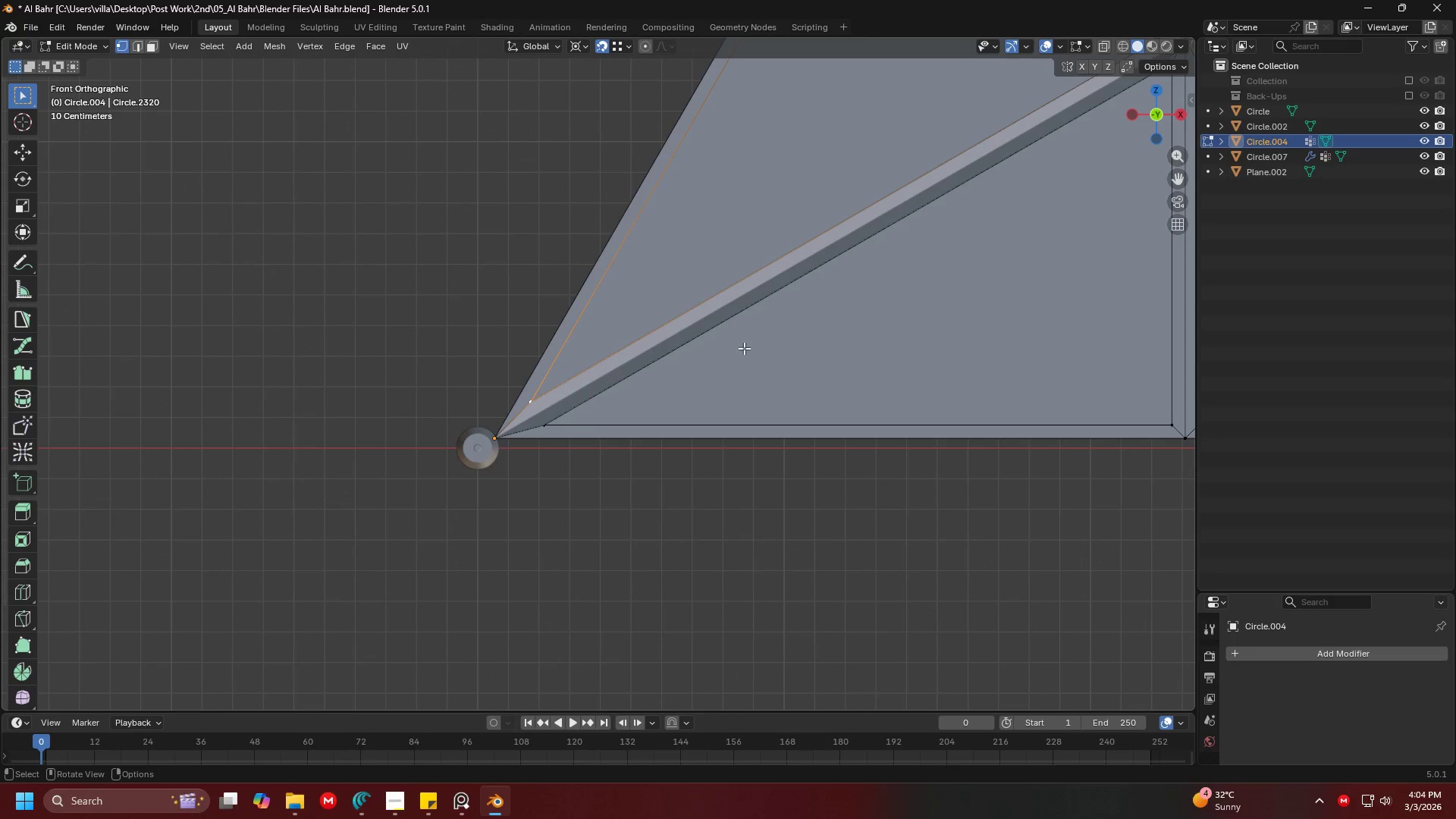 
hold_key(key=ShiftLeft, duration=1.2)
scroll: coordinate [817, 403], scroll_direction: up, amount: 8.0
 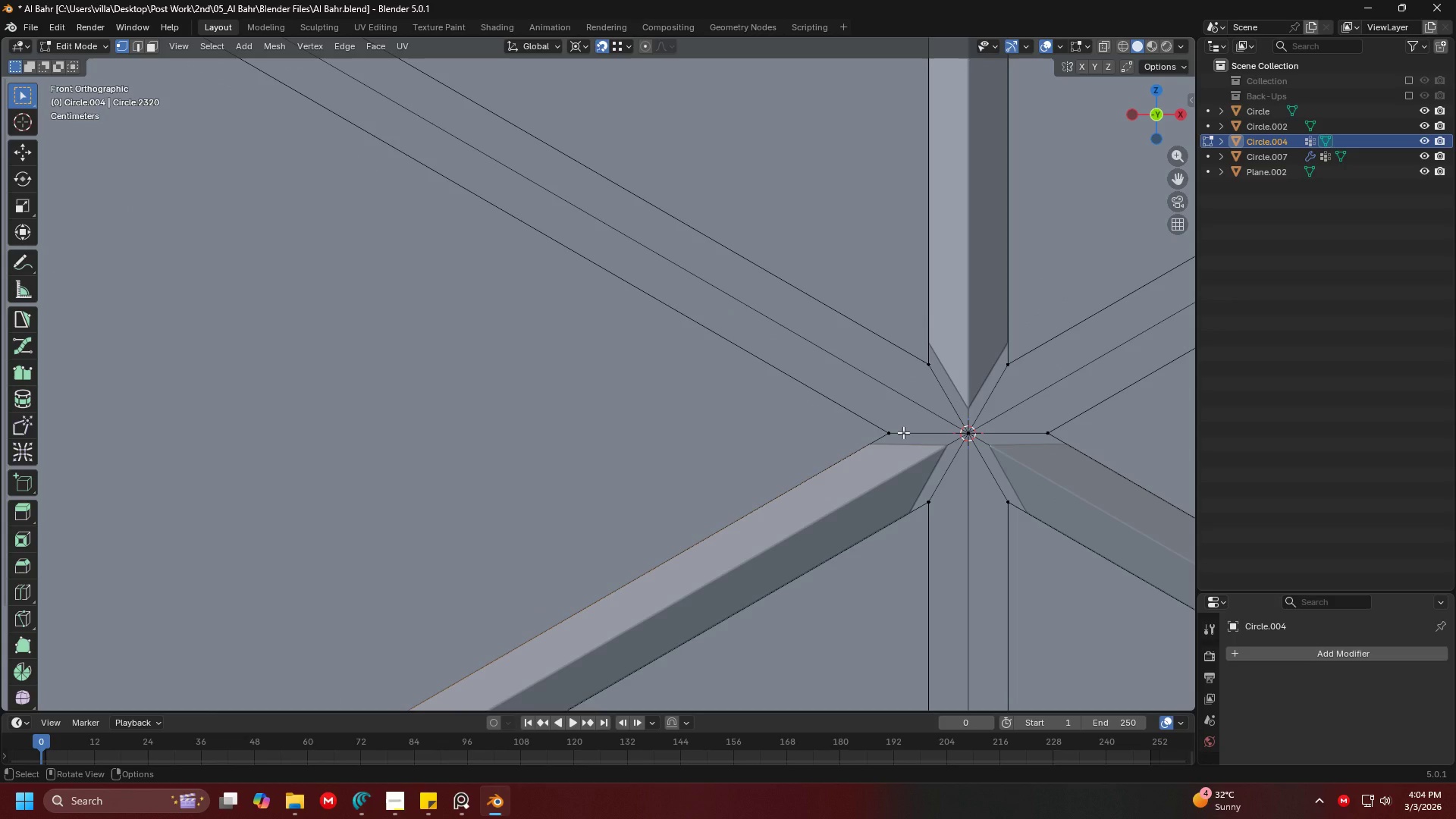 
left_click([903, 432])
 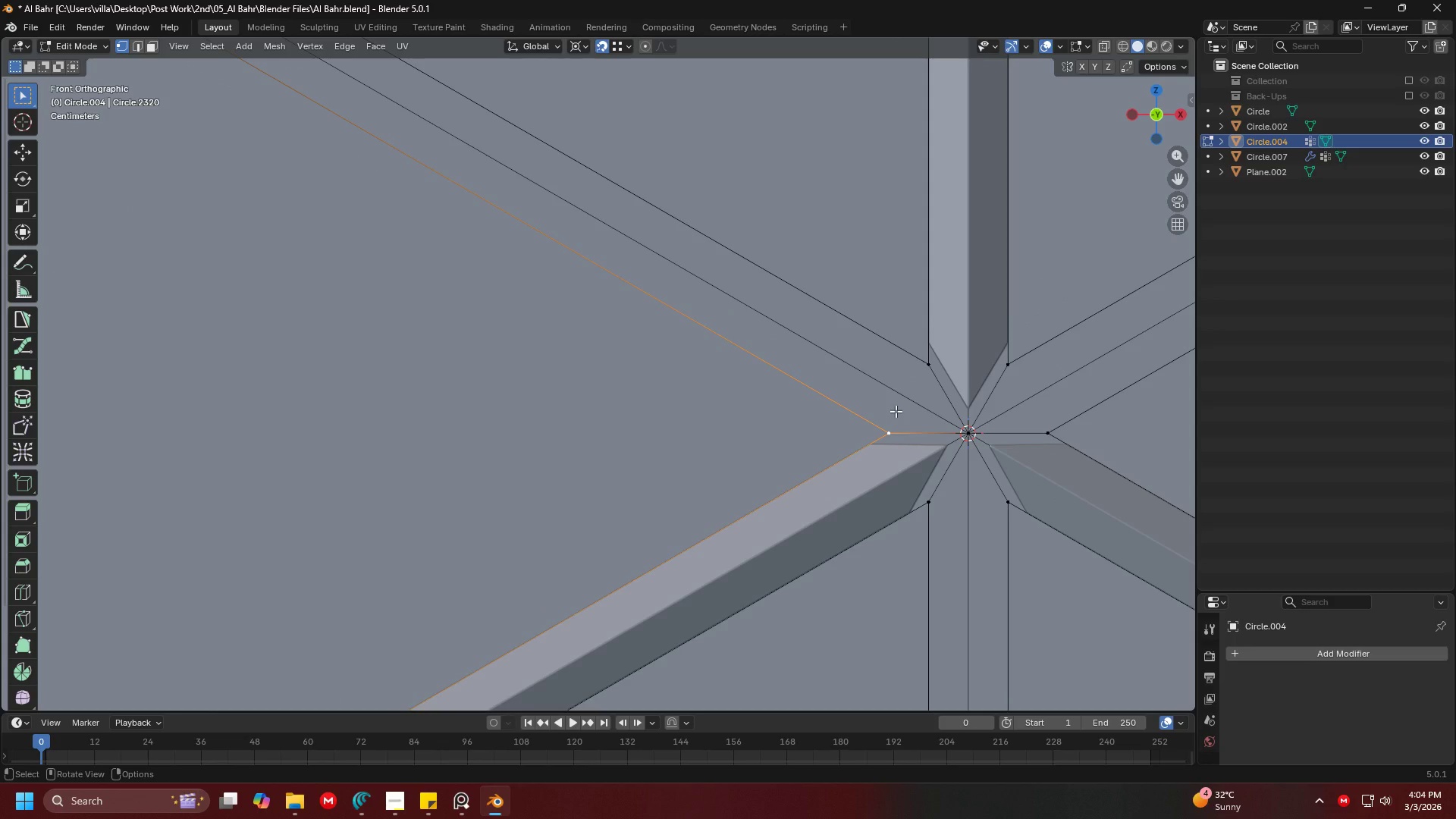 
hold_key(key=ShiftLeft, duration=0.39)
 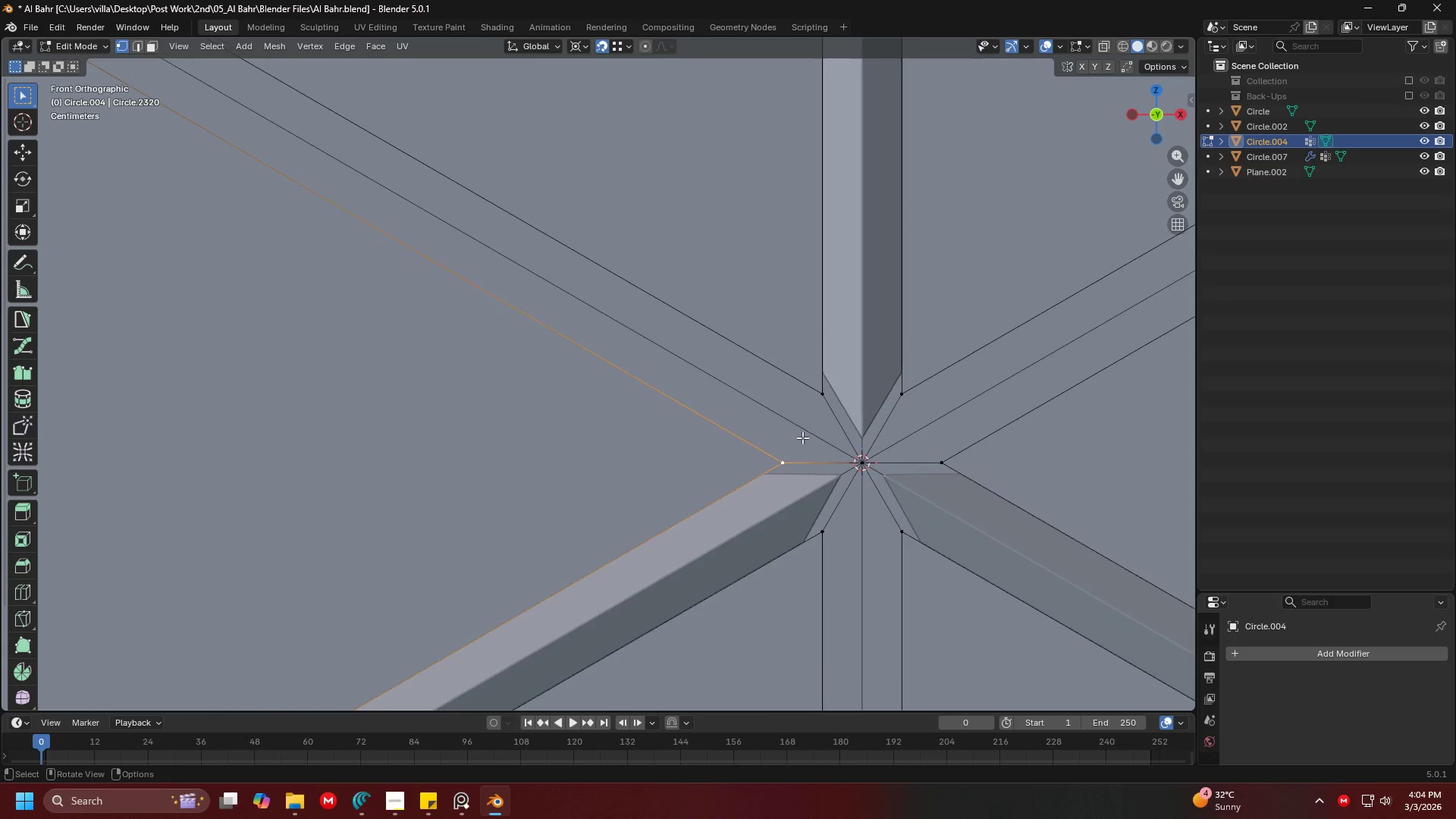 
hold_key(key=ShiftLeft, duration=0.36)
 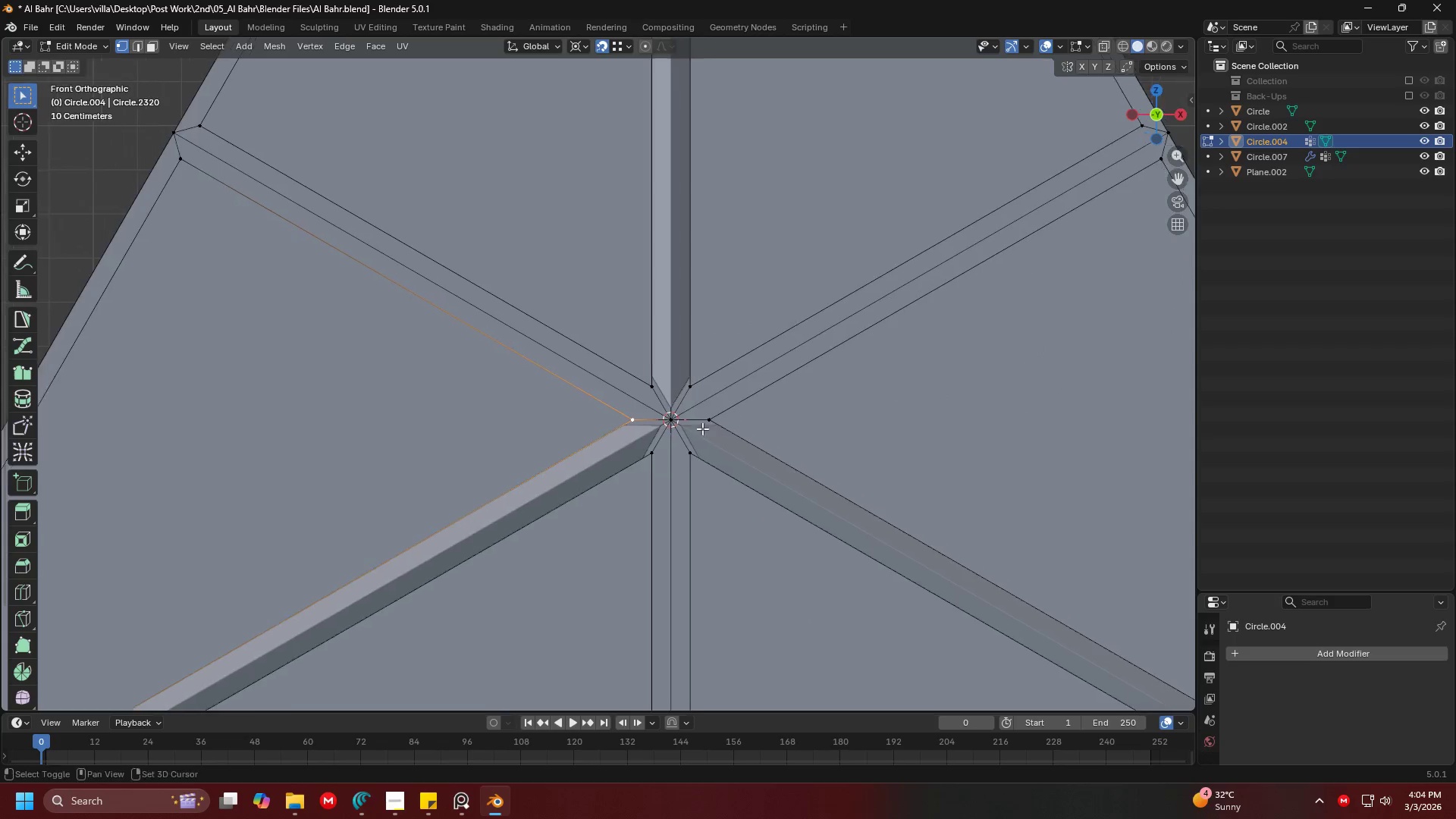 
scroll: coordinate [802, 438], scroll_direction: down, amount: 4.0
 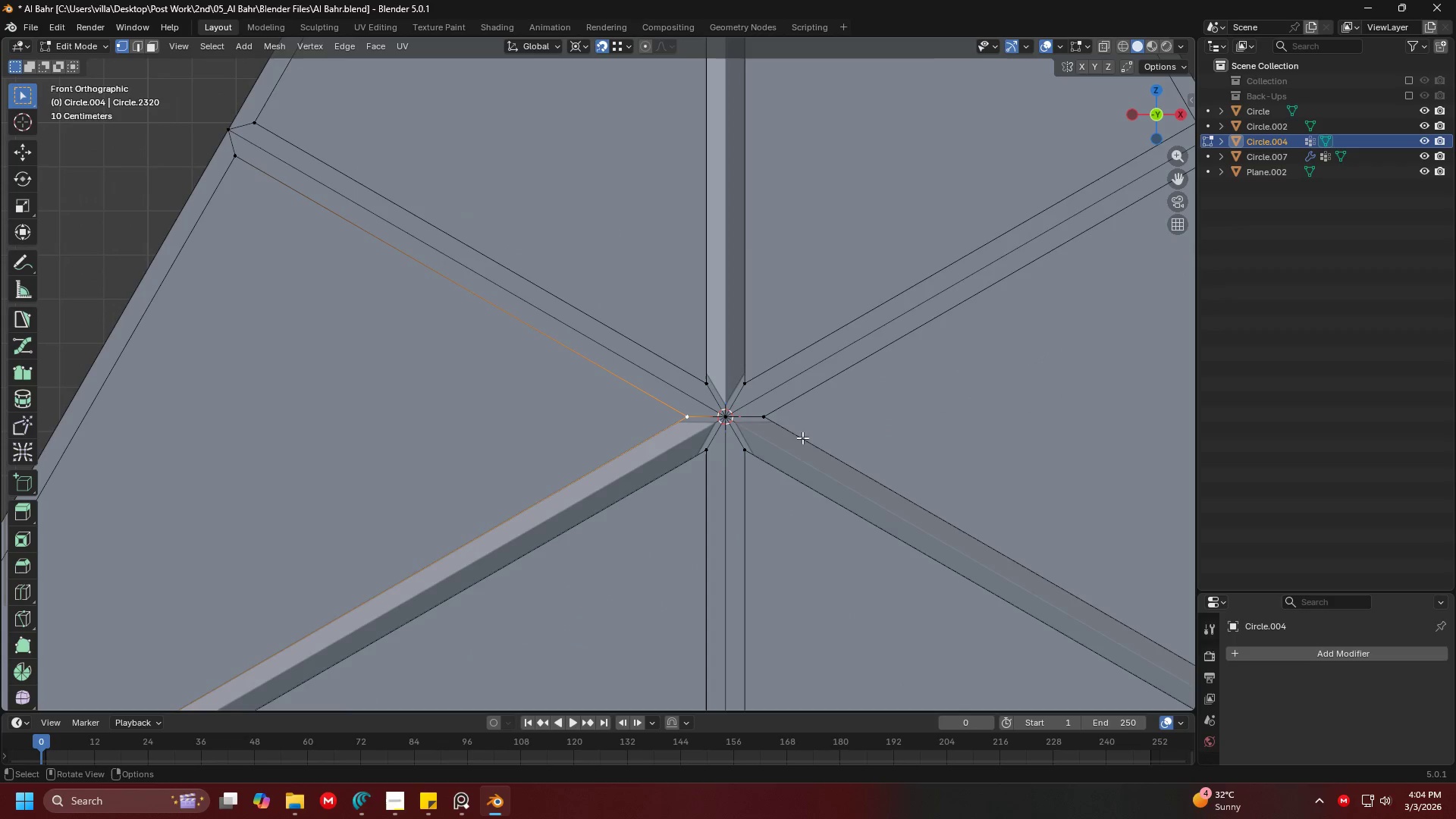 
key(Shift+ShiftLeft)
 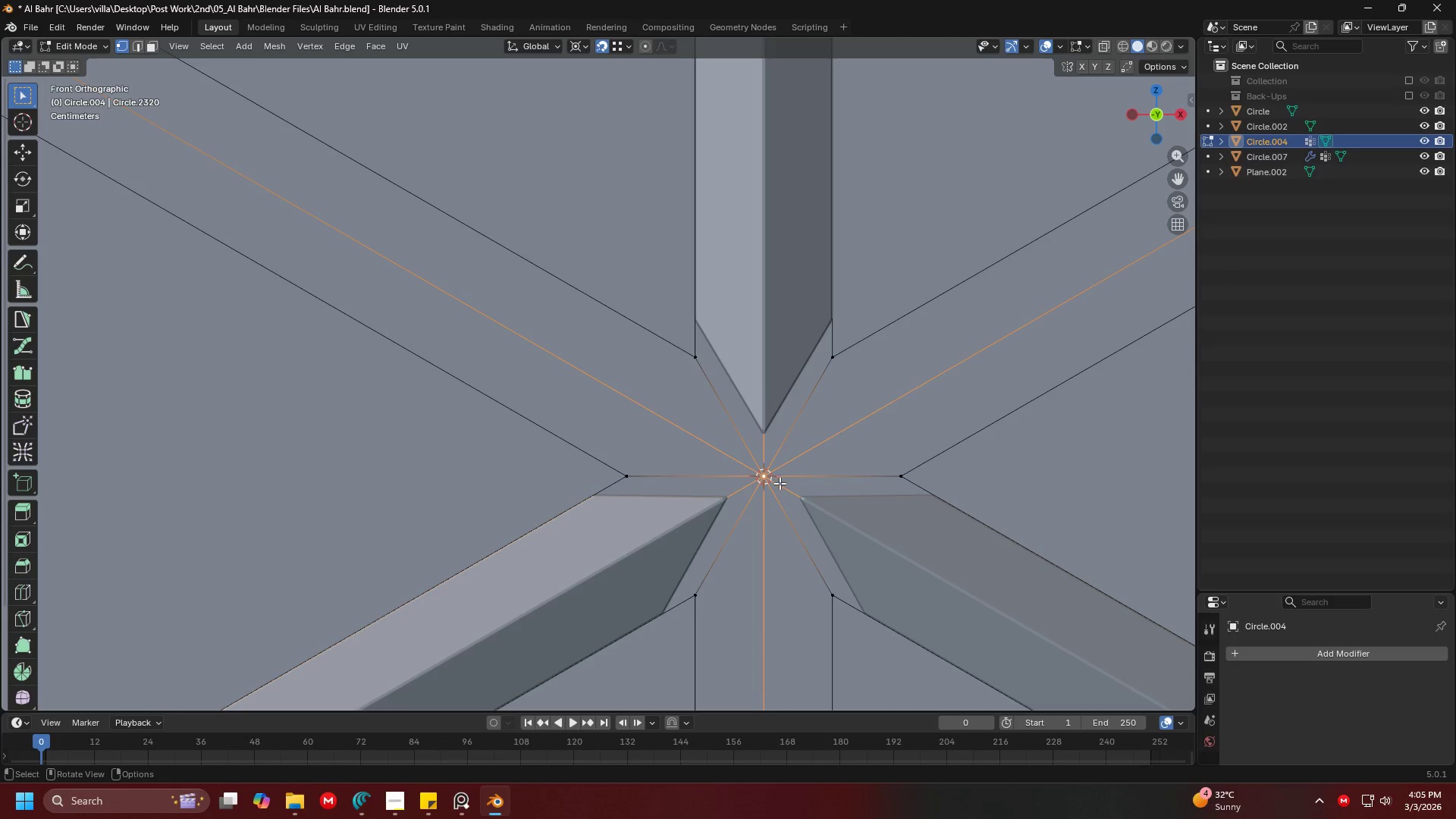 
scroll: coordinate [733, 438], scroll_direction: up, amount: 7.0
 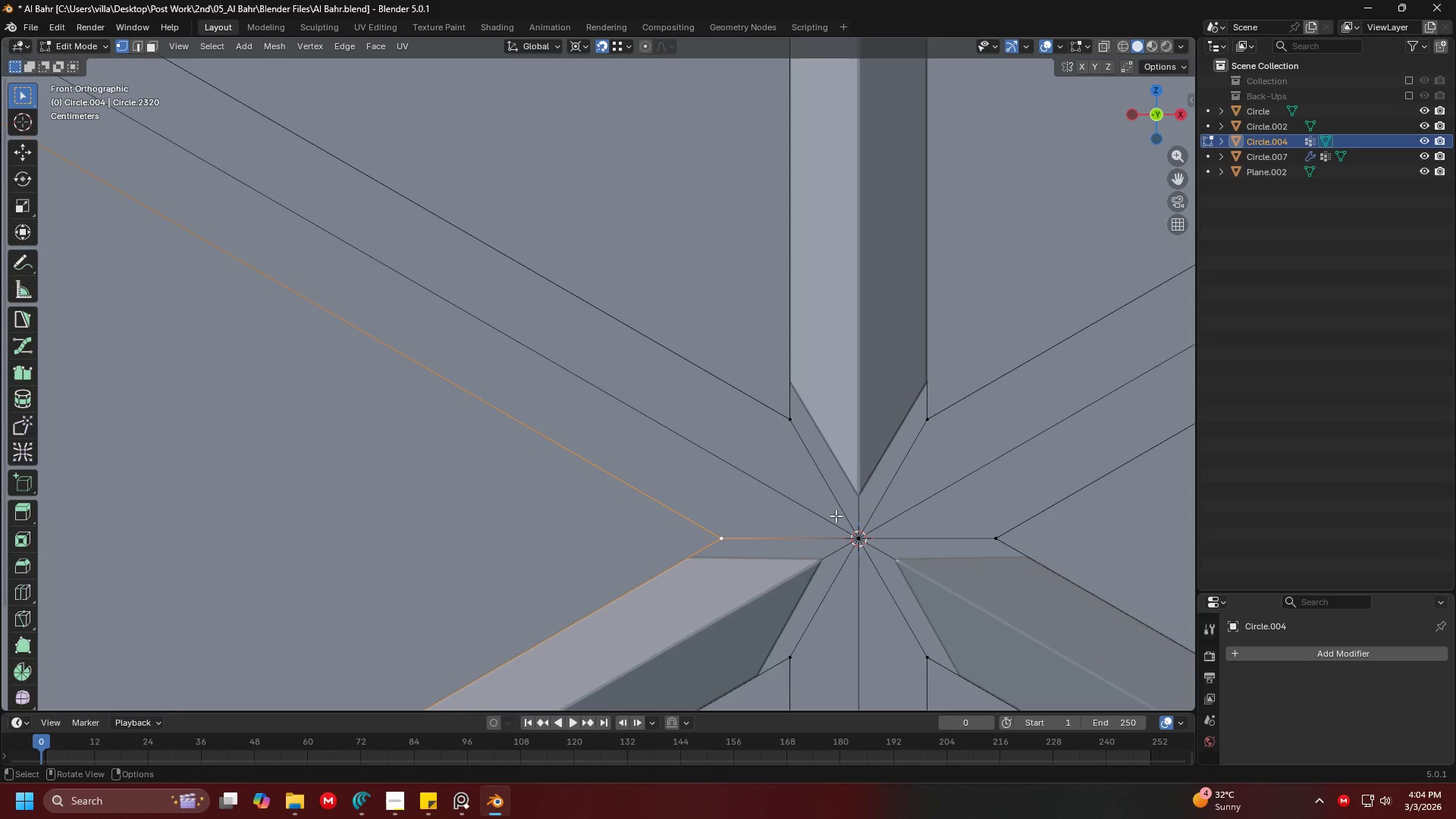 
hold_key(key=ShiftLeft, duration=1.36)
 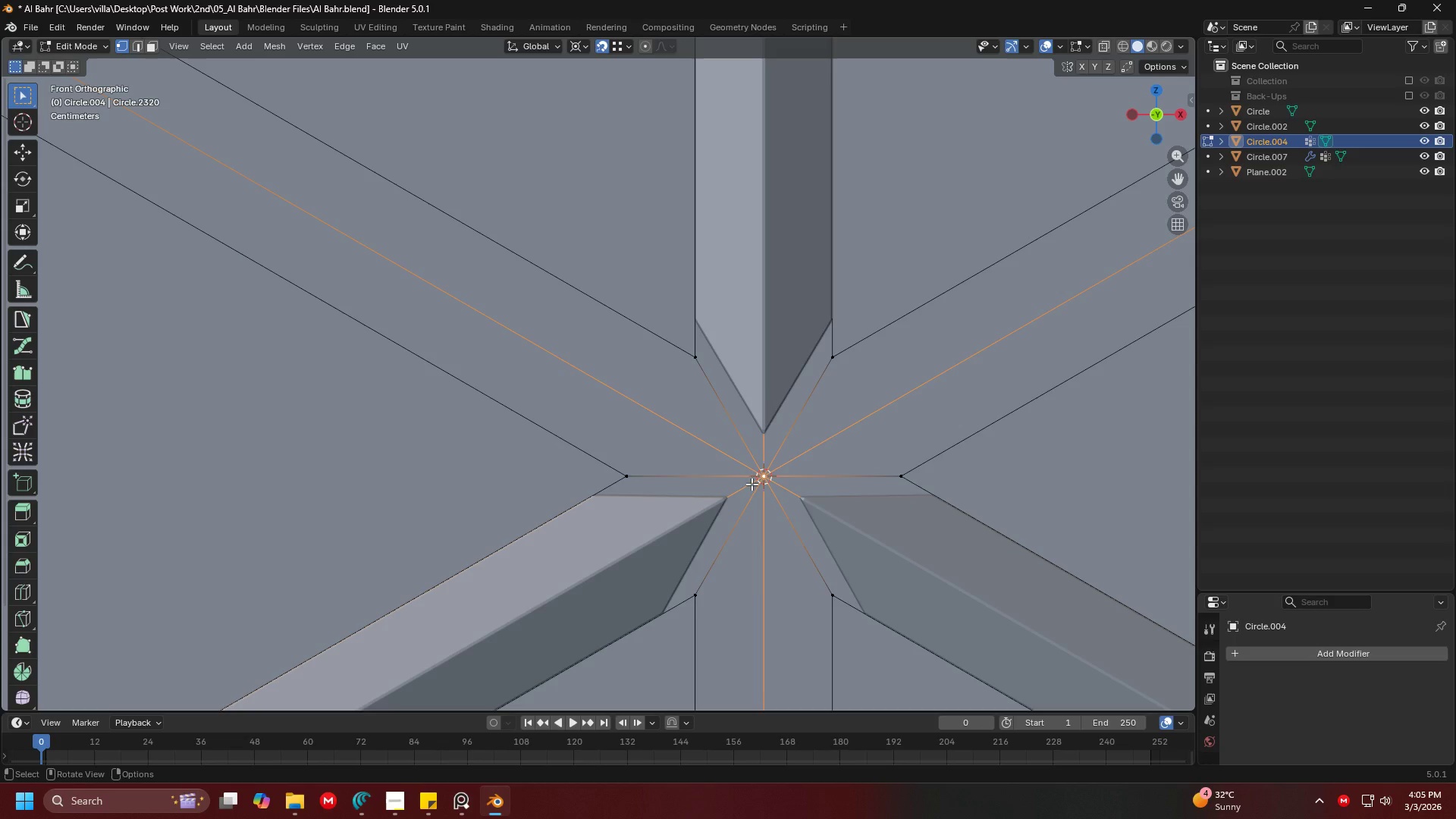 
type(gg)
 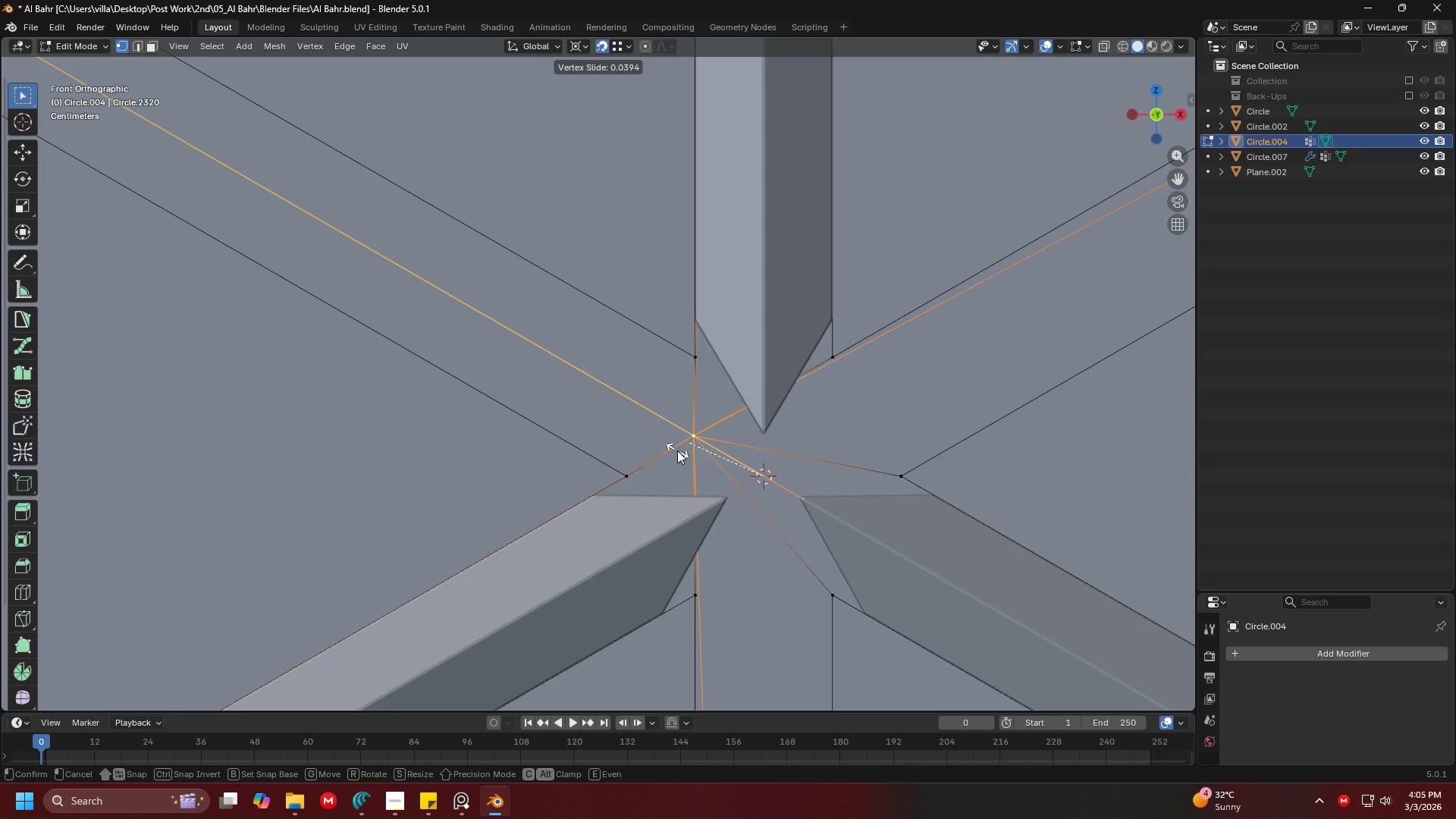 
wait(5.7)
 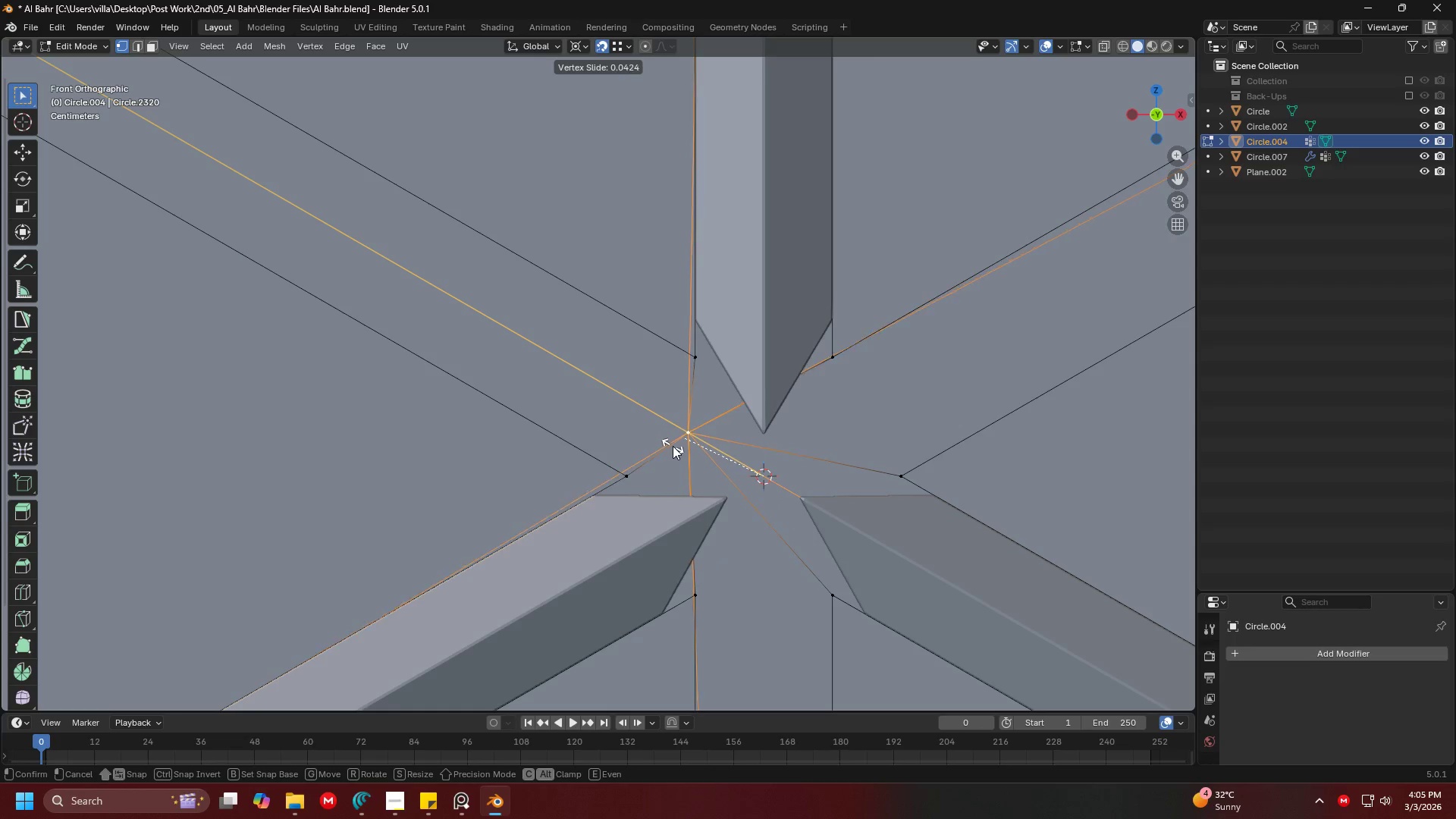 
key(Escape)
 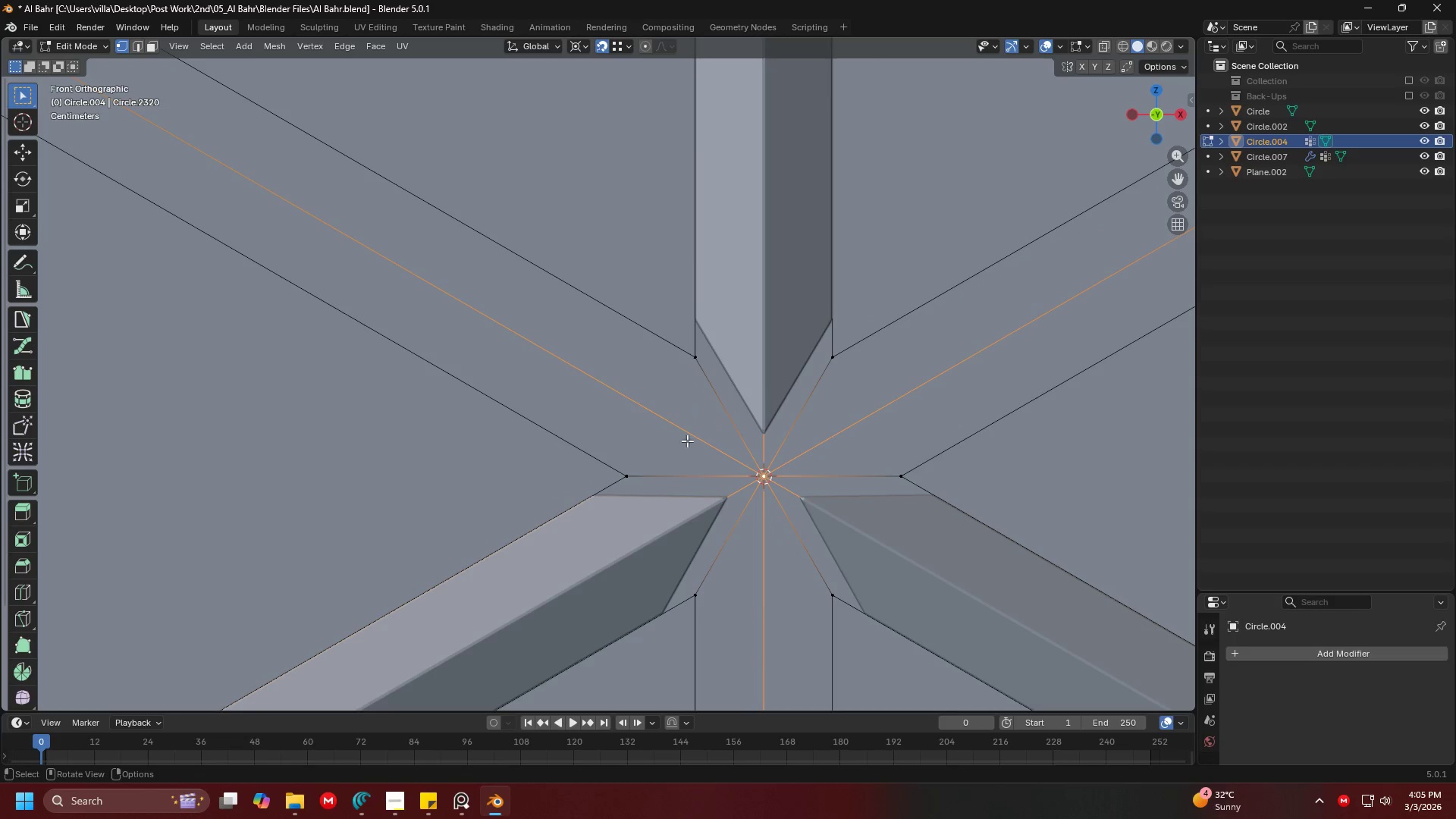 
left_click([688, 441])
 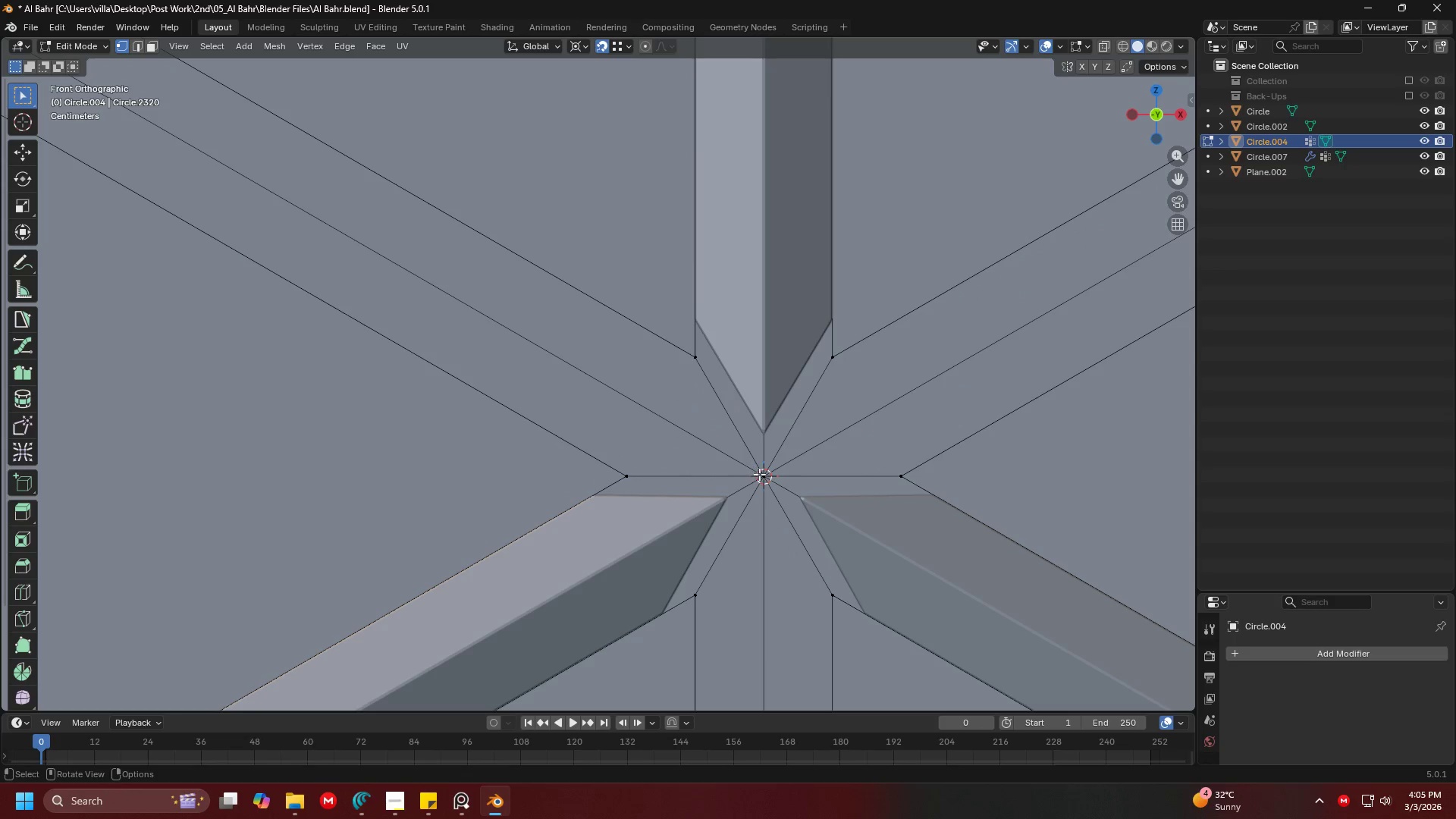 
left_click([759, 474])
 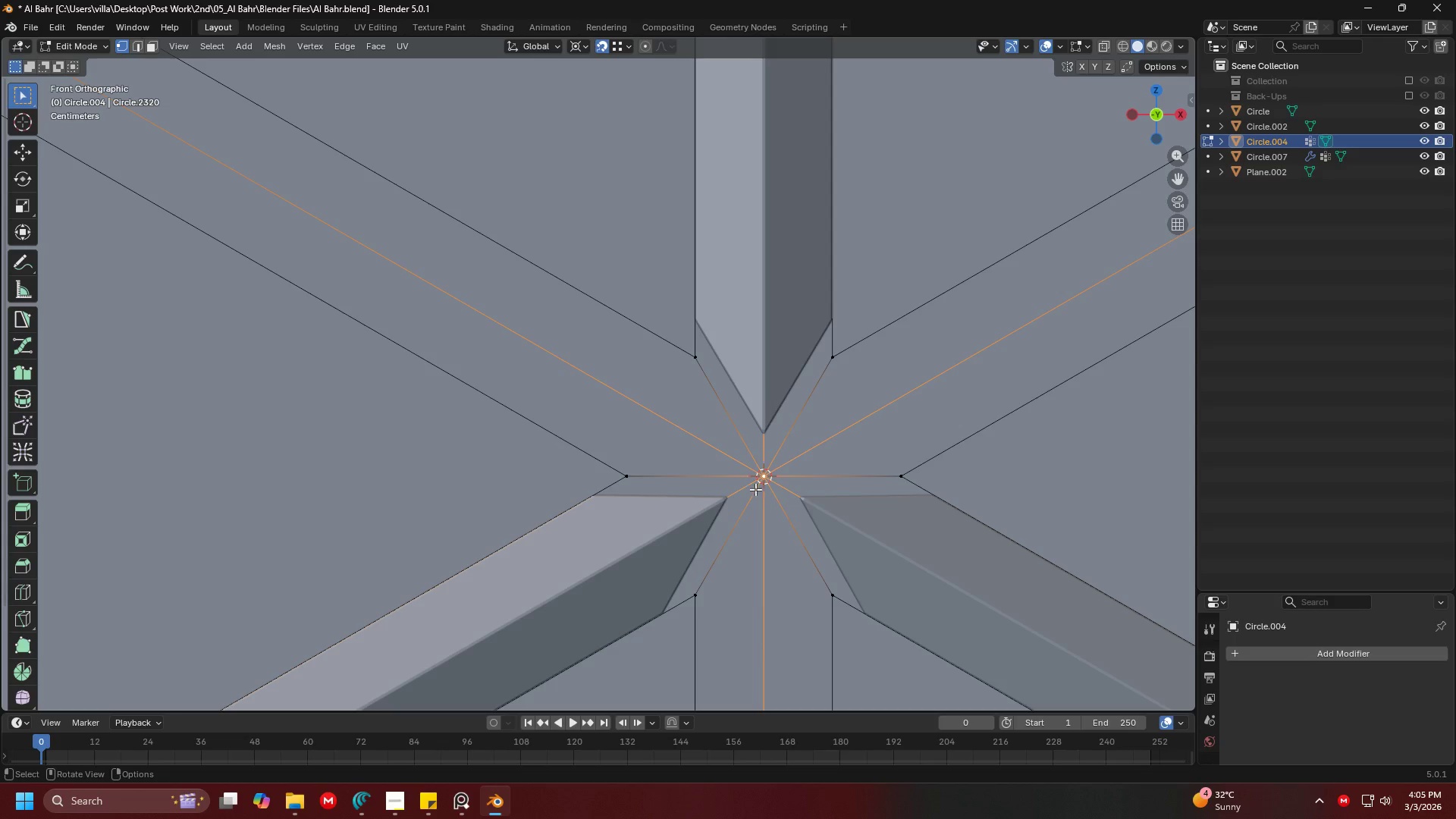 
type(gg)
 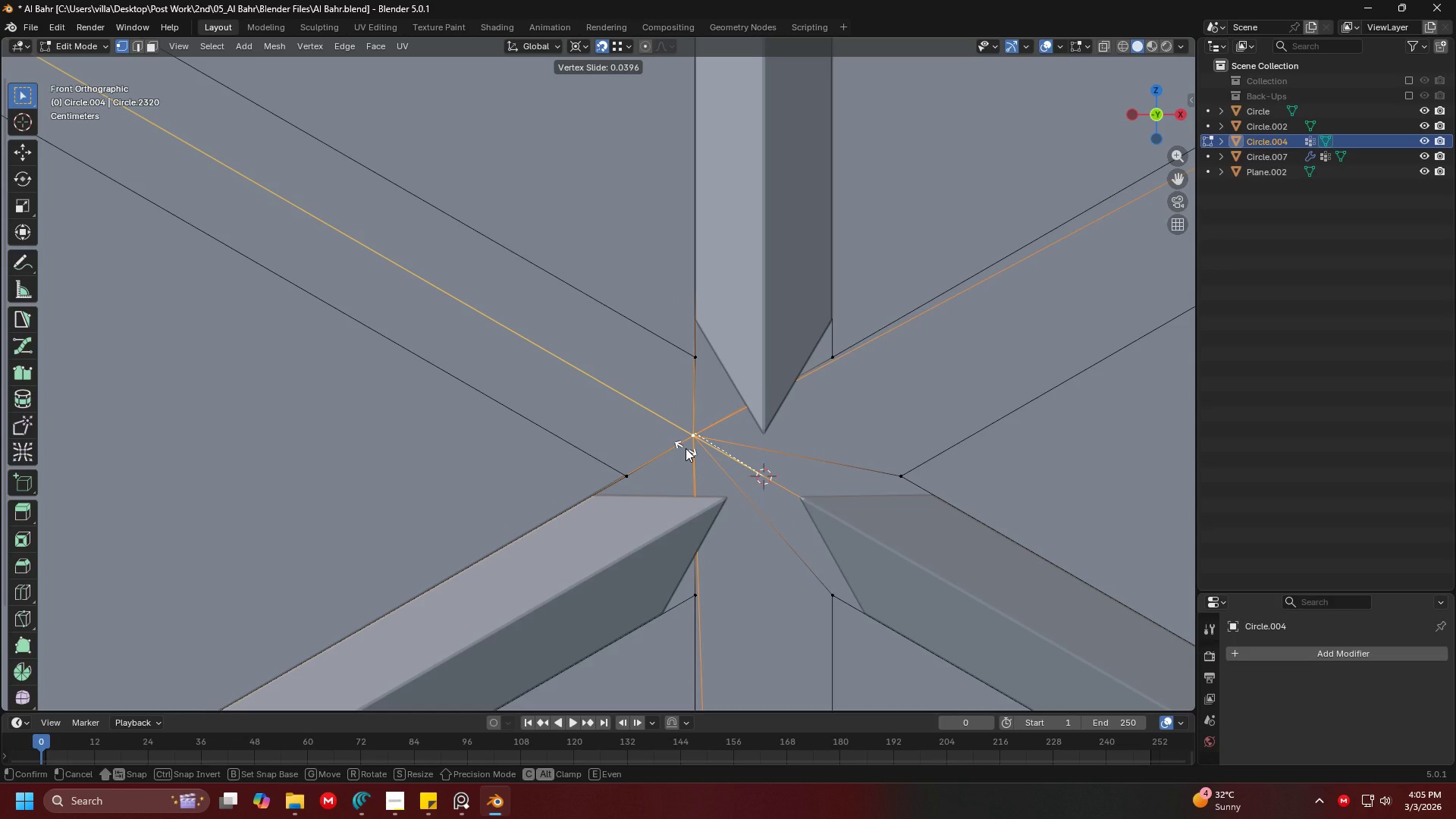 
wait(7.12)
 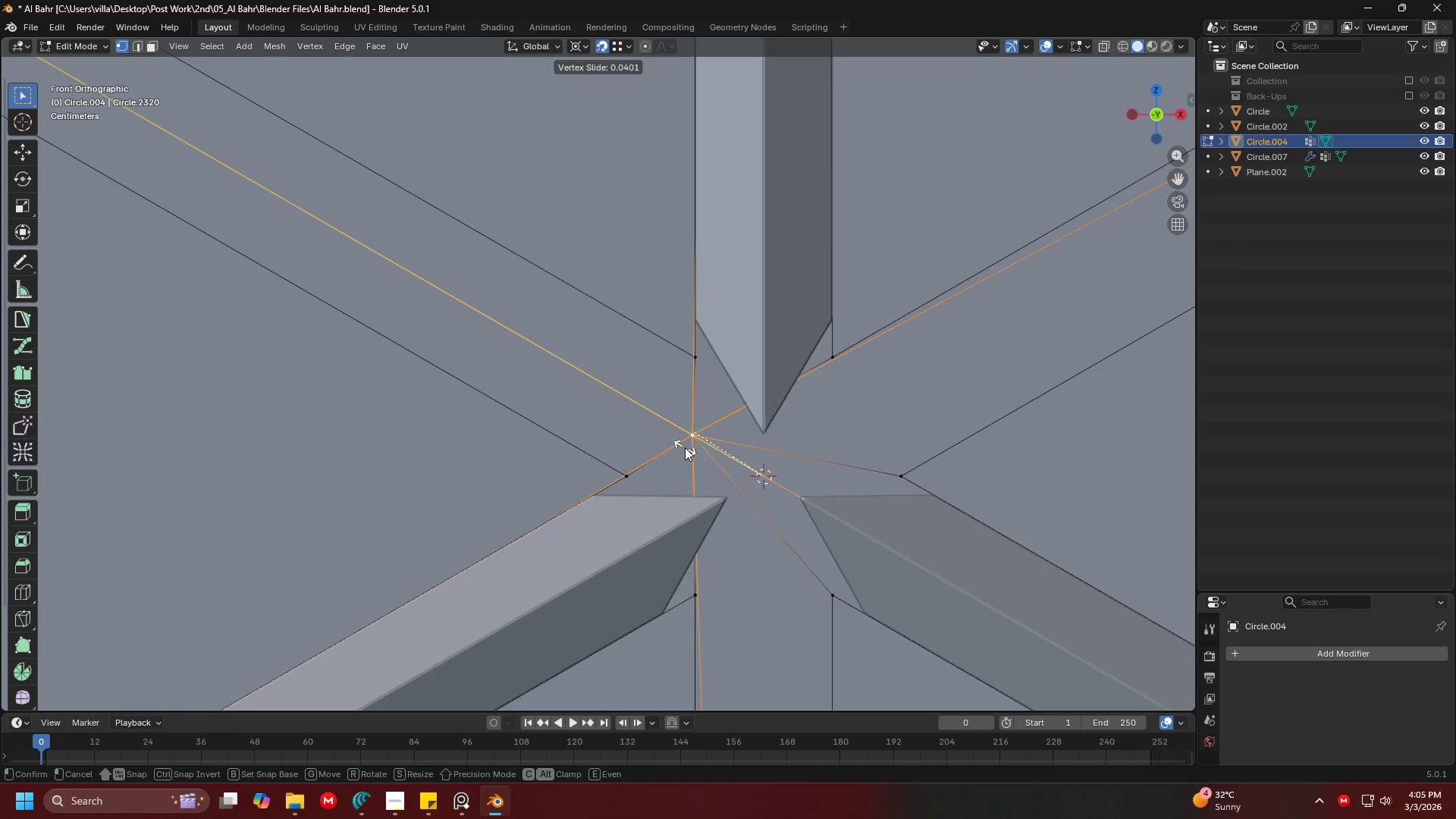 
left_click([686, 448])
 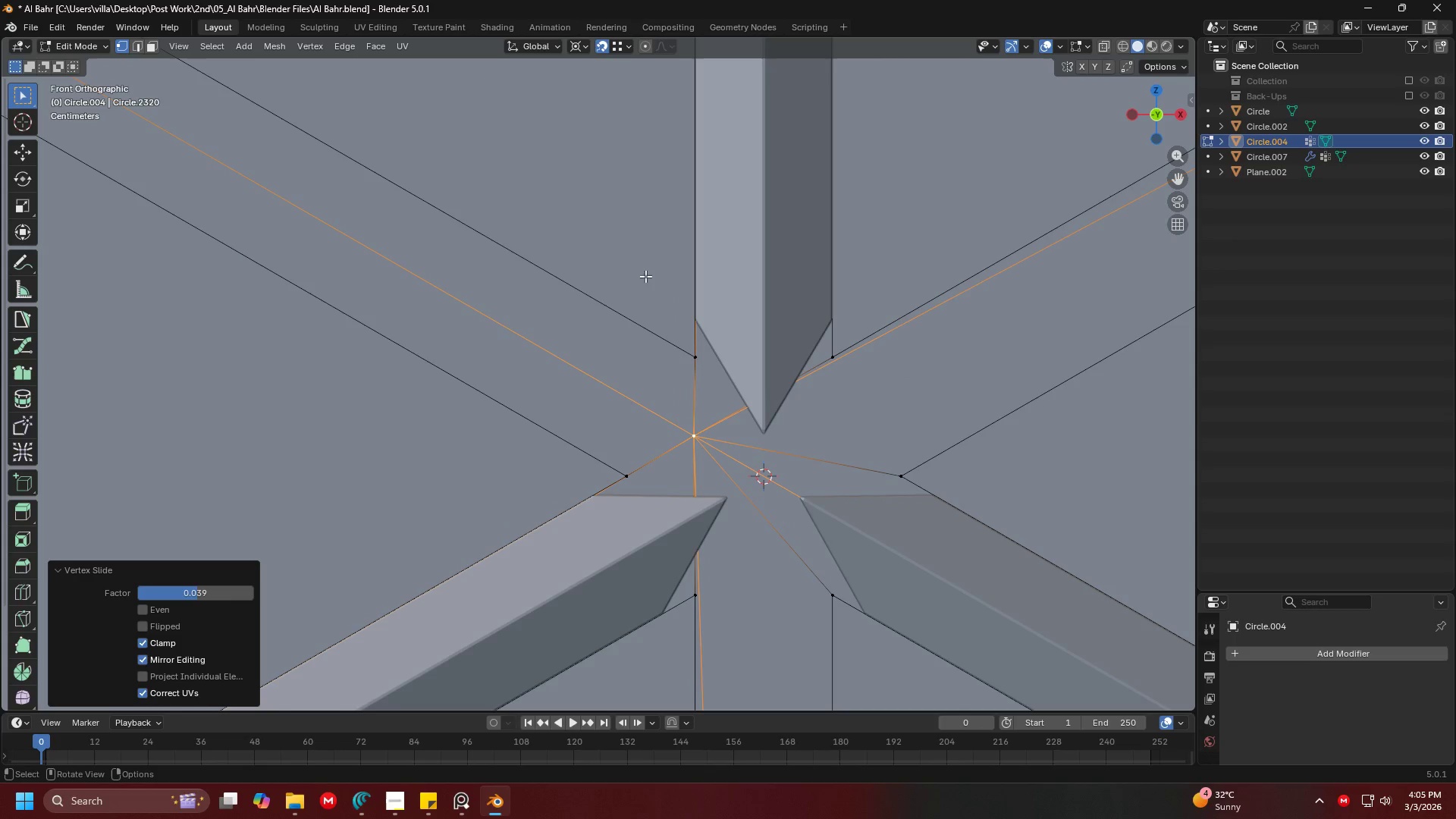 
key(Shift+S)
 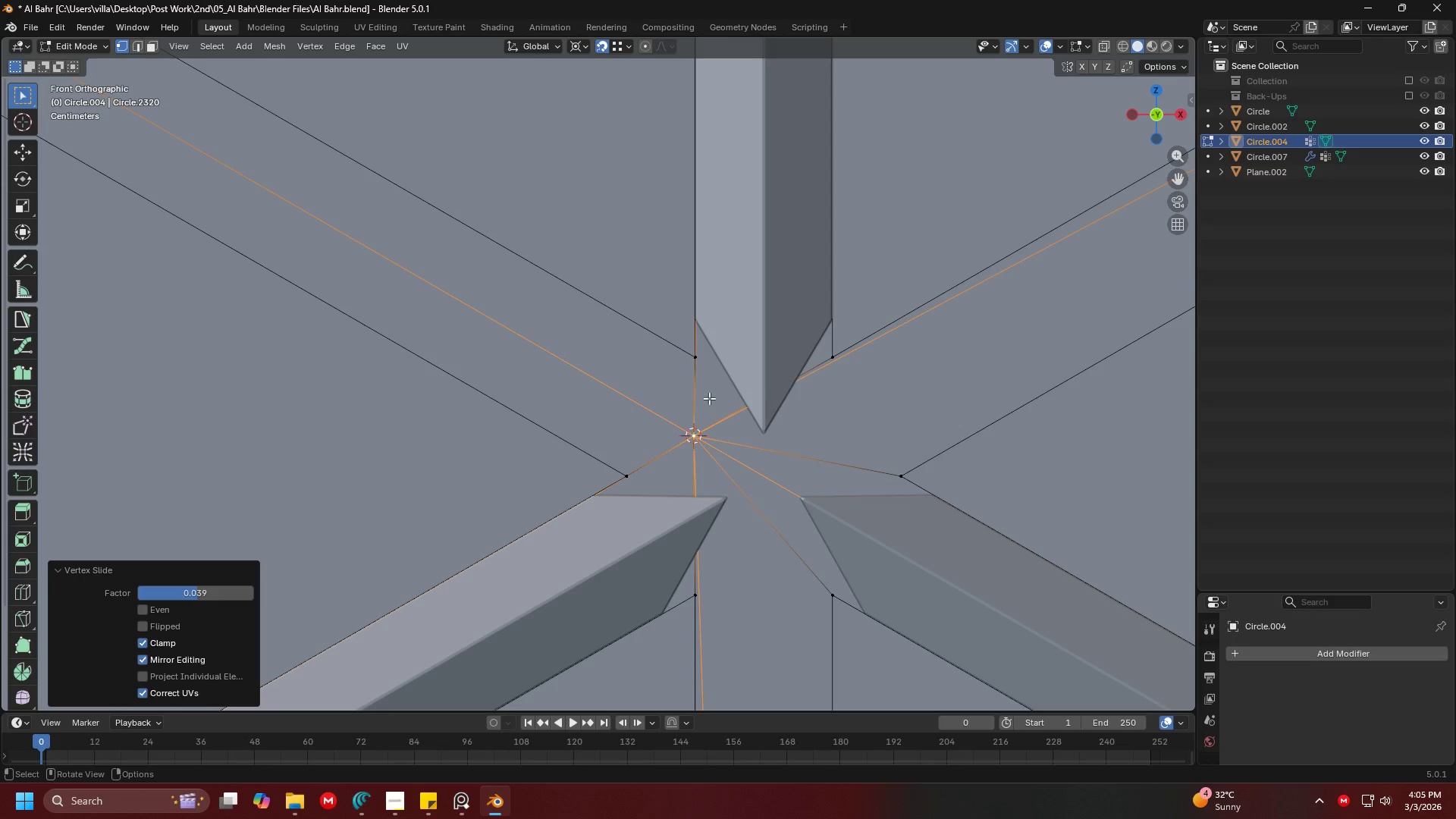 
key(Control+Z)
 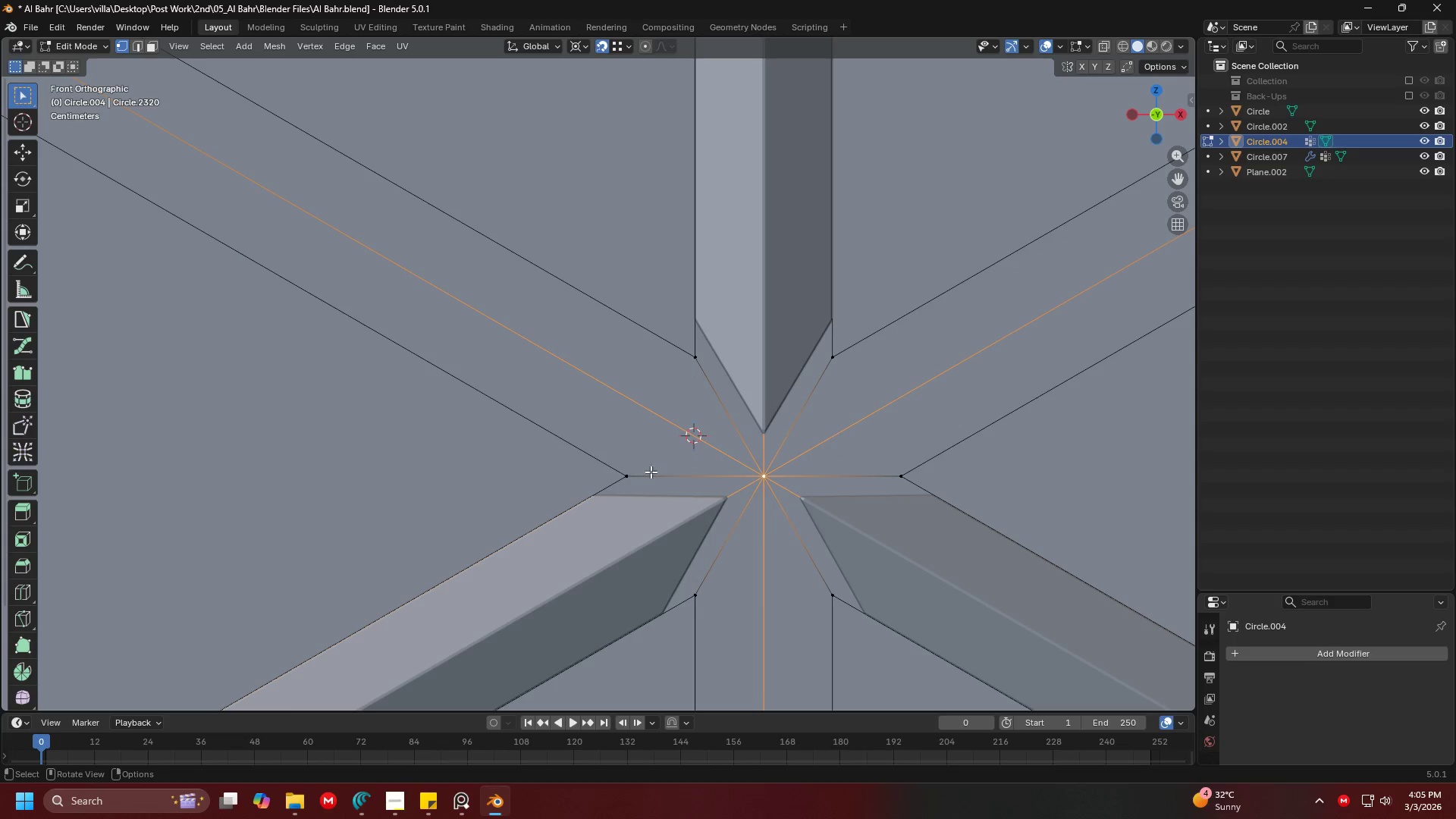 
left_click([613, 472])
 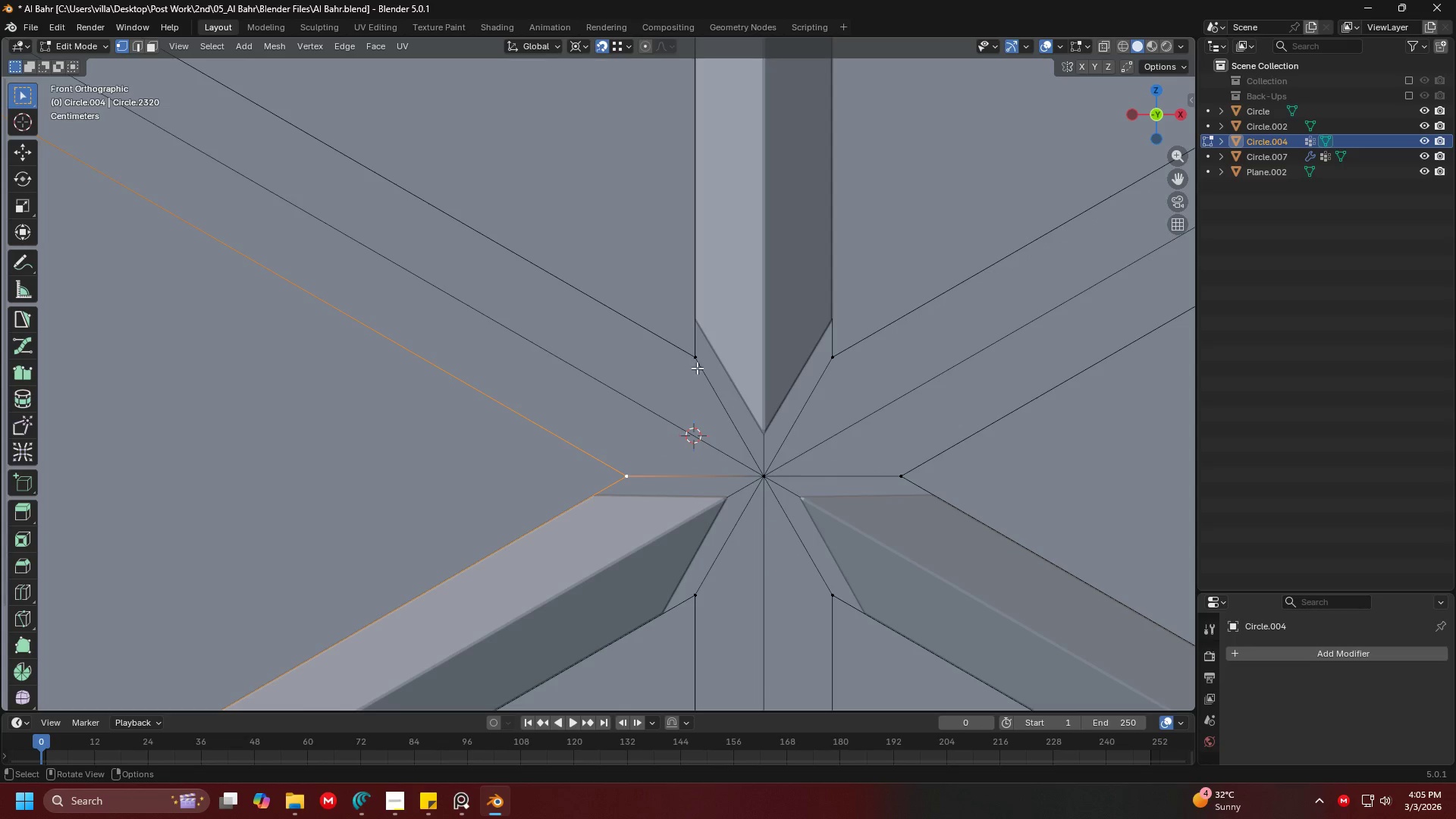 
left_click([701, 357])
 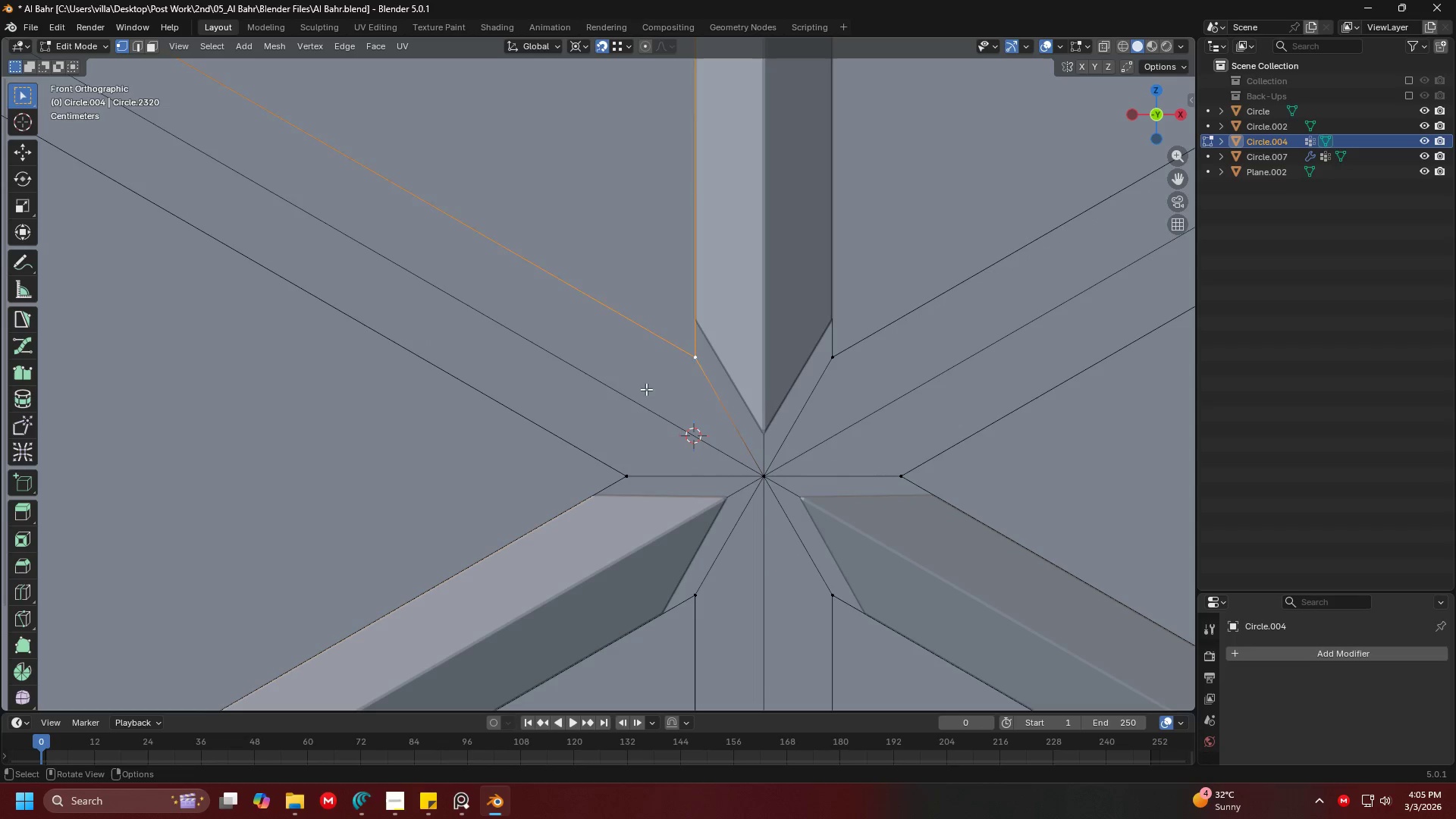 
key(Shift+ShiftLeft)
 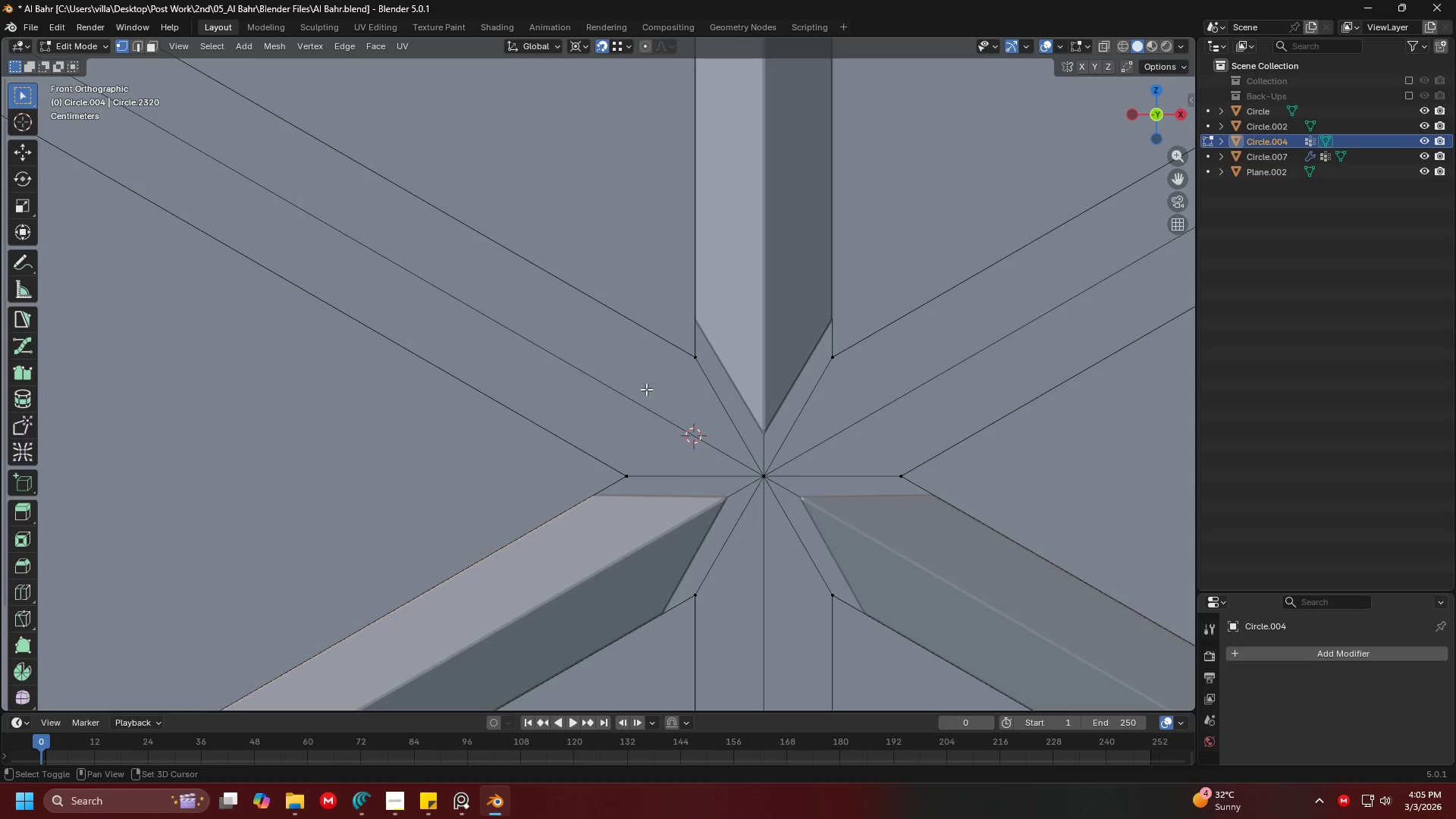 
key(Shift+A)
 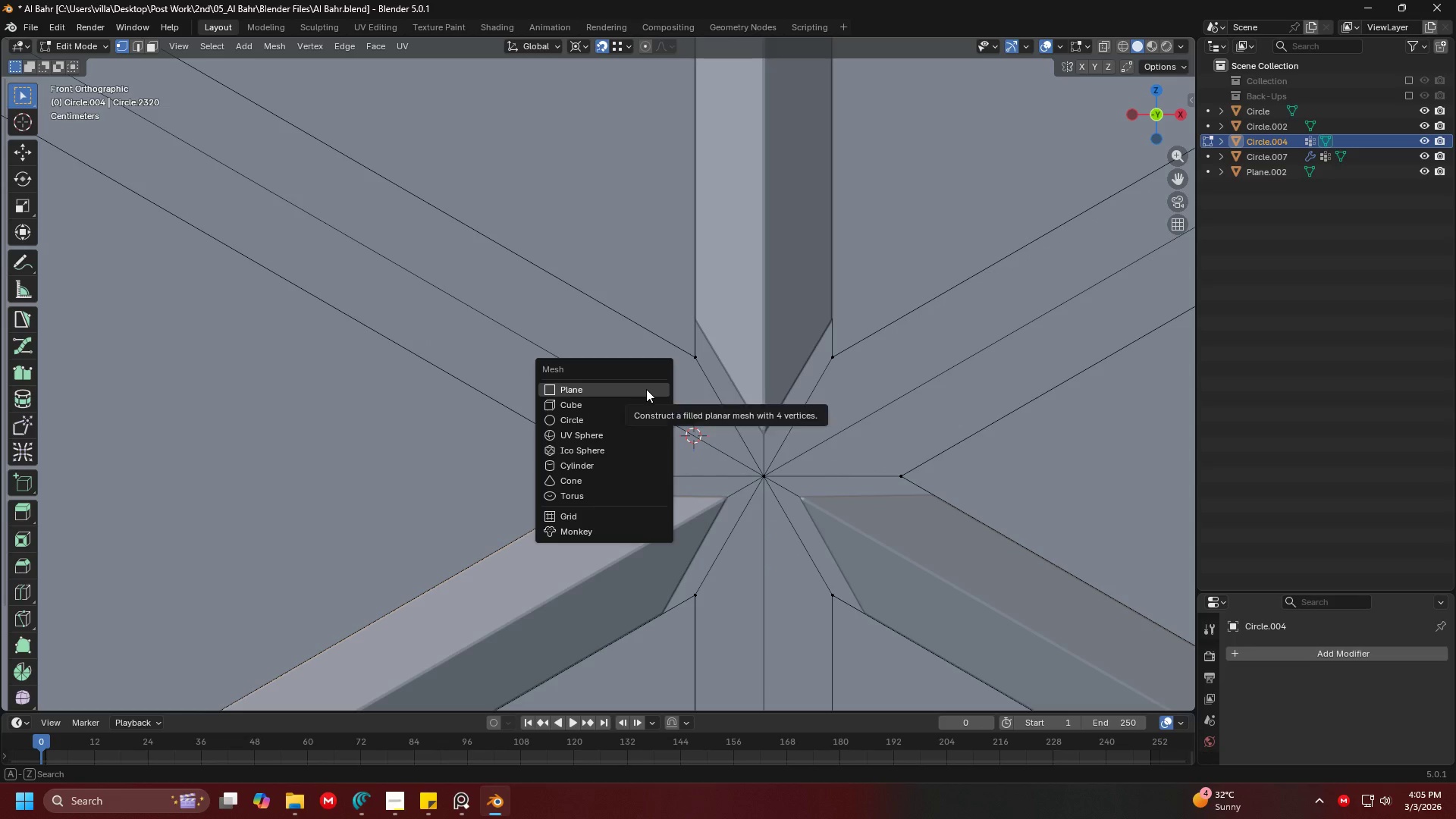 
left_click([646, 389])
 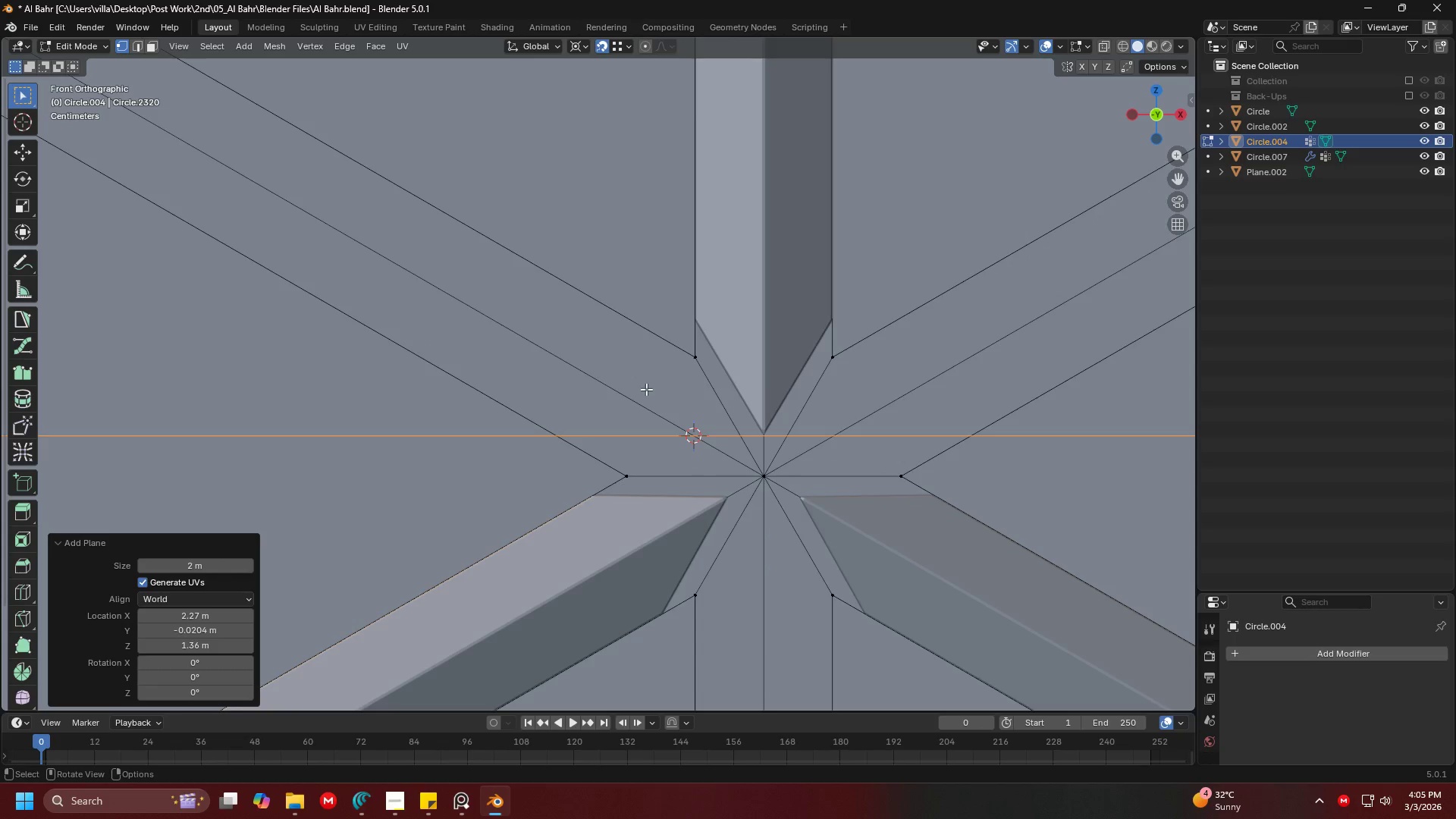 
key(A)
 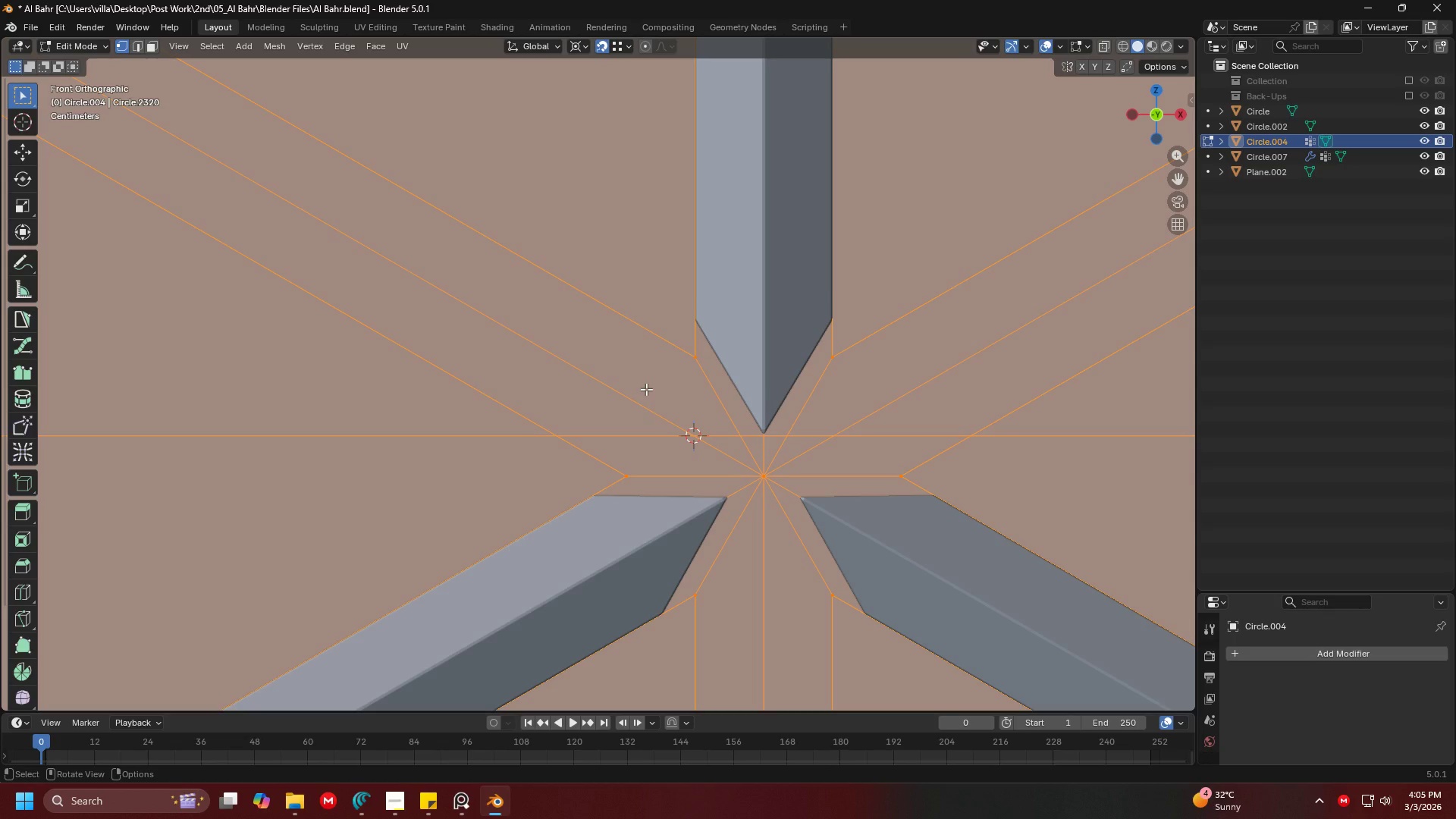 
key(Control+ControlLeft)
 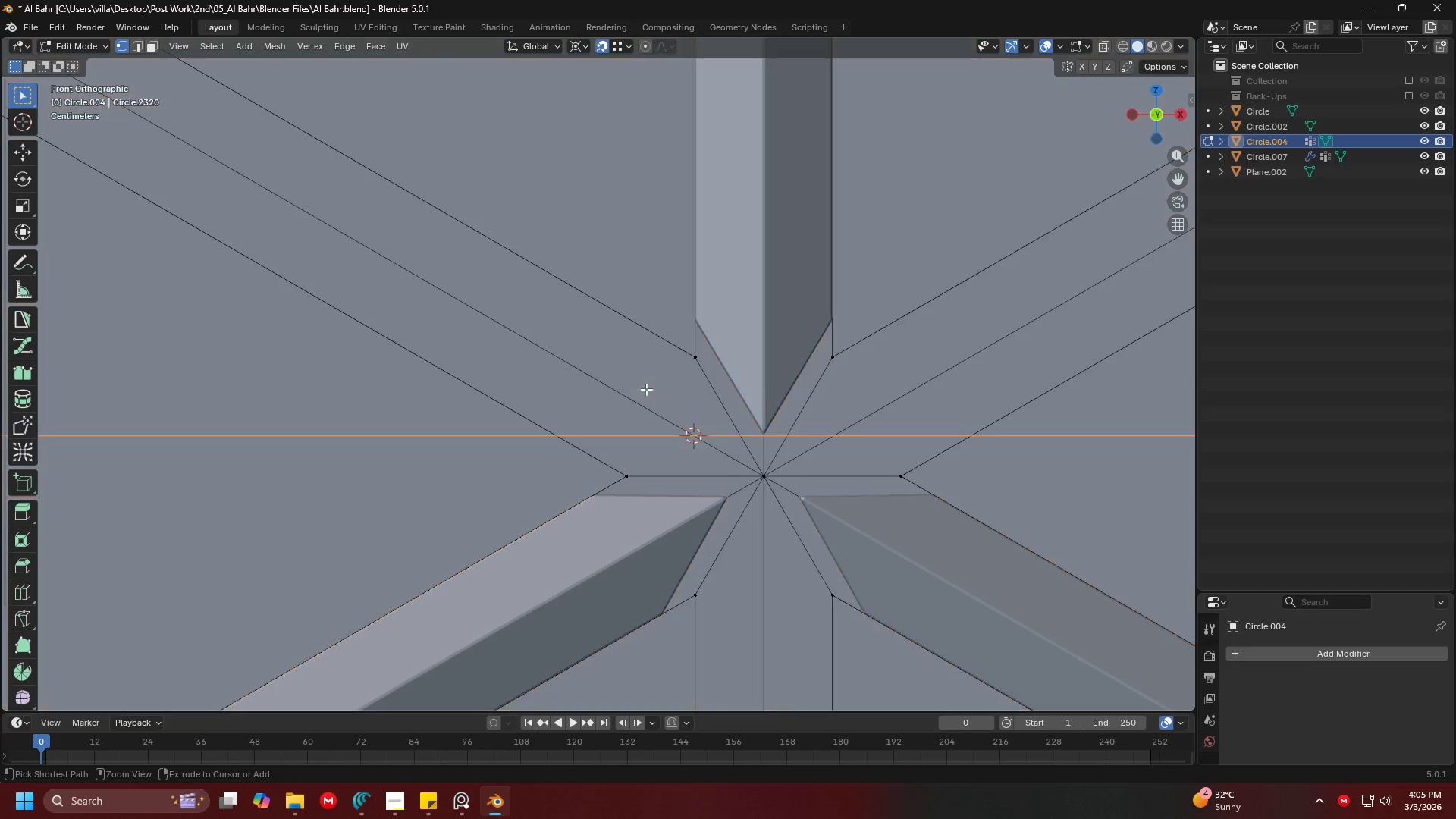 
key(Control+Z)
 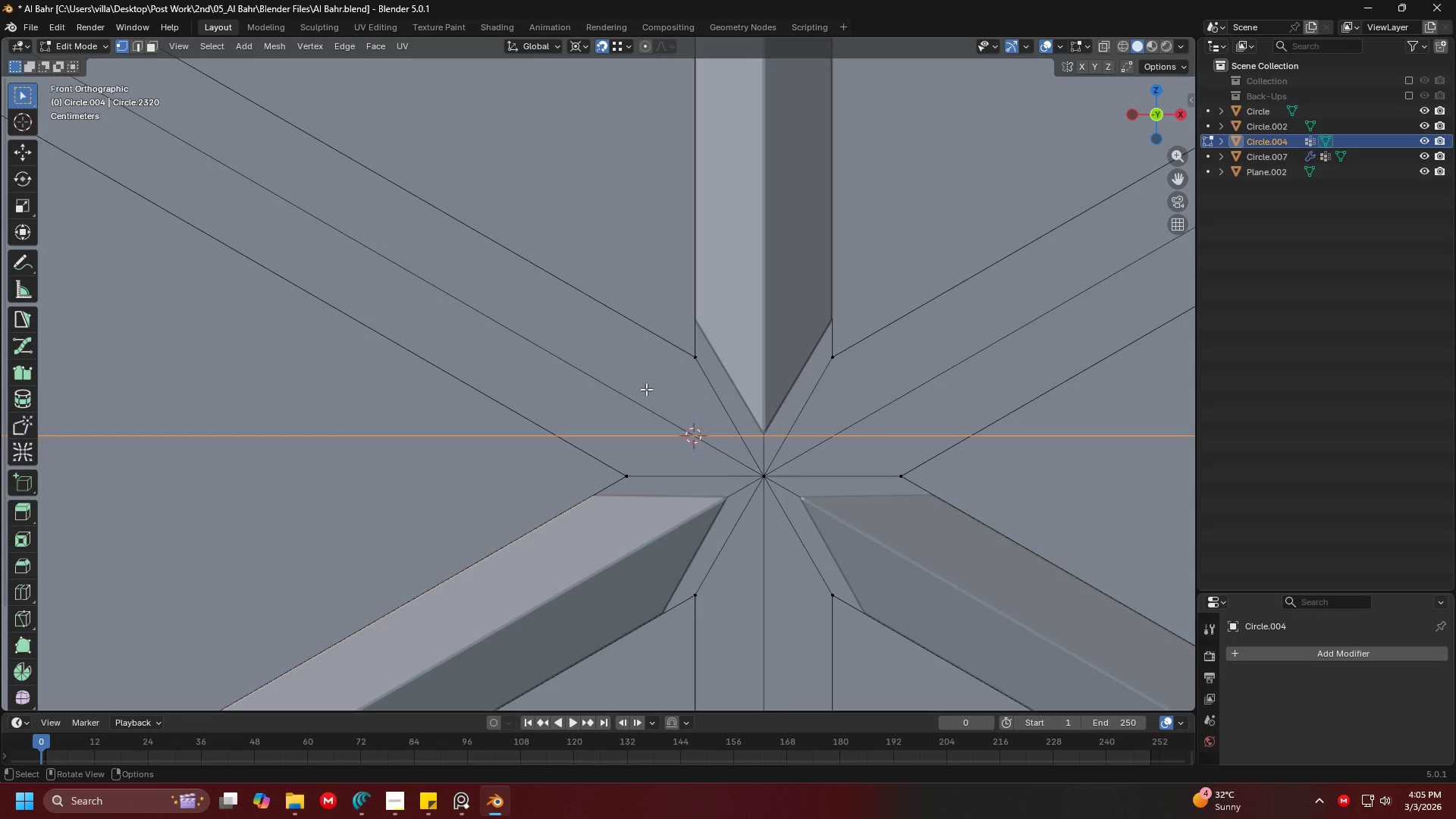 
key(M)
 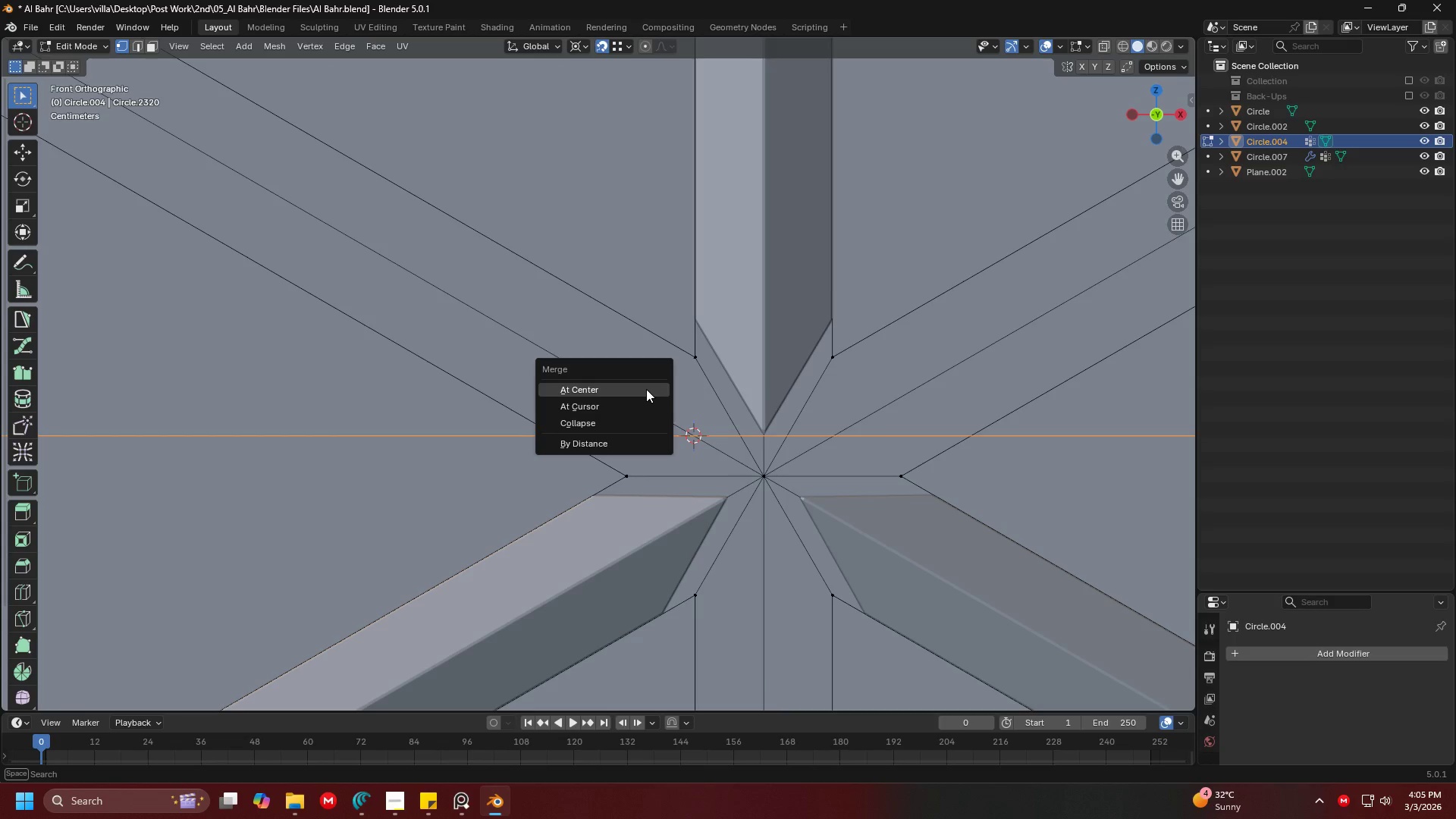 
left_click([646, 389])
 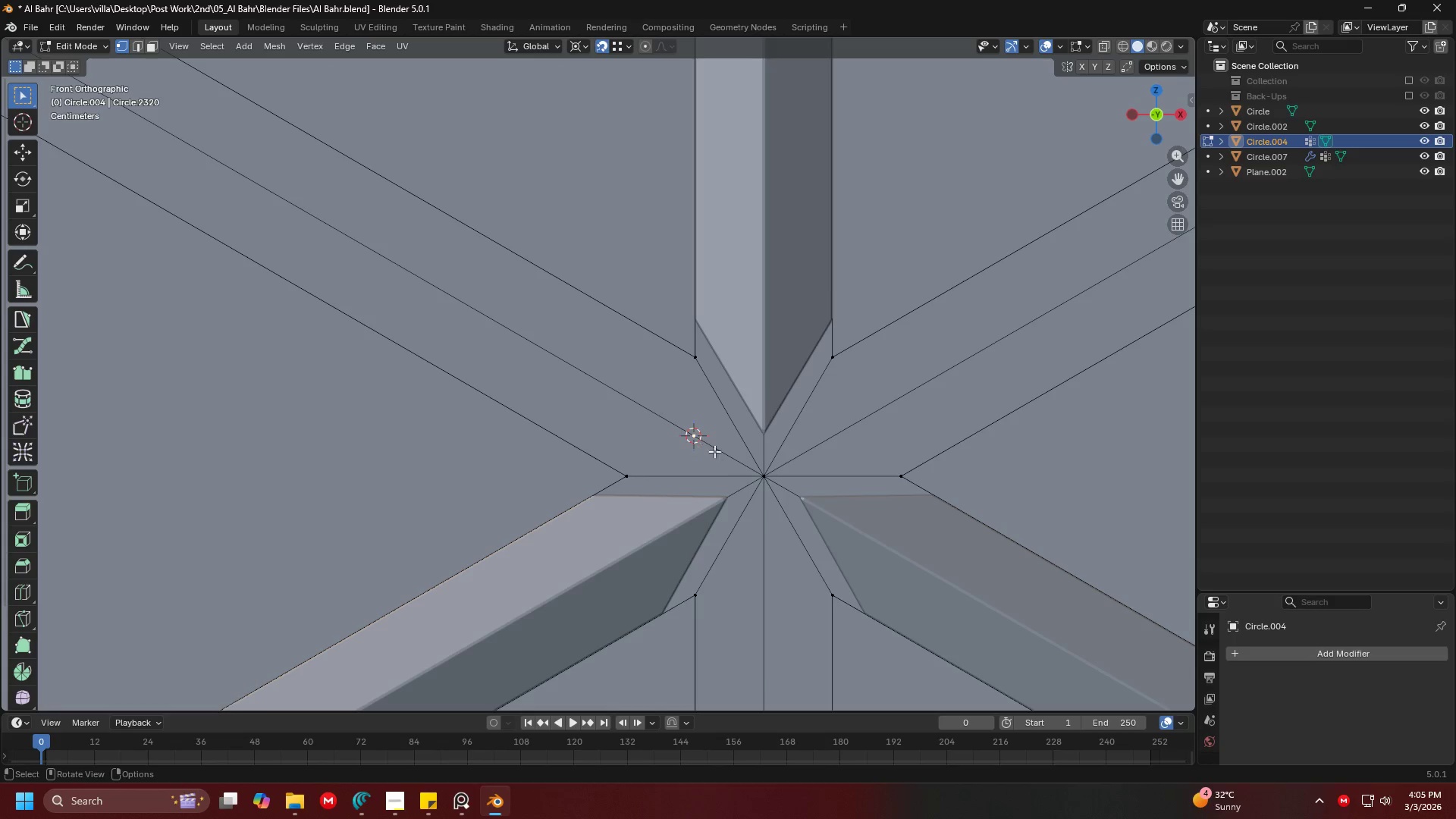 
double_click([791, 459])
 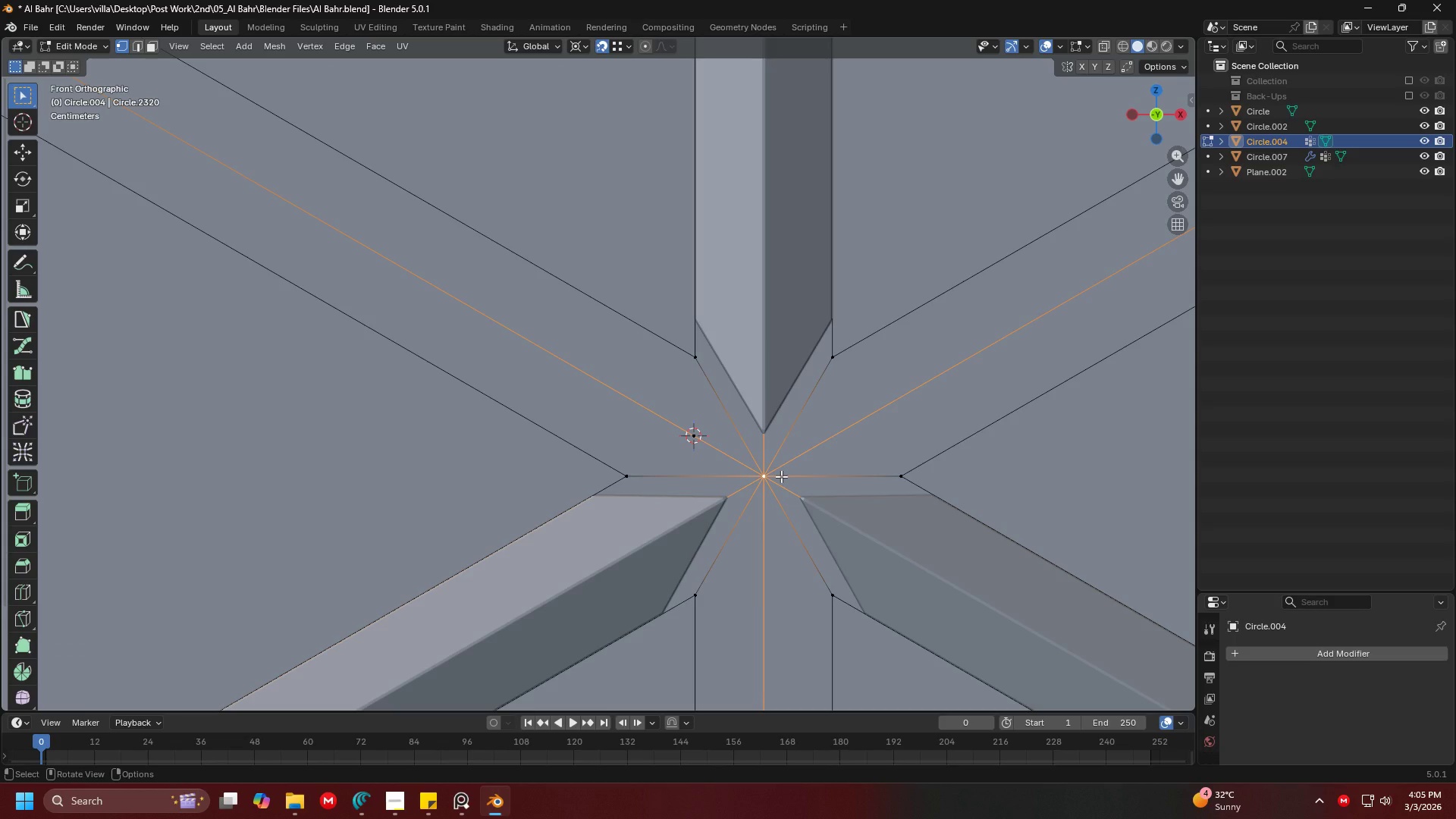 
key(Shift+ShiftLeft)
 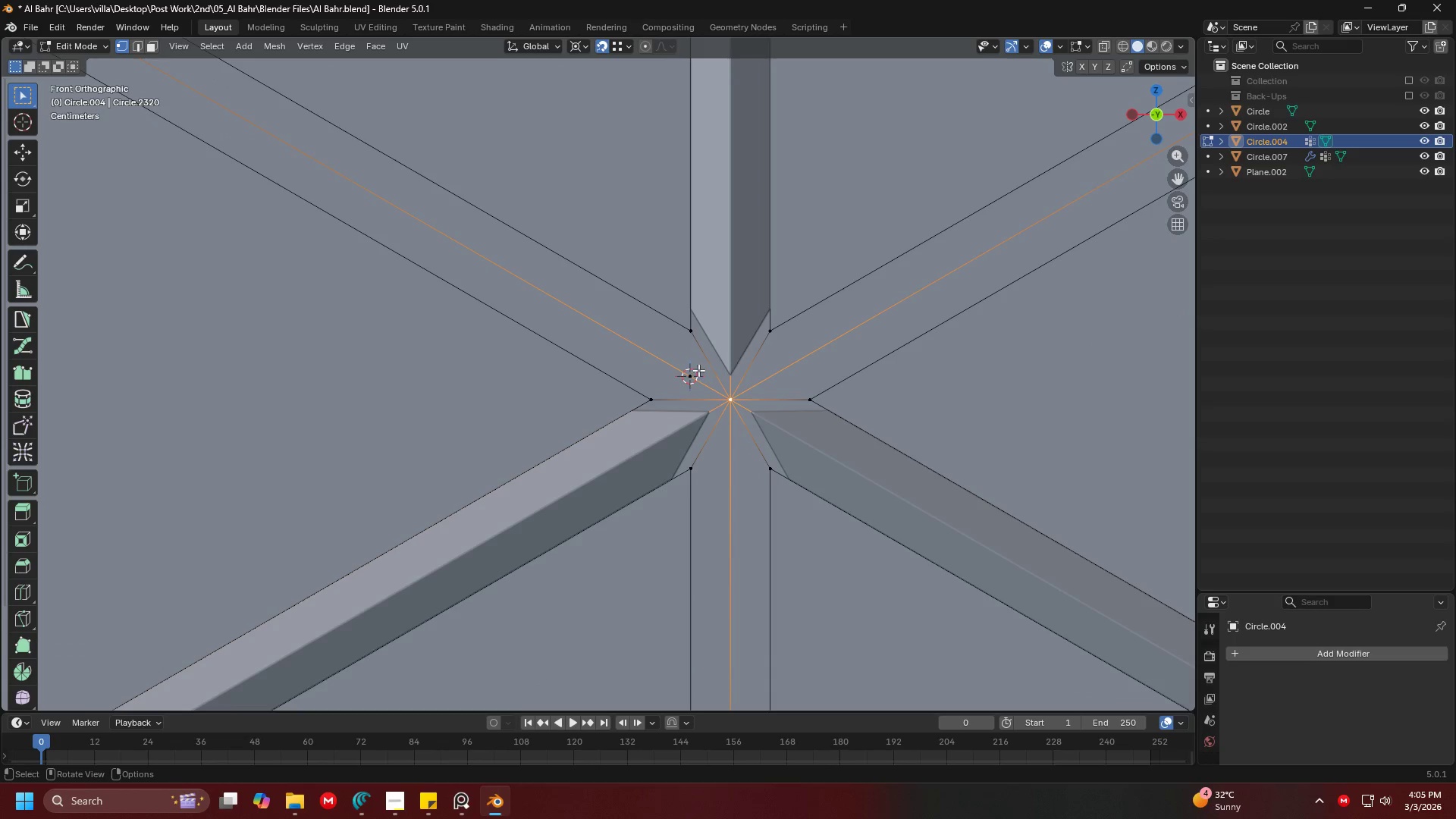 
scroll: coordinate [736, 388], scroll_direction: down, amount: 4.0
 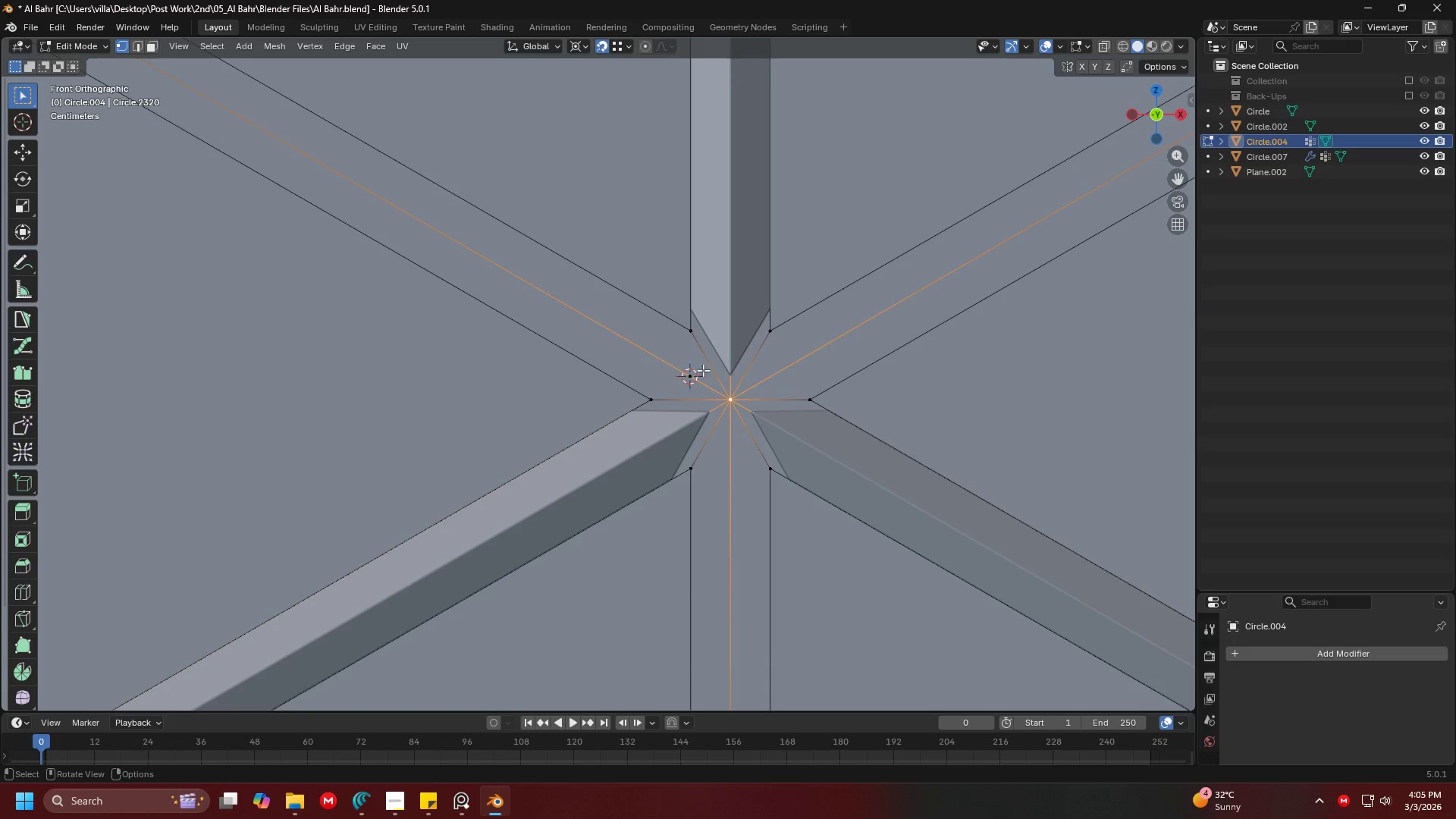 
left_click([691, 372])
 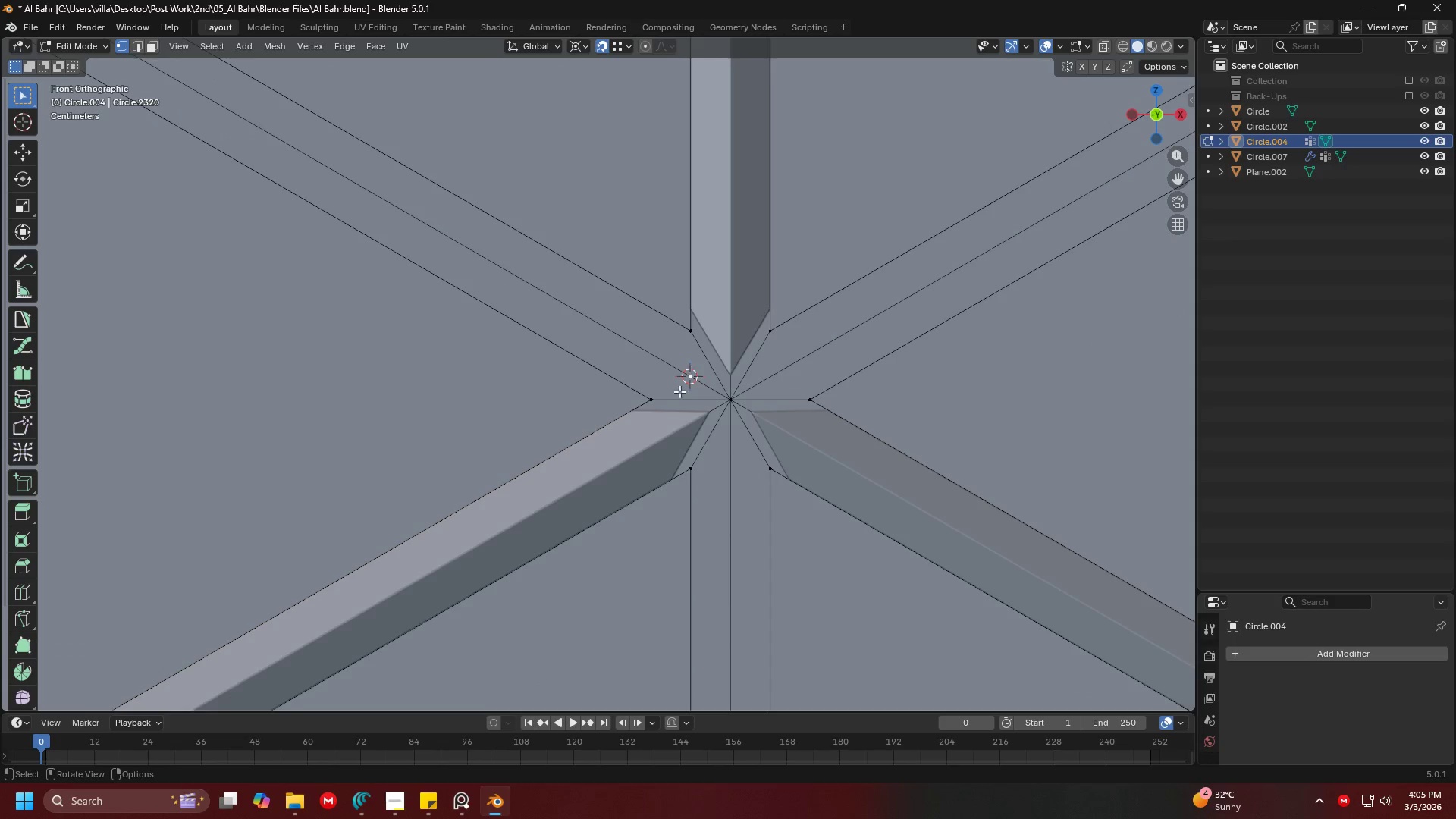 
hold_key(key=ShiftLeft, duration=0.34)
hold_key(key=ShiftLeft, duration=0.41)
hold_key(key=ShiftLeft, duration=1.51)
scroll: coordinate [532, 419], scroll_direction: down, amount: 12.0
 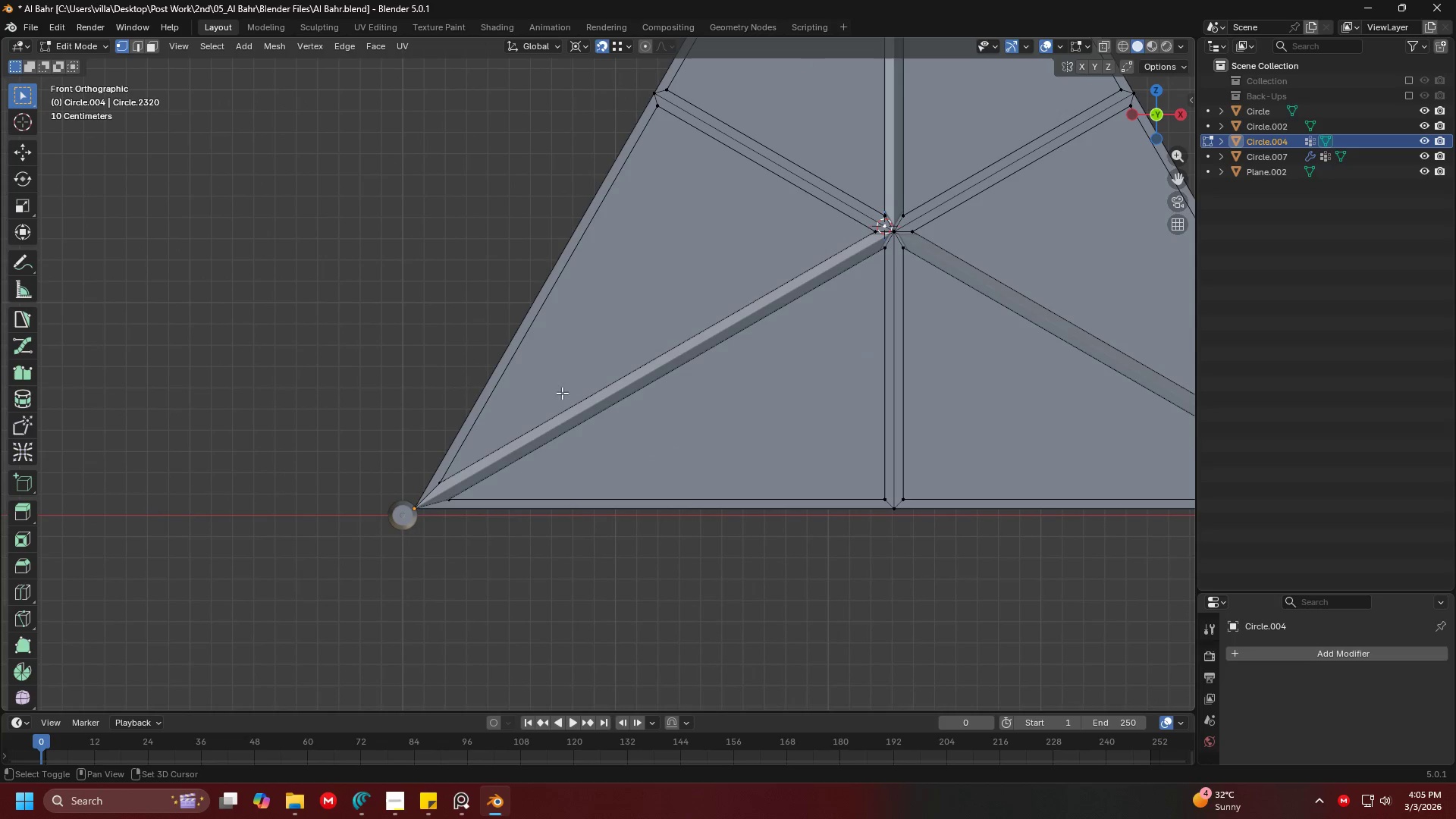 
hold_key(key=ShiftLeft, duration=1.5)
 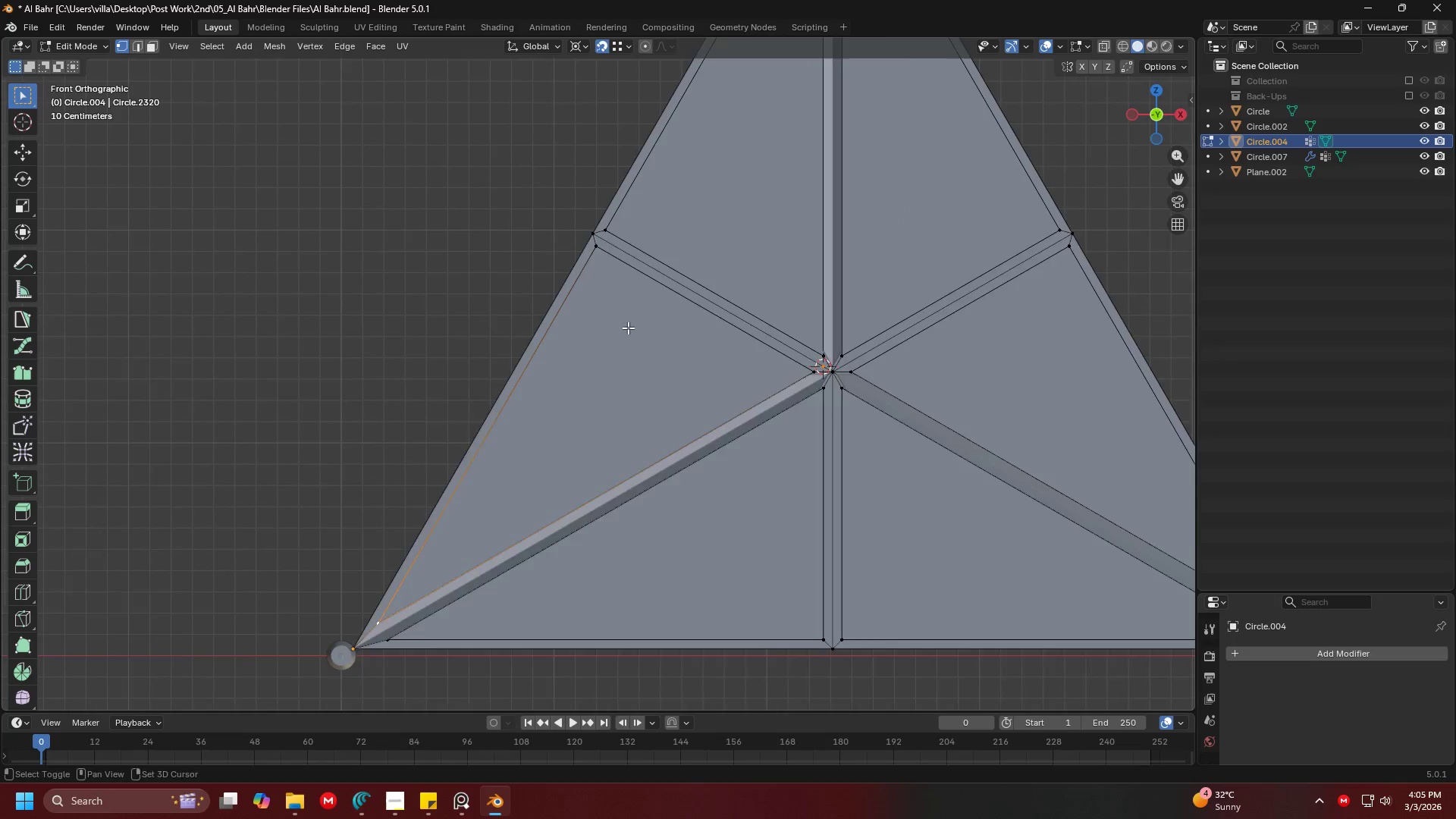 
scroll: coordinate [490, 415], scroll_direction: up, amount: 1.0
 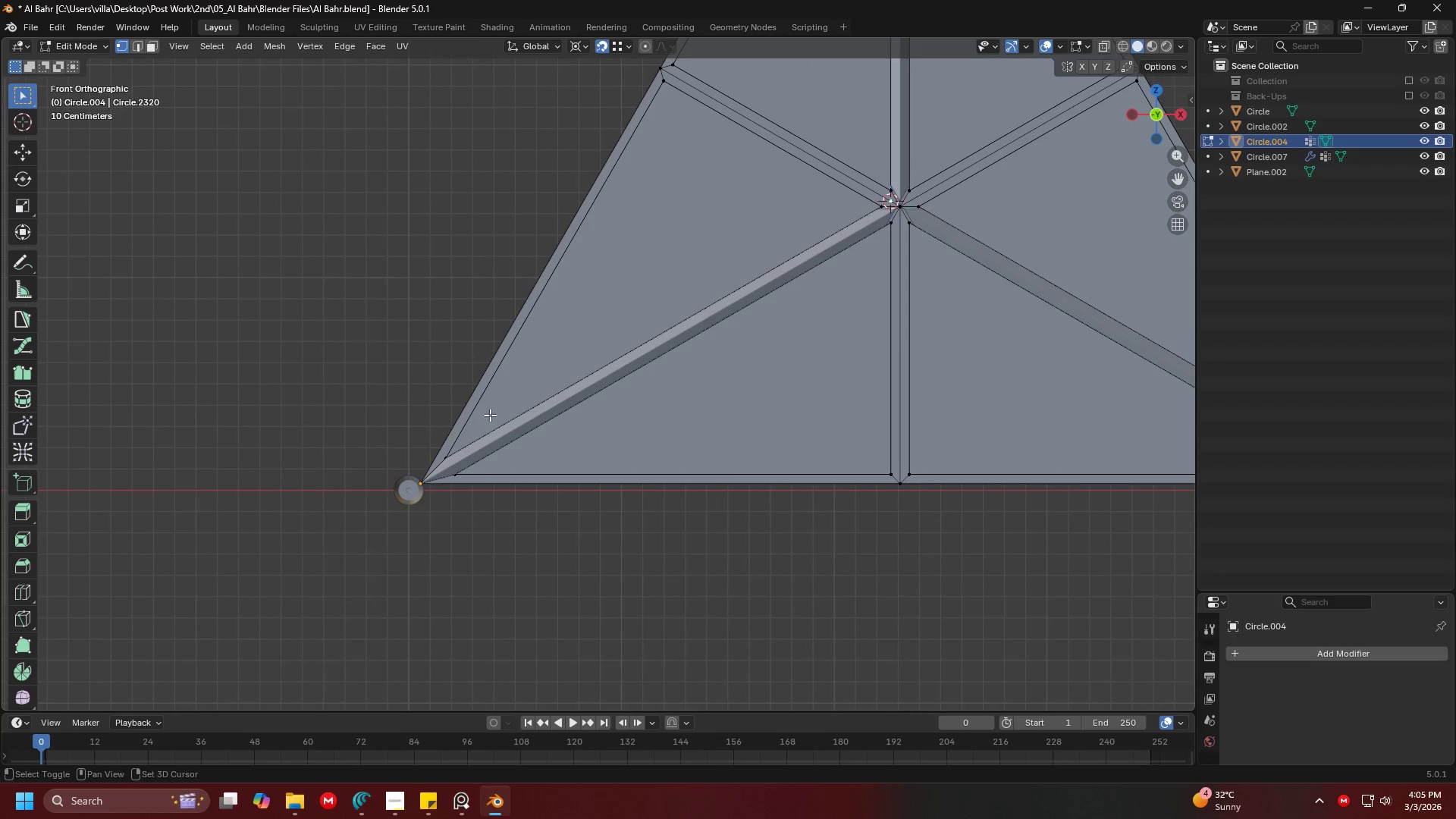 
left_click([444, 451])
 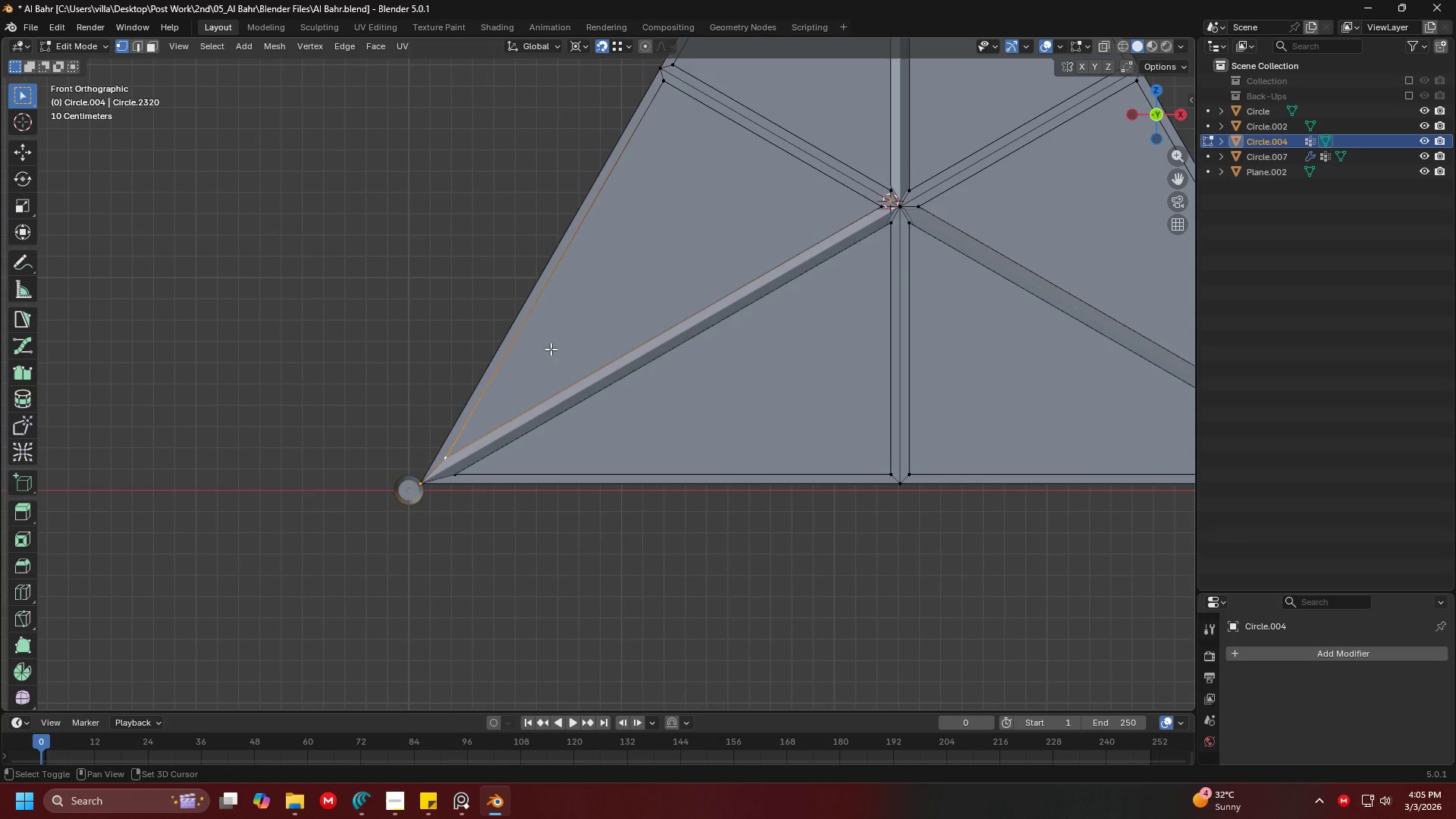 
hold_key(key=ShiftLeft, duration=1.52)
 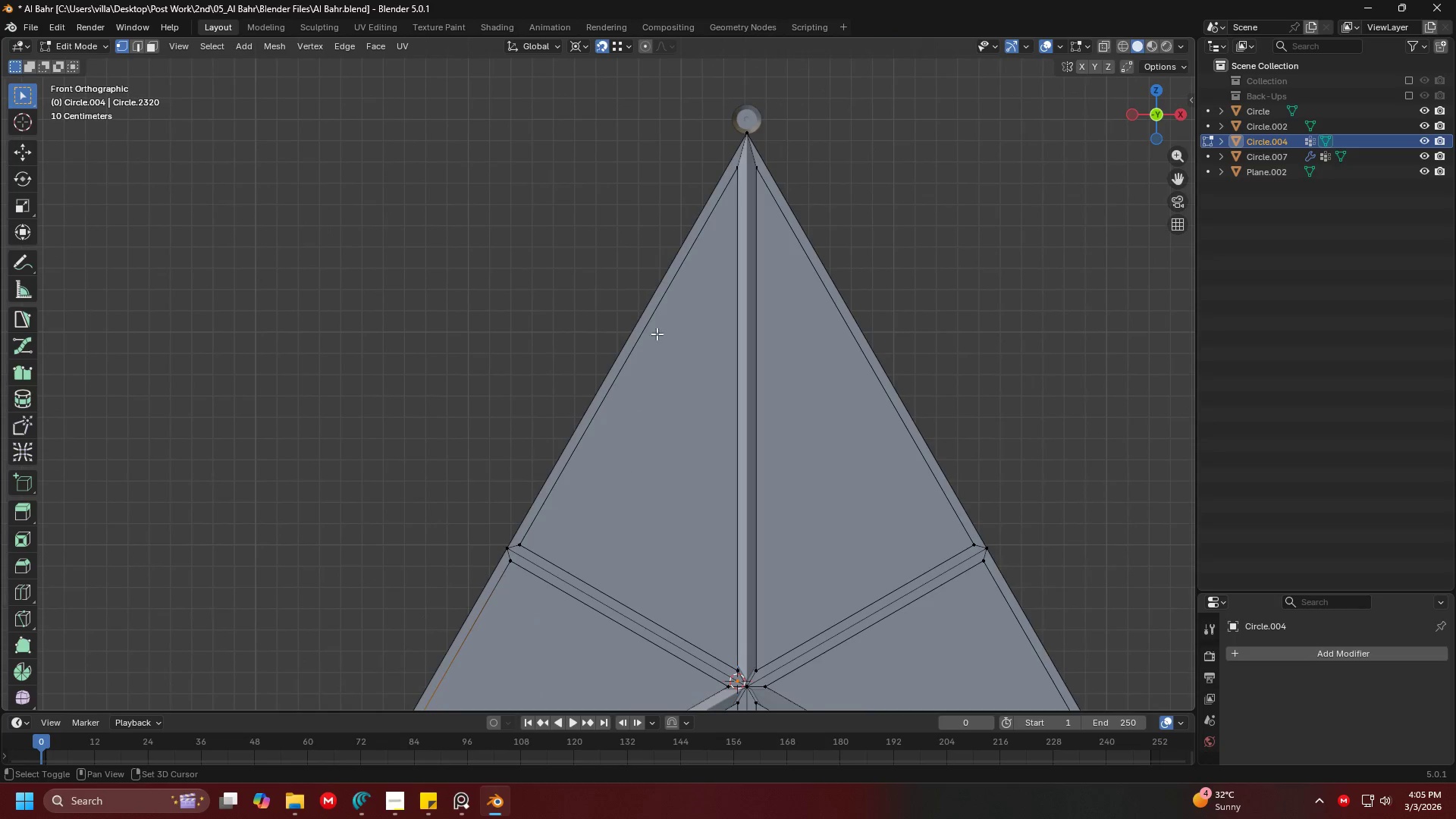 
hold_key(key=ShiftLeft, duration=1.51)
left_click([733, 218])
 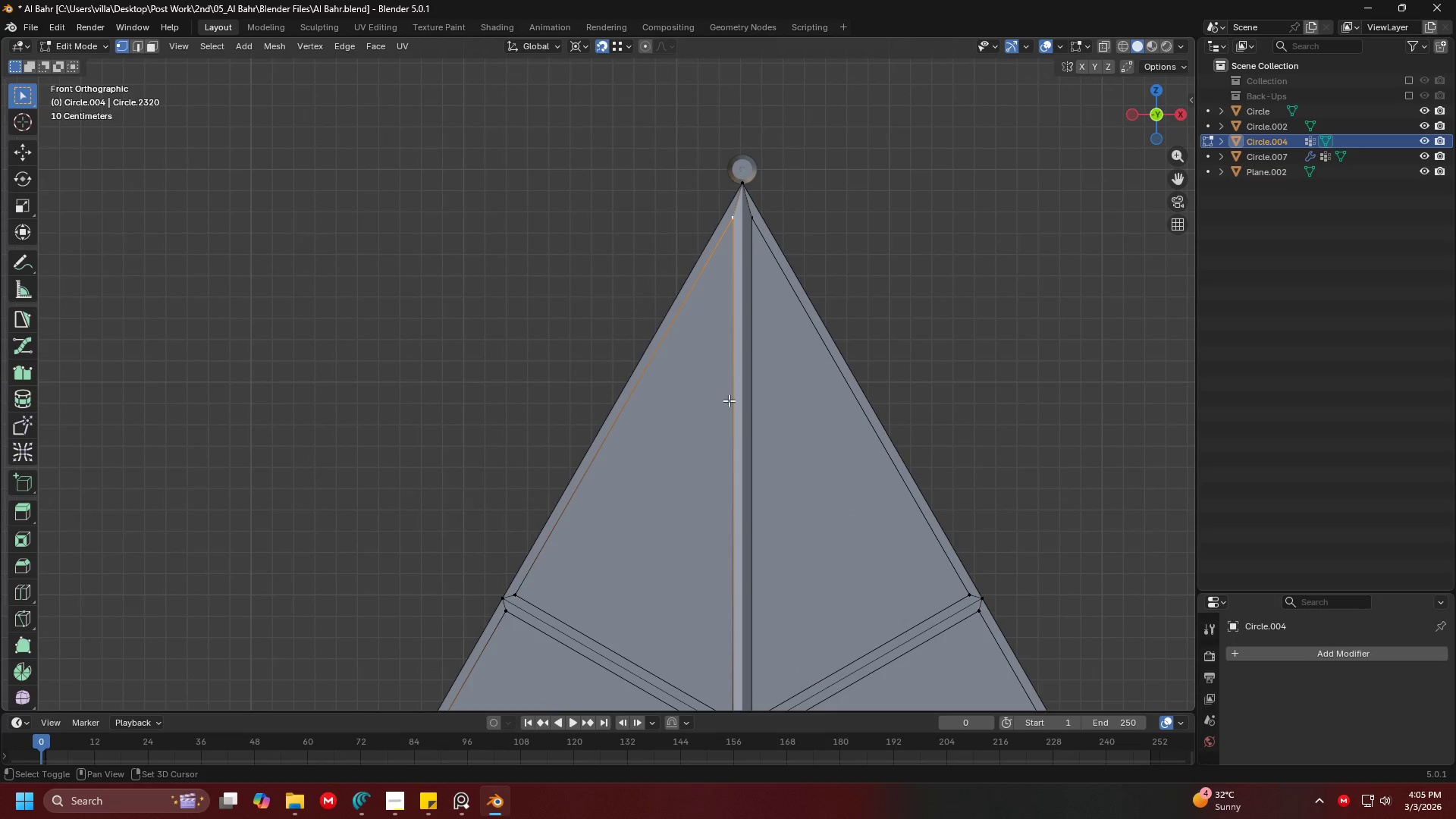 
key(Shift+ShiftLeft)
 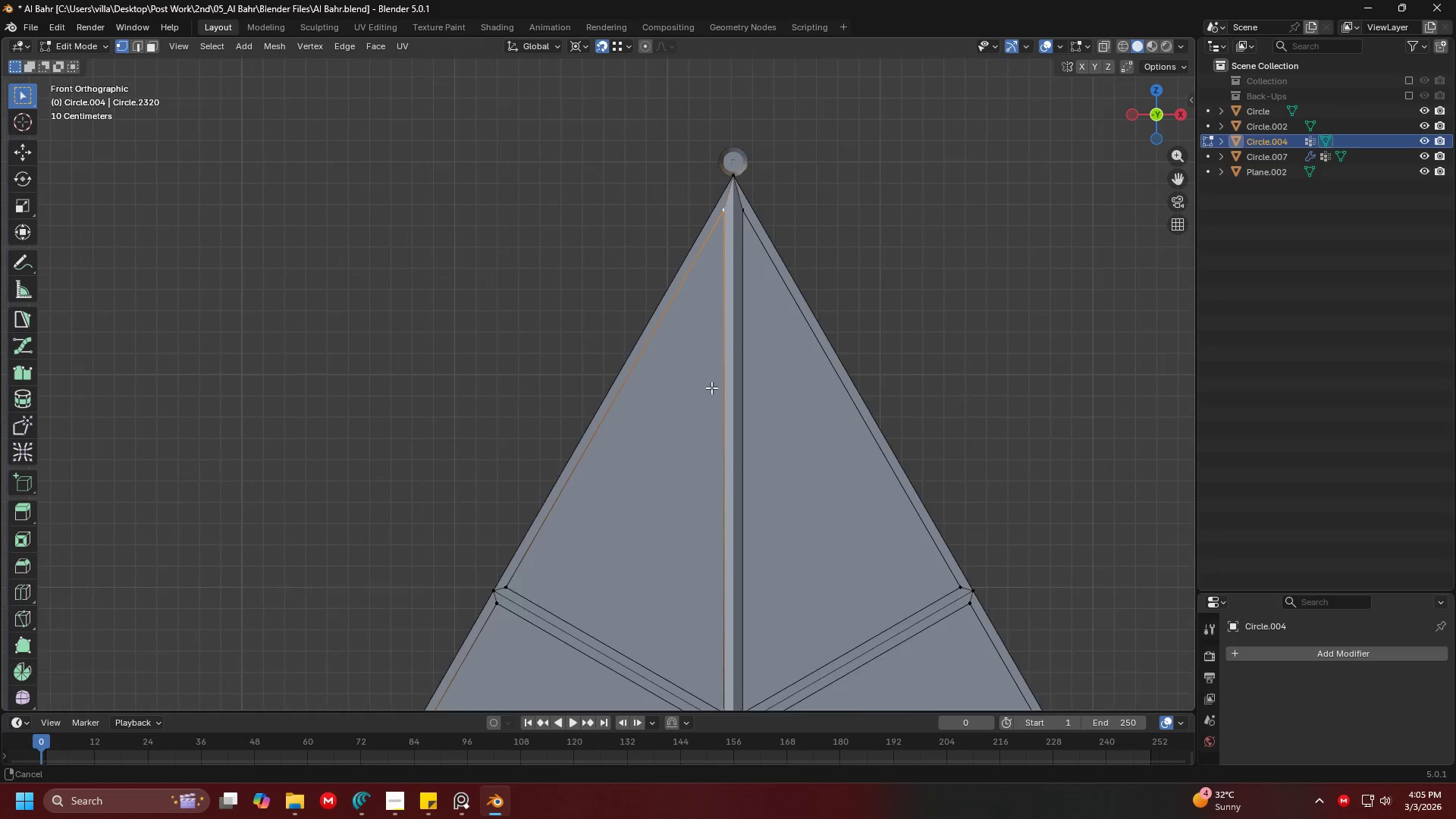 
key(Shift+ShiftLeft)
 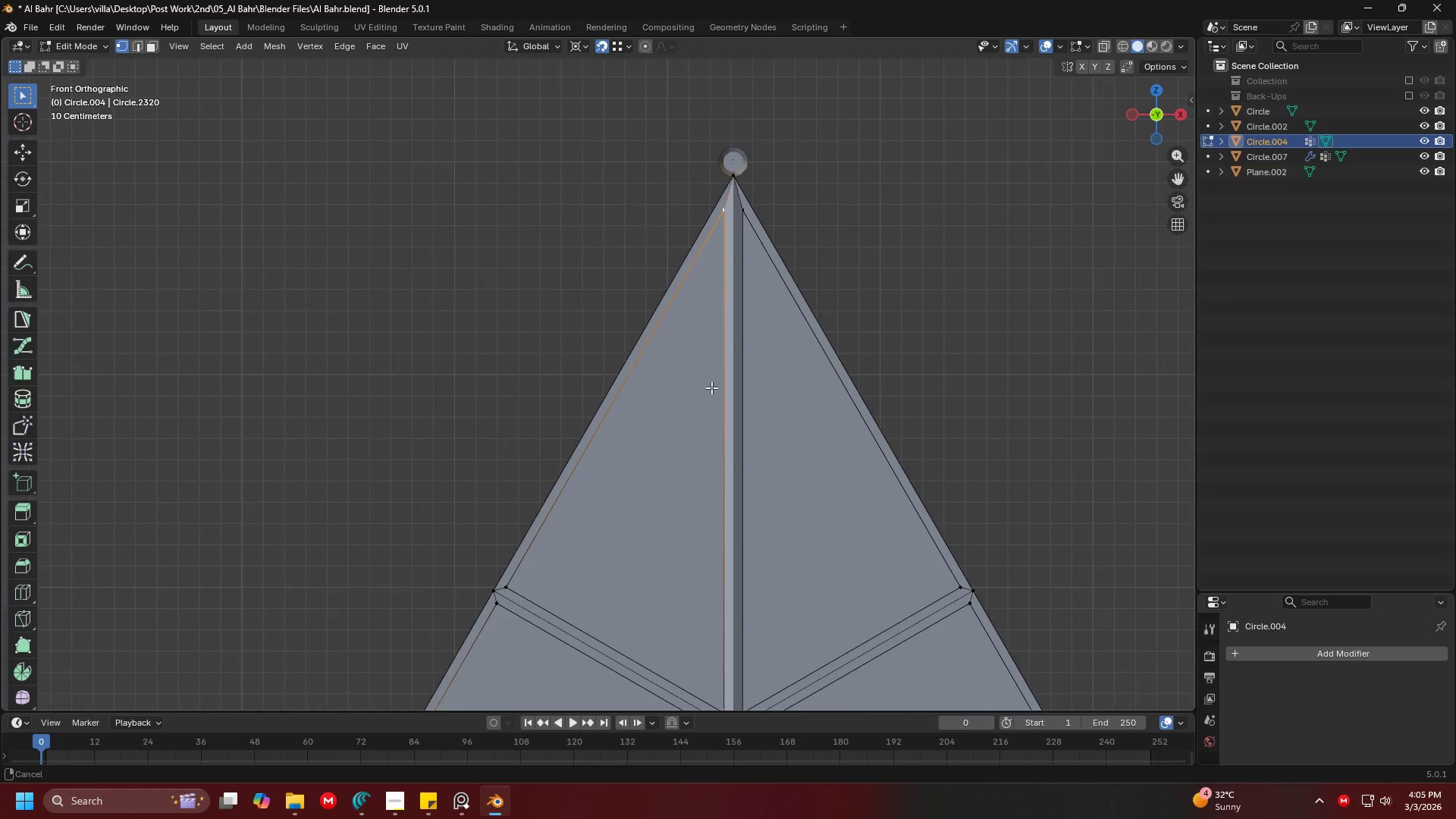 
key(Shift+ShiftLeft)
 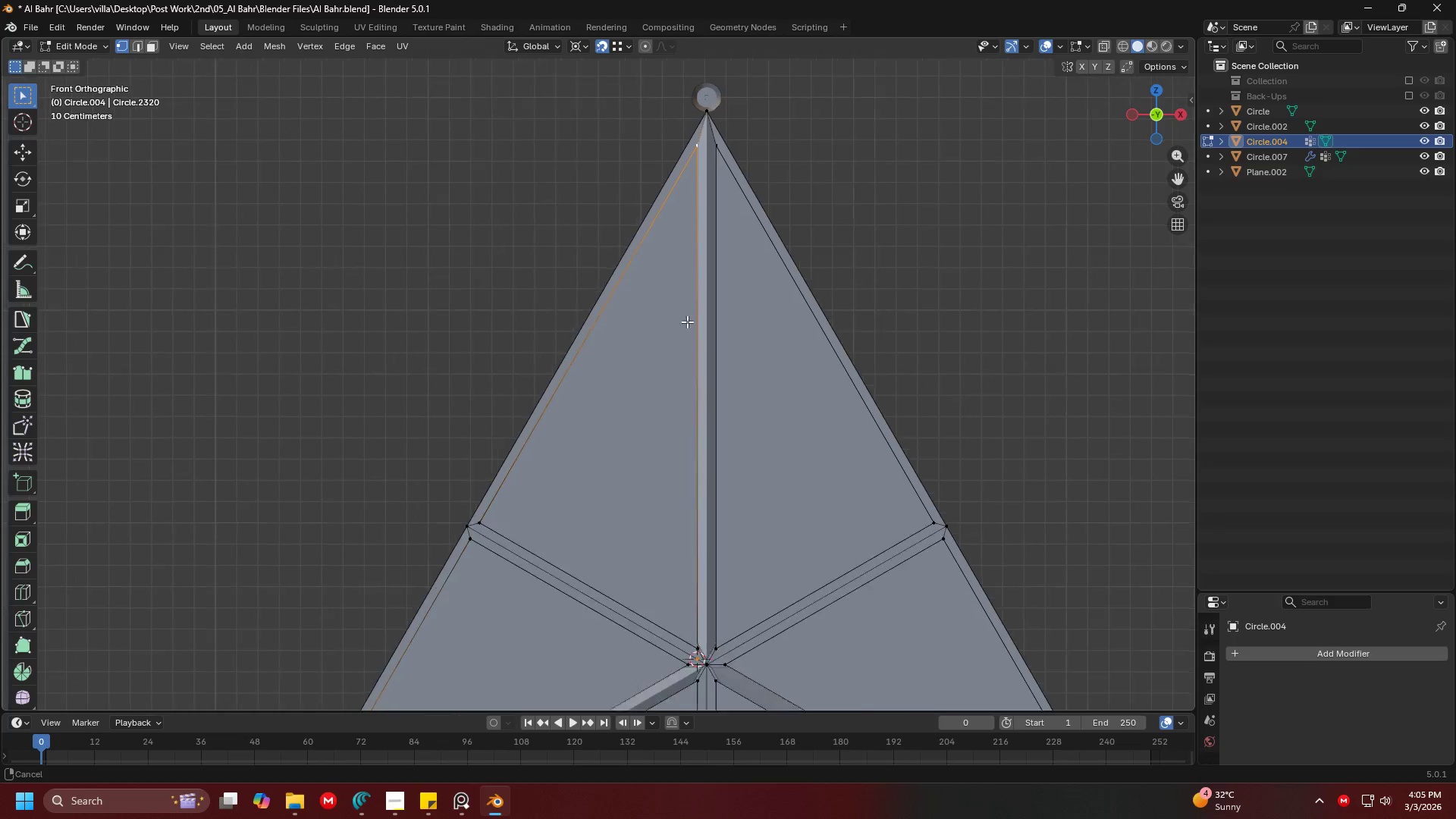 
key(Shift+ShiftLeft)
 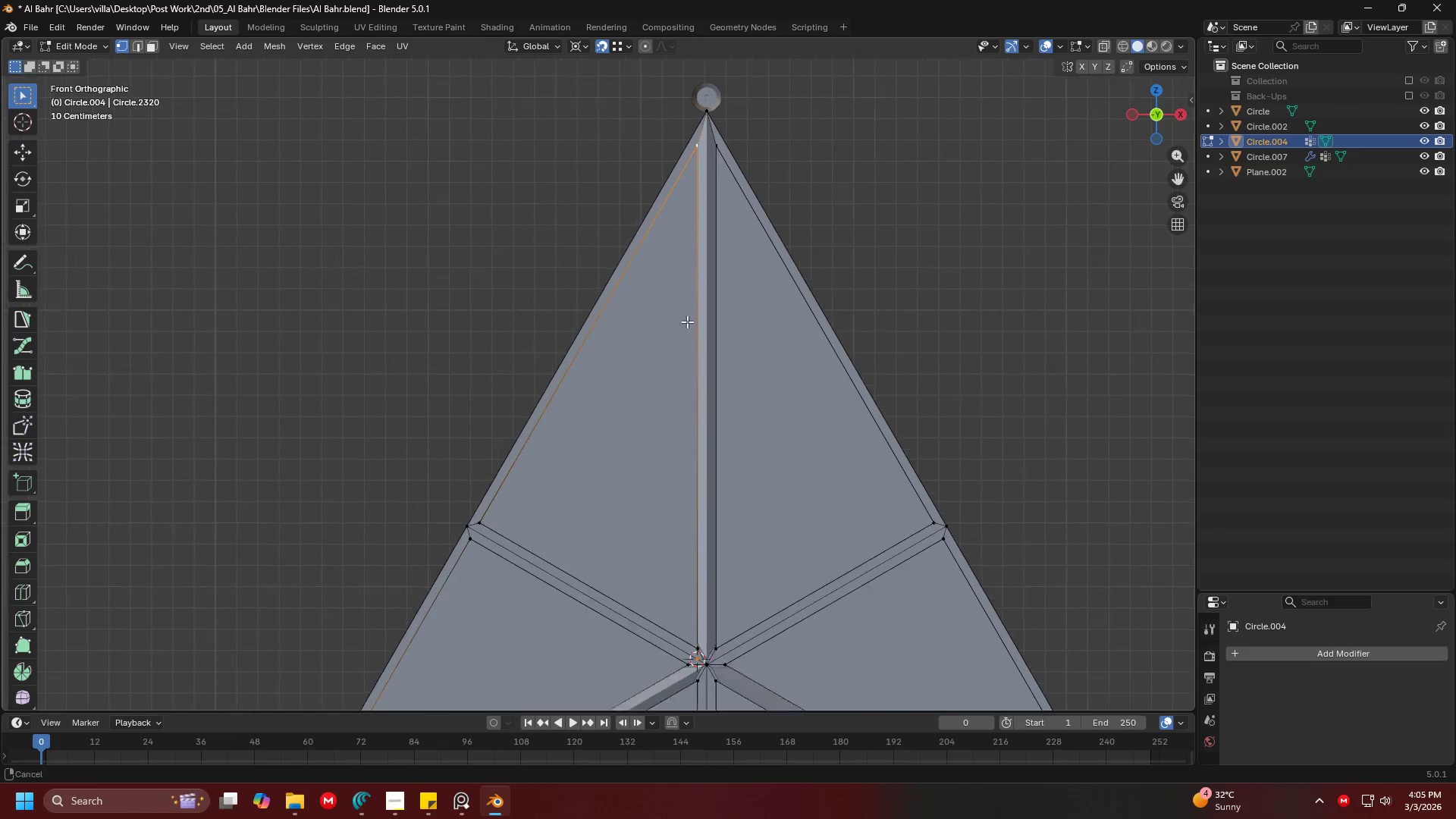 
key(Shift+ShiftLeft)
 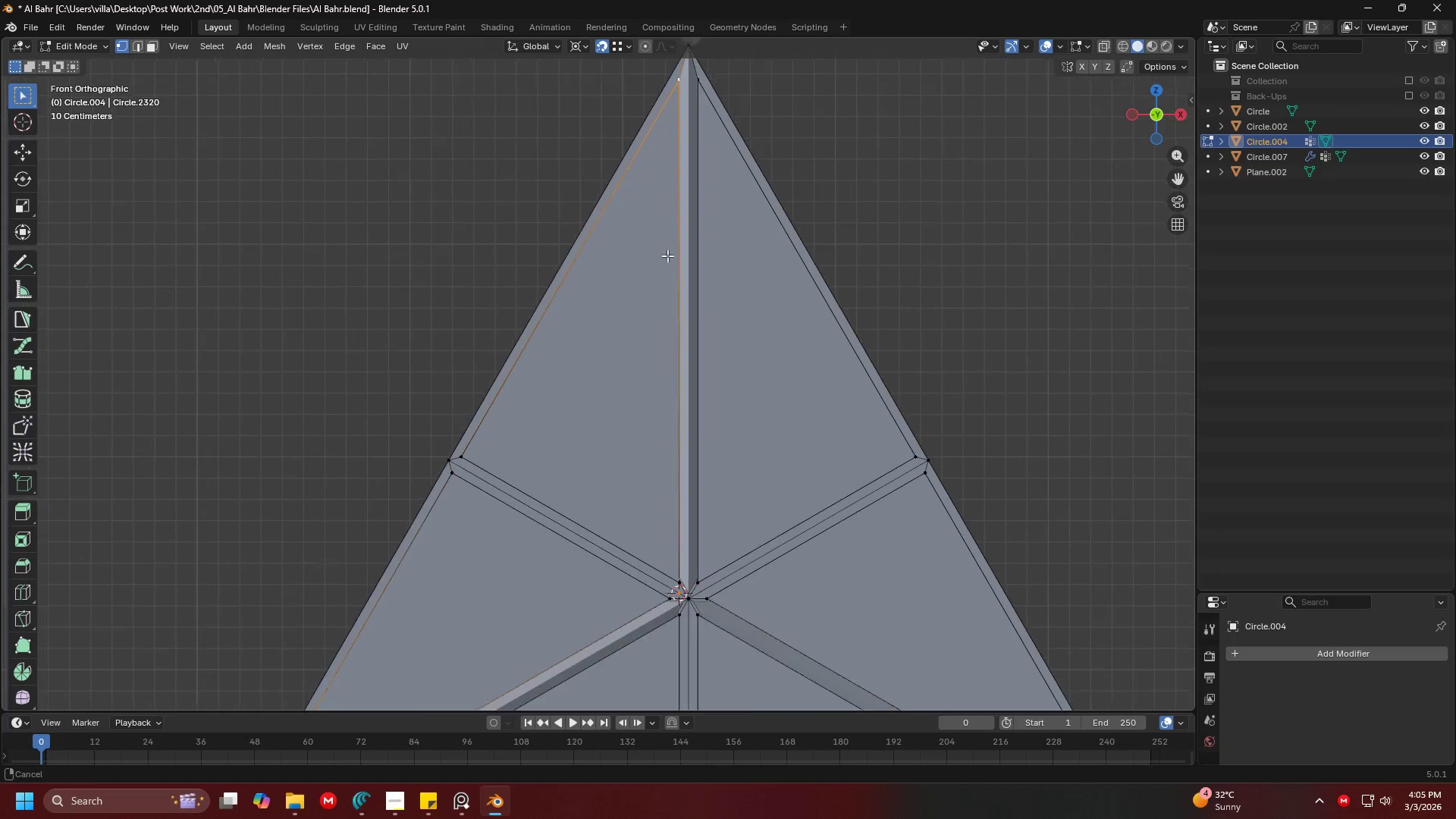 
key(Shift+ShiftLeft)
 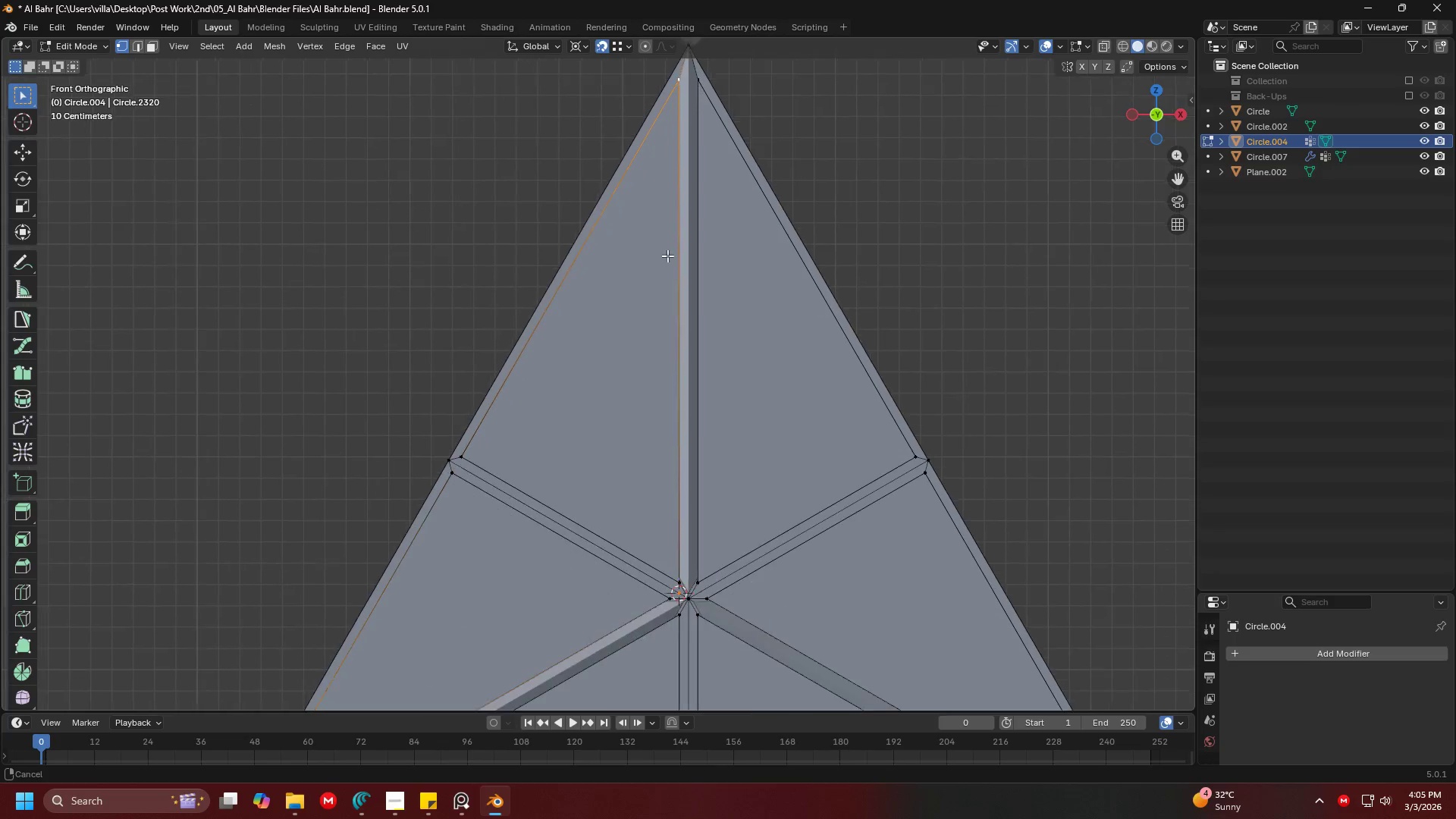 
key(Shift+ShiftLeft)
 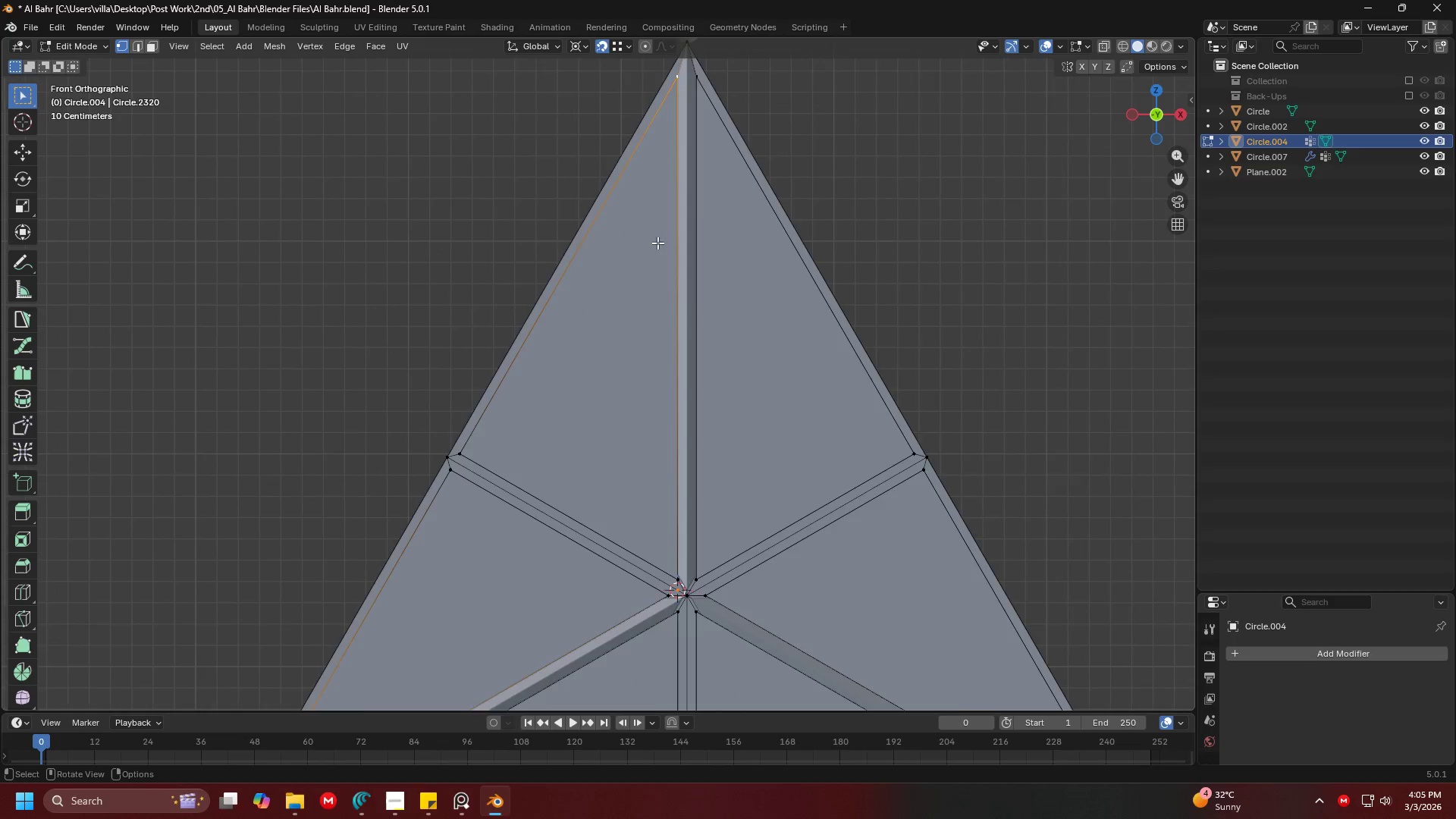 
key(Shift+ShiftLeft)
 